 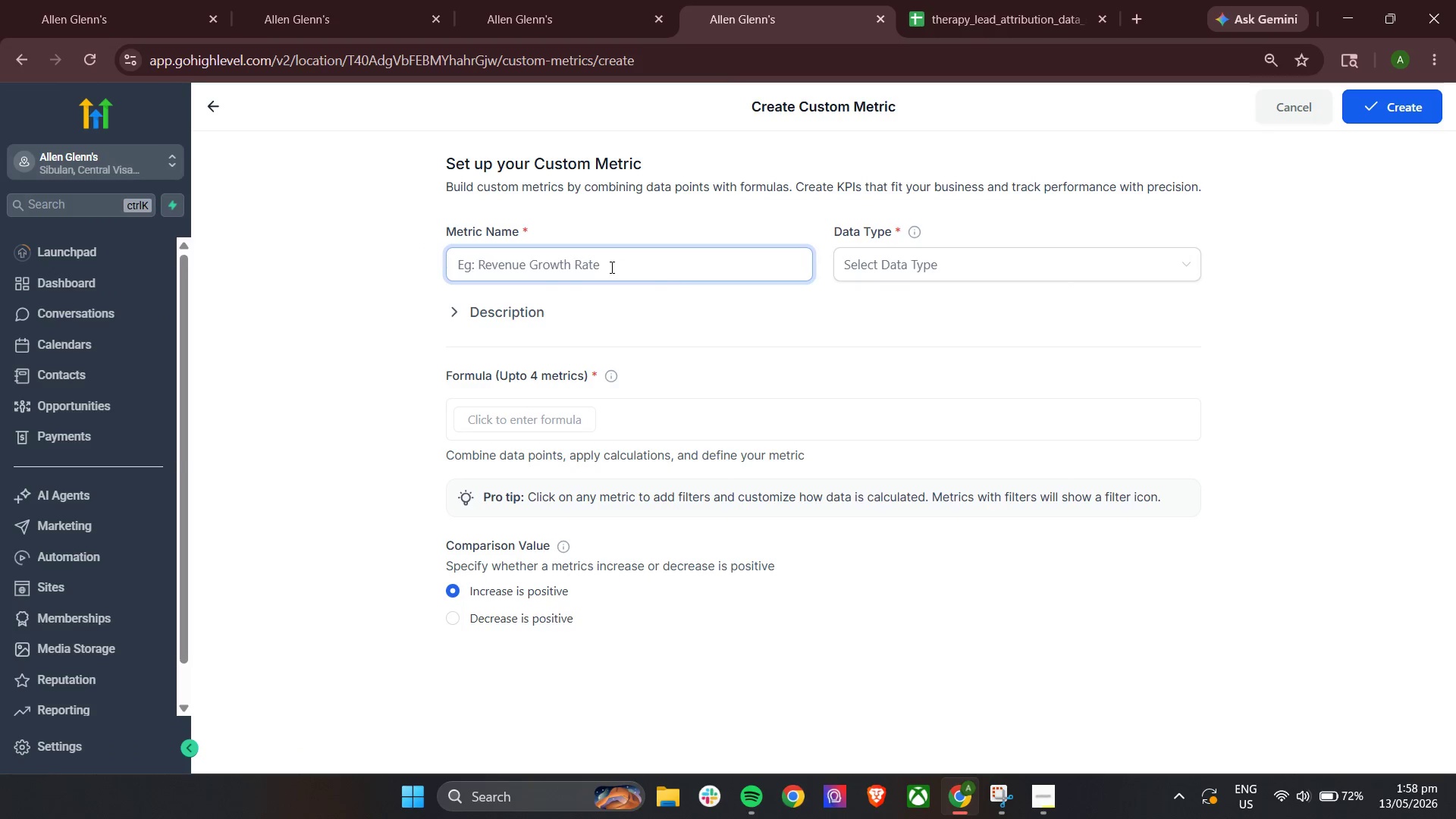 
key(Control+ControlLeft)
 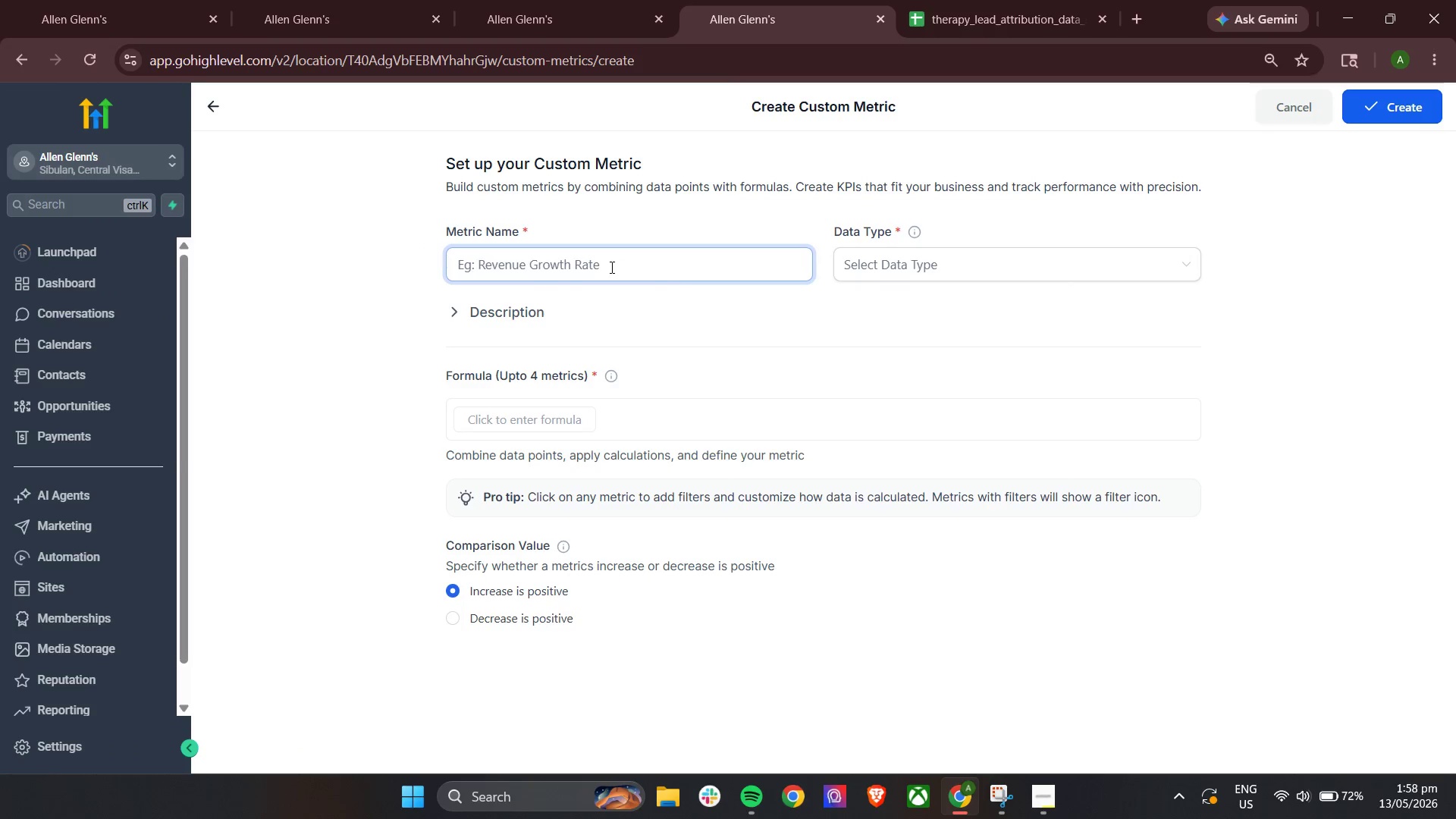 
key(Control+V)
 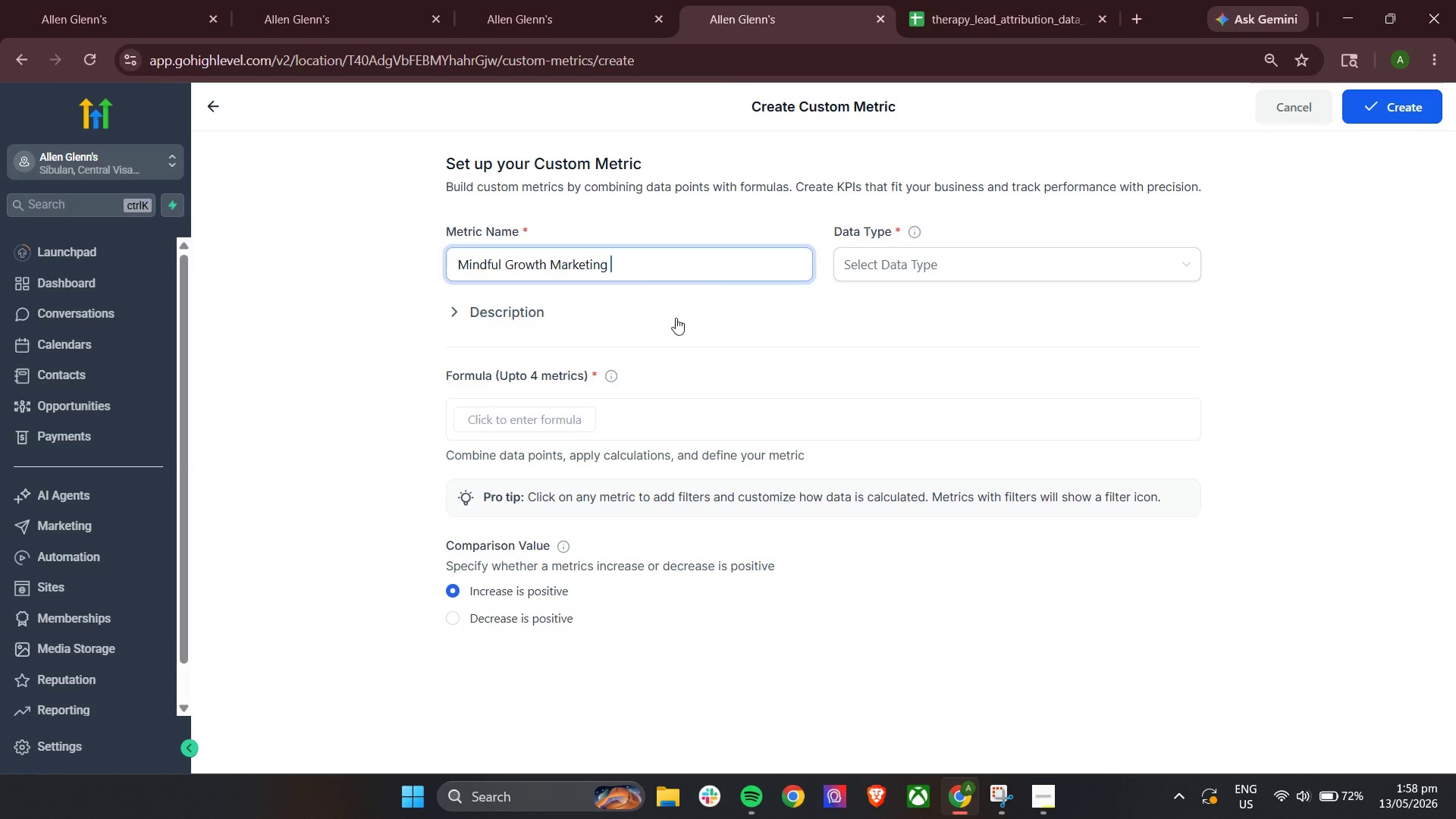 
type(Metric)
 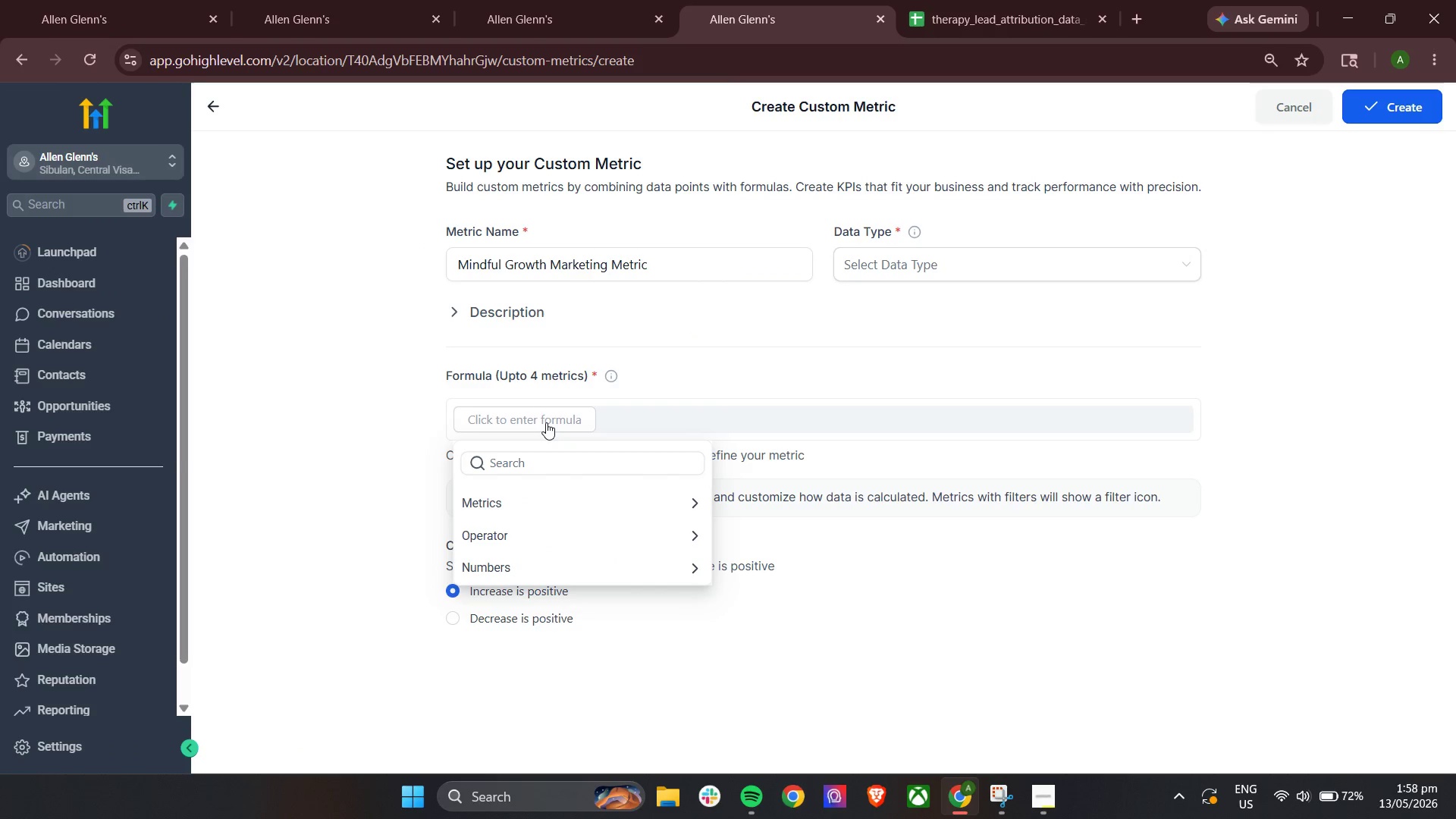 
left_click([505, 499])
 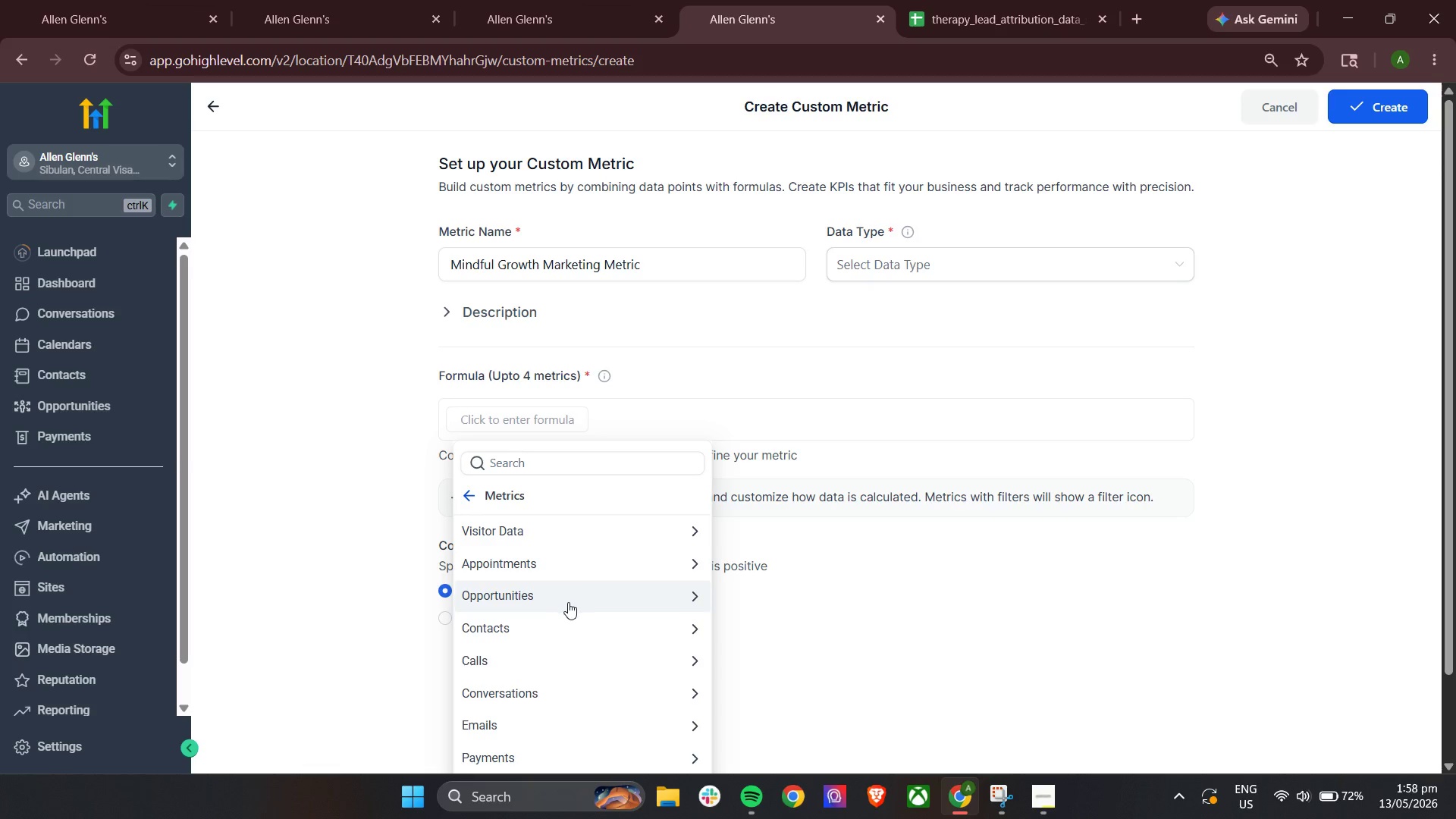 
wait(5.41)
 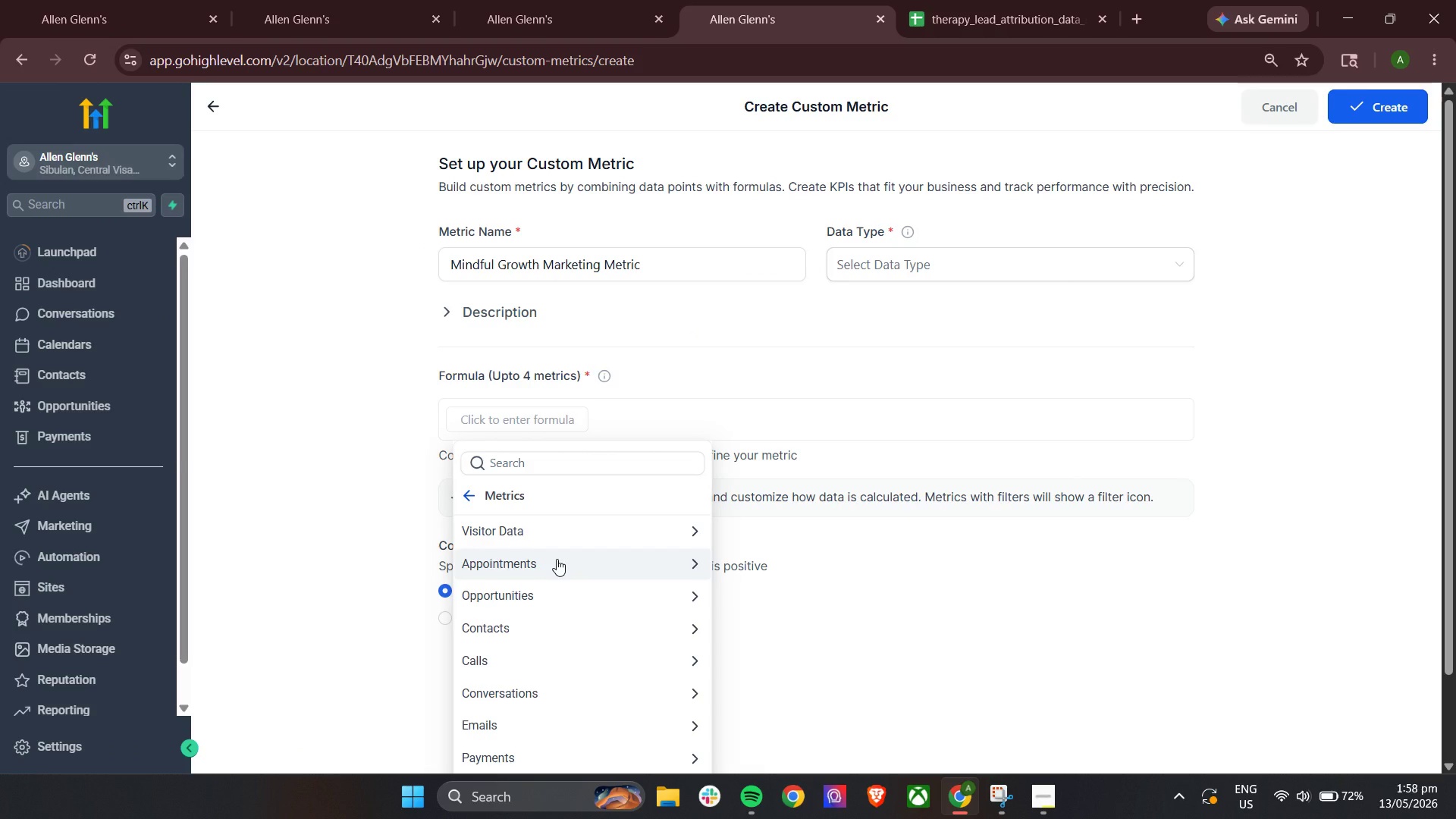 
left_click([557, 622])
 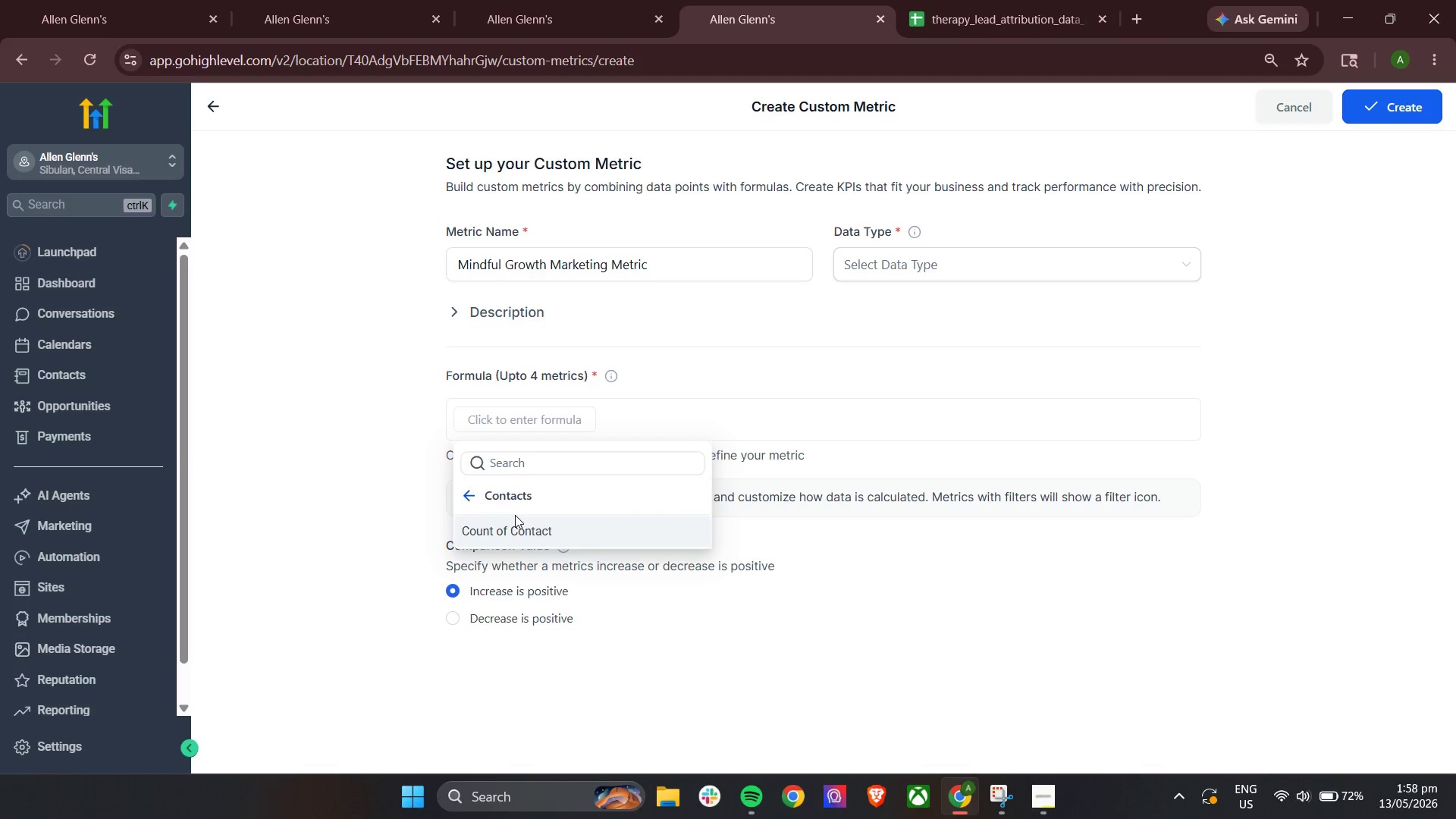 
left_click([467, 492])
 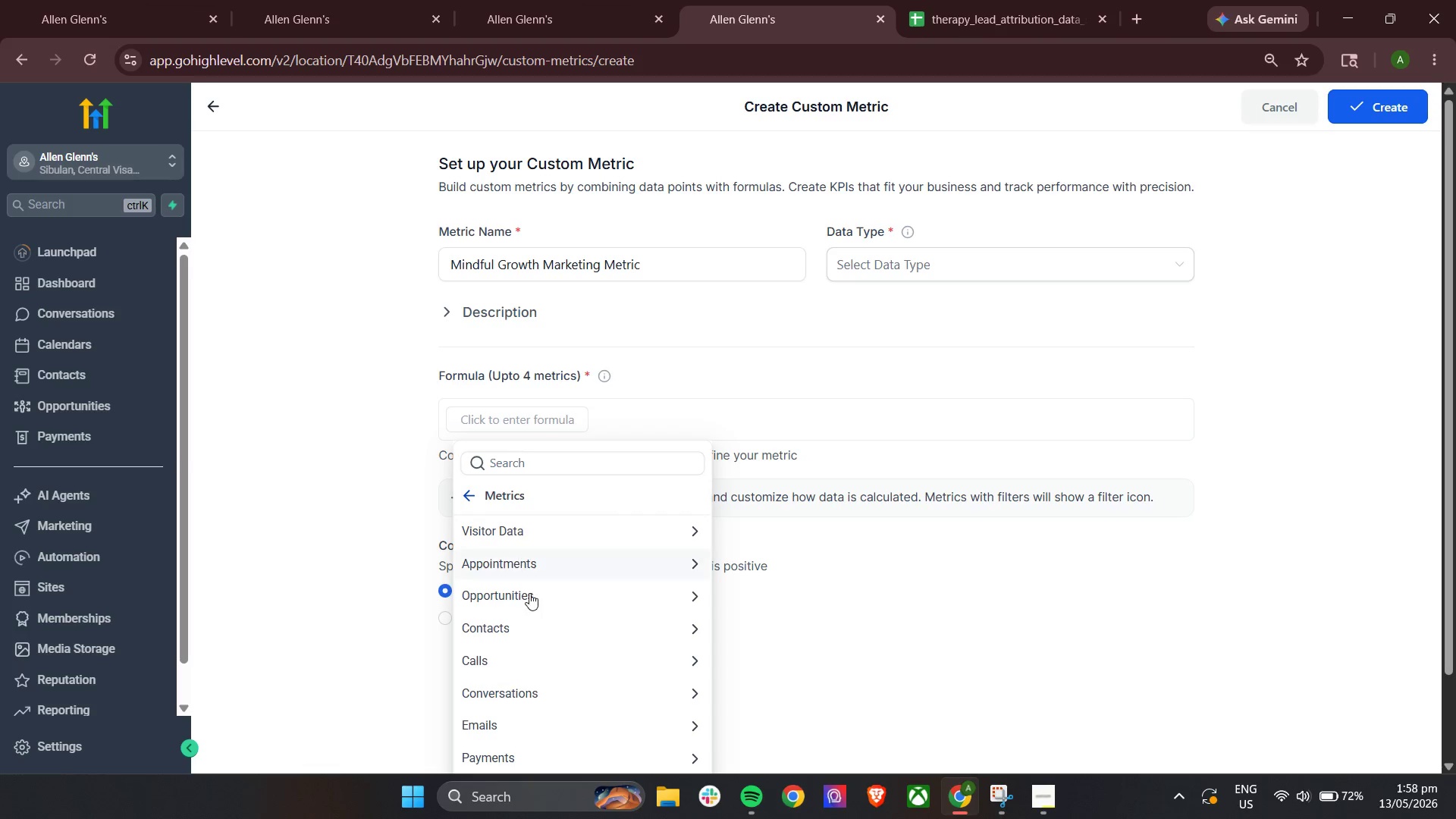 
left_click([530, 595])
 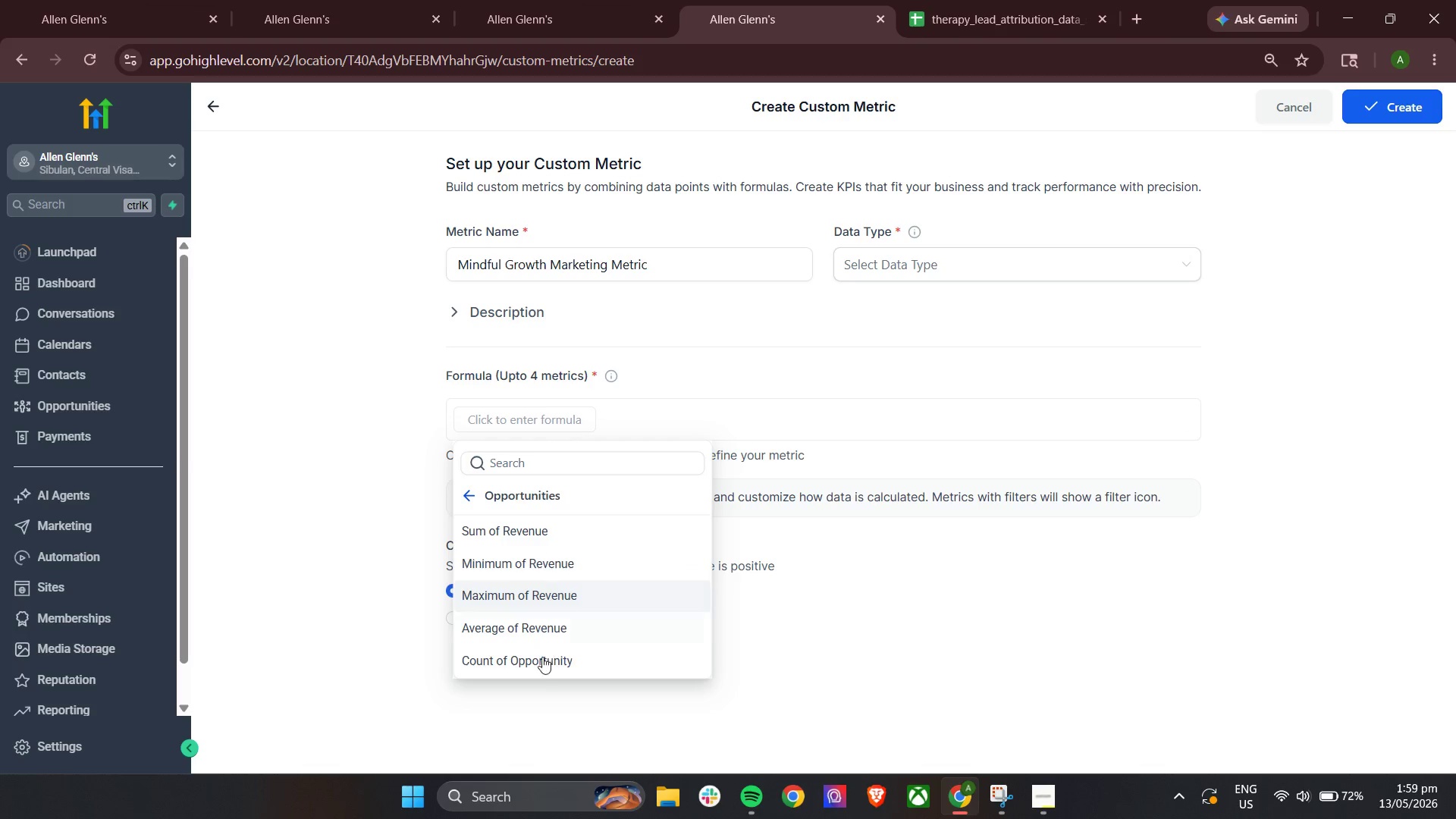 
left_click([537, 666])
 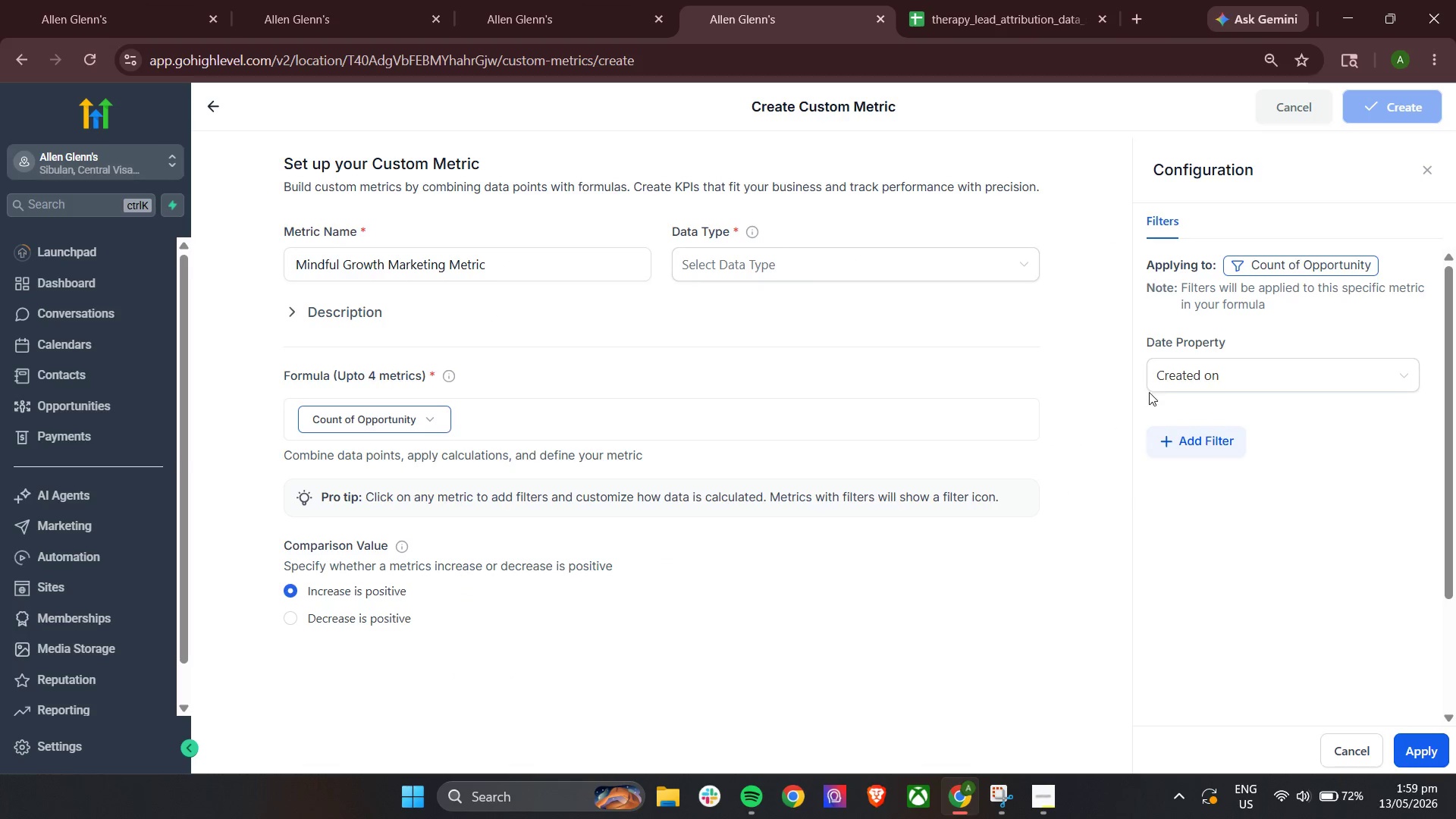 
left_click([1188, 443])
 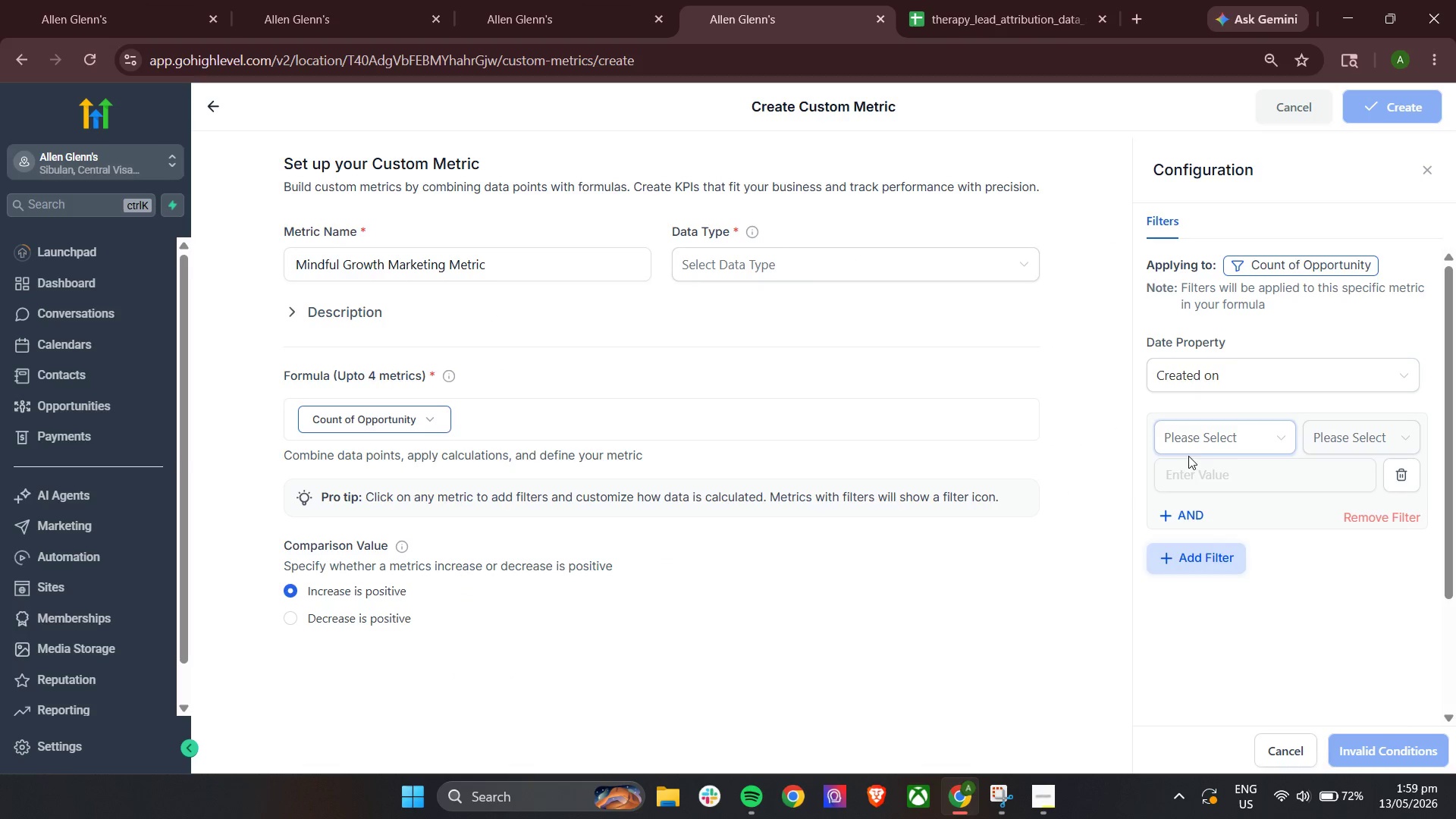 
left_click([1199, 441])
 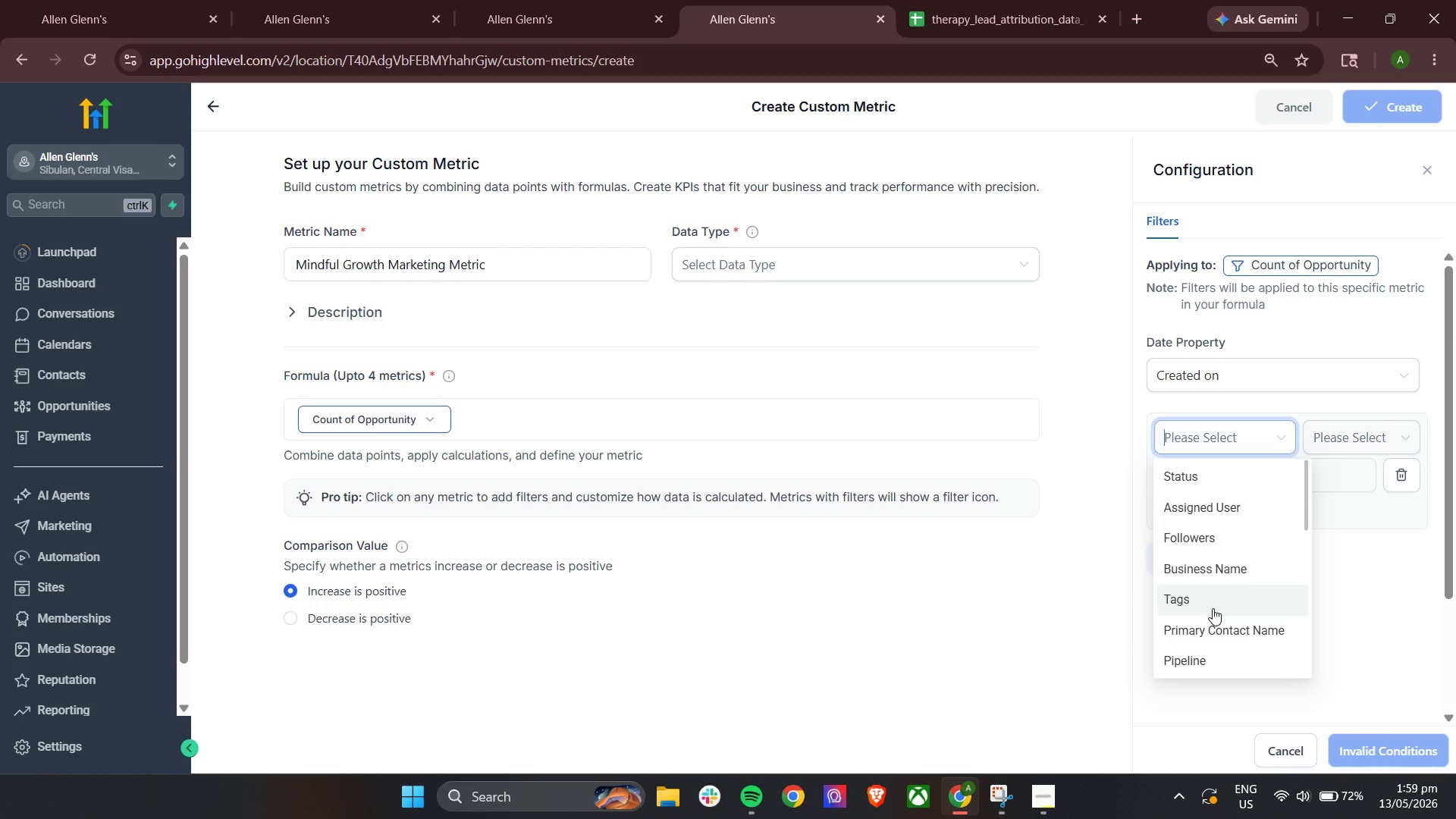 
left_click([1203, 652])
 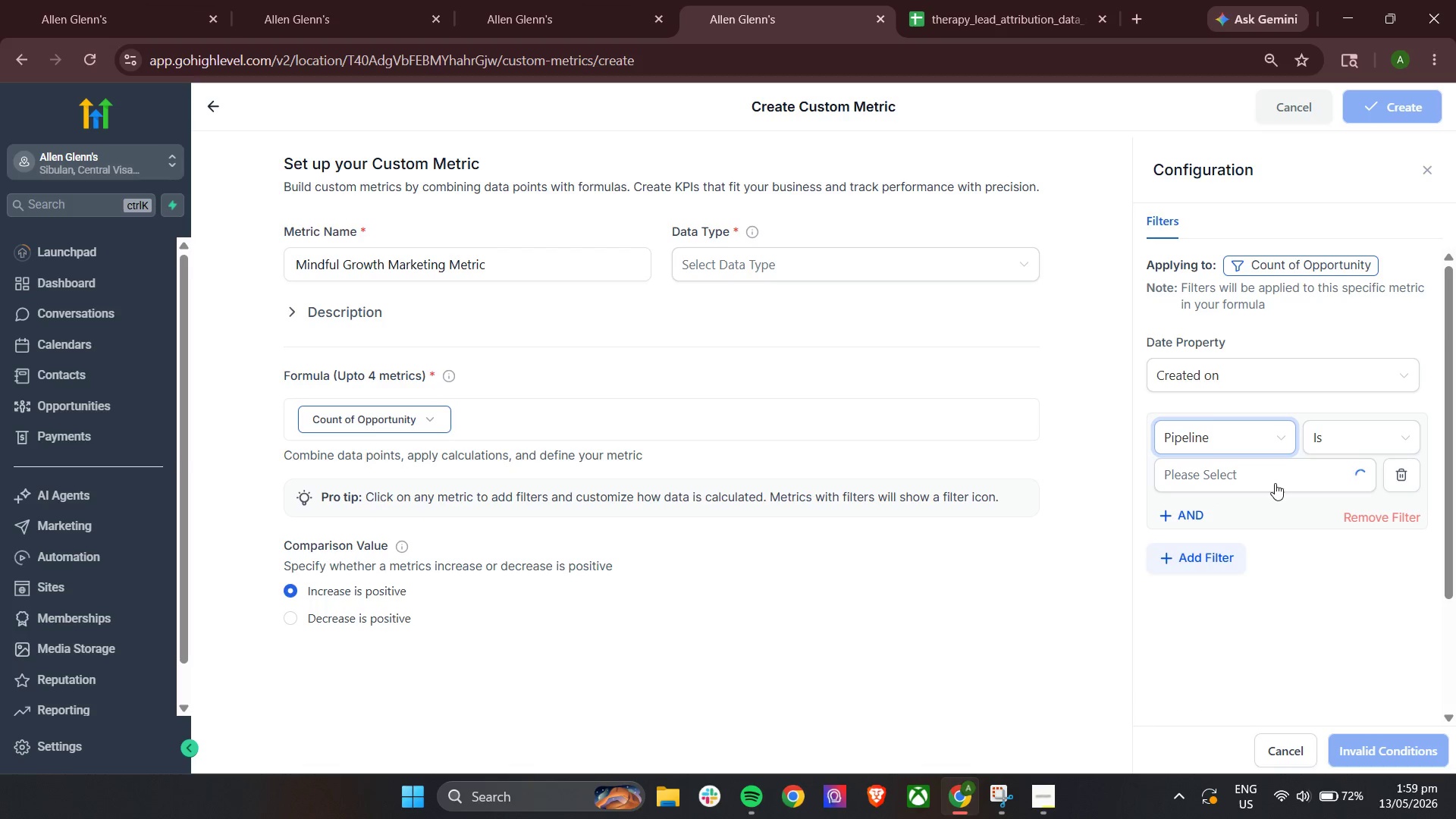 
left_click([1275, 481])
 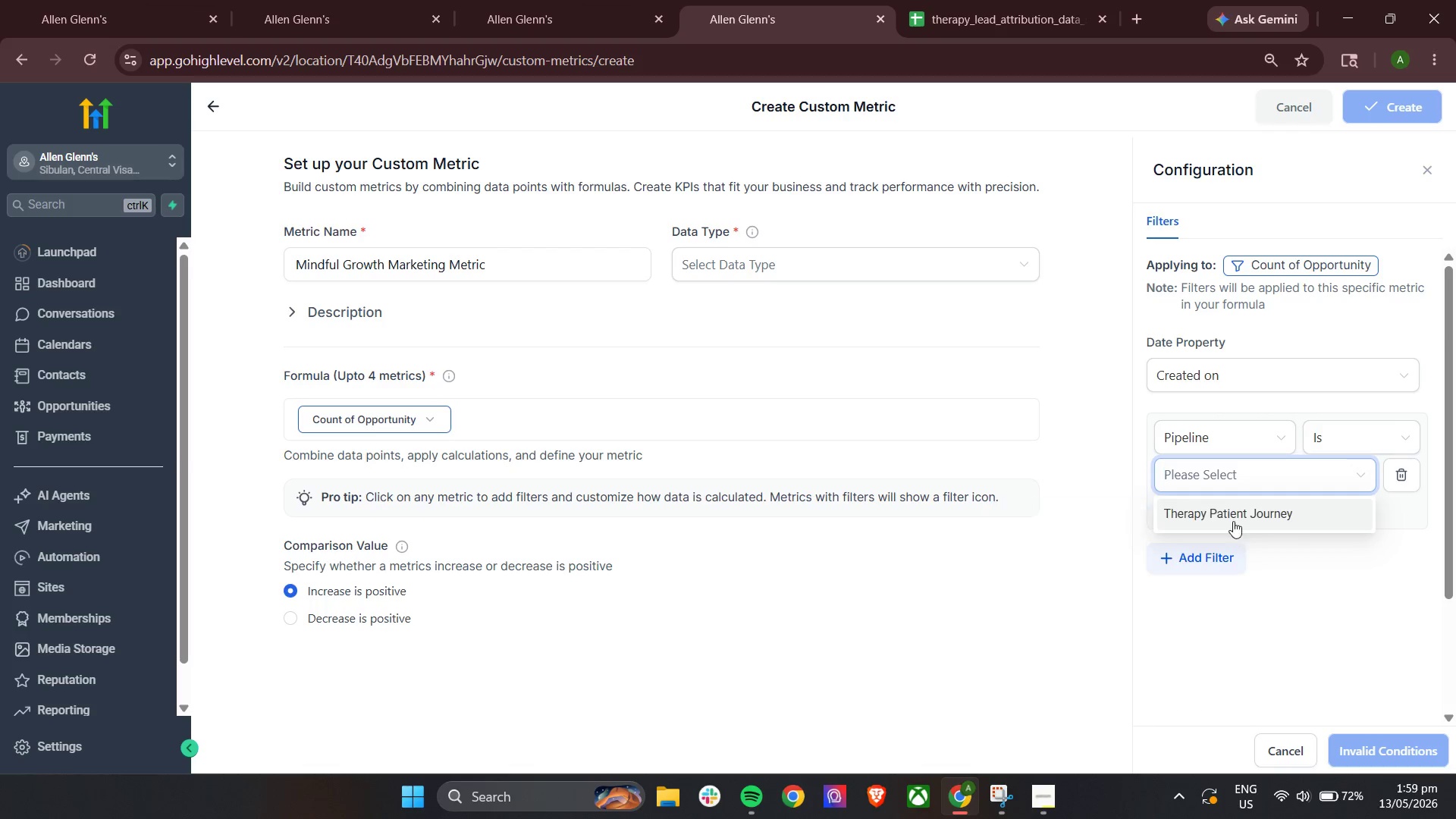 
left_click([1234, 517])
 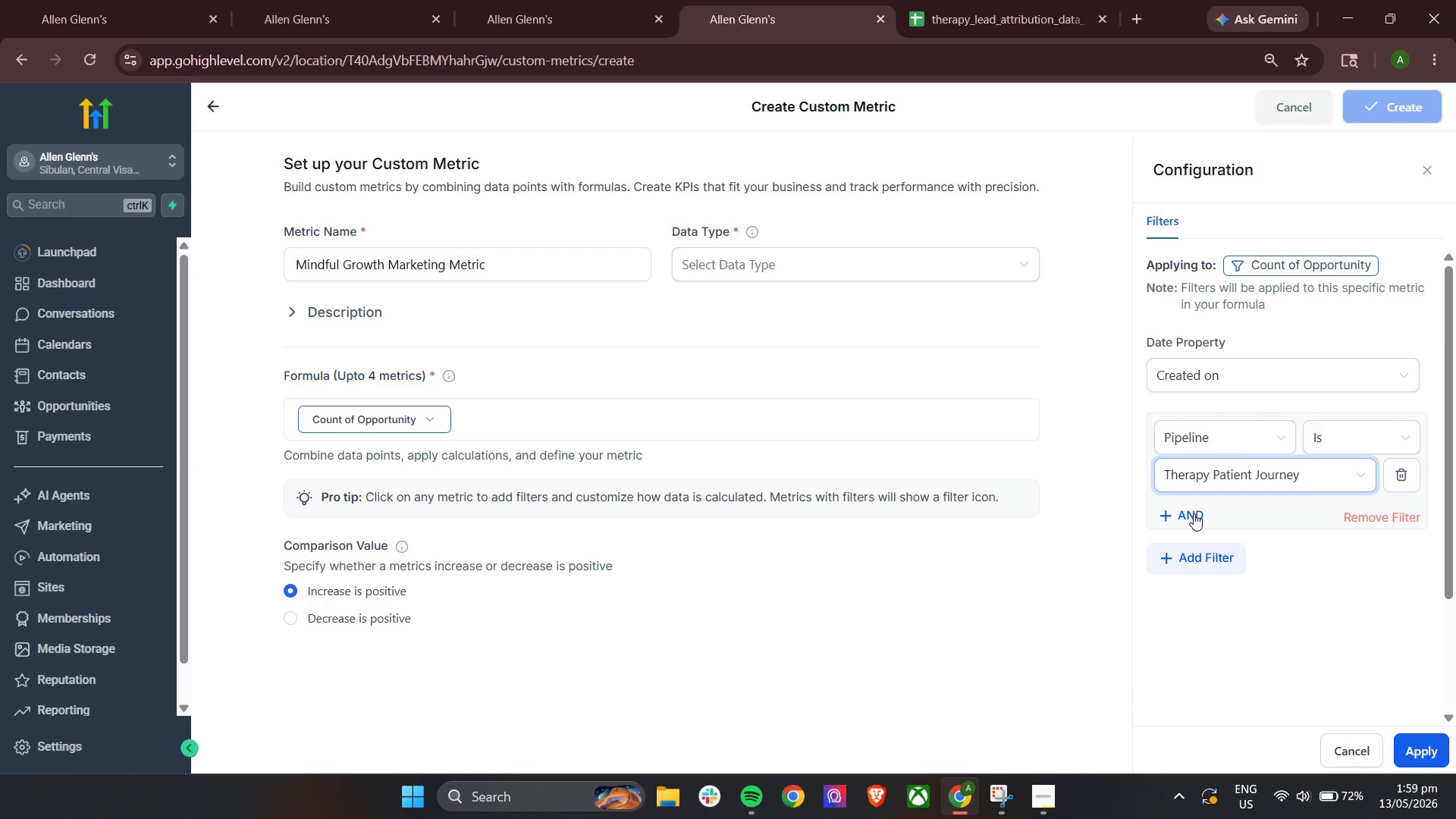 
left_click([1190, 513])
 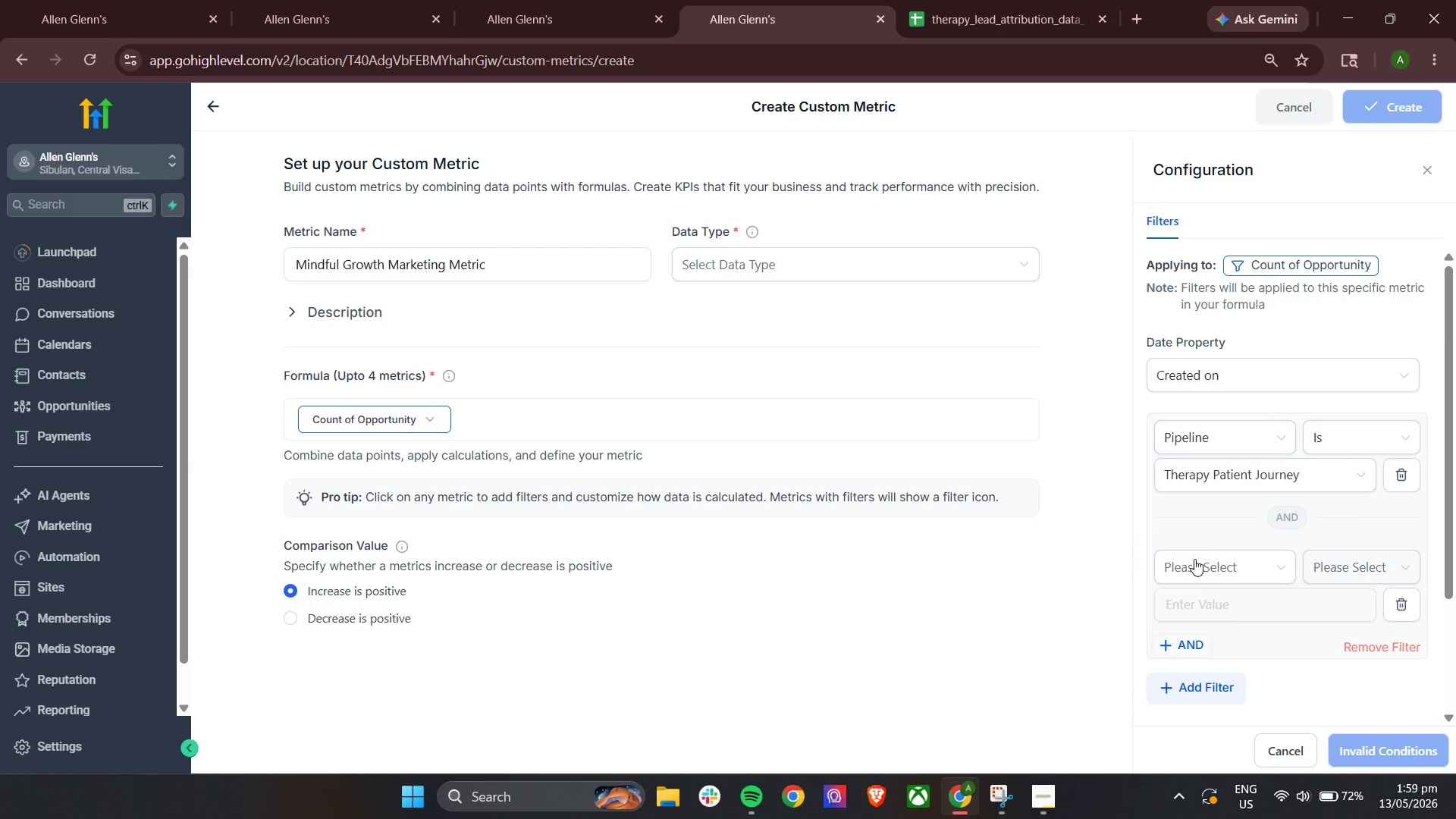 
left_click([1194, 566])
 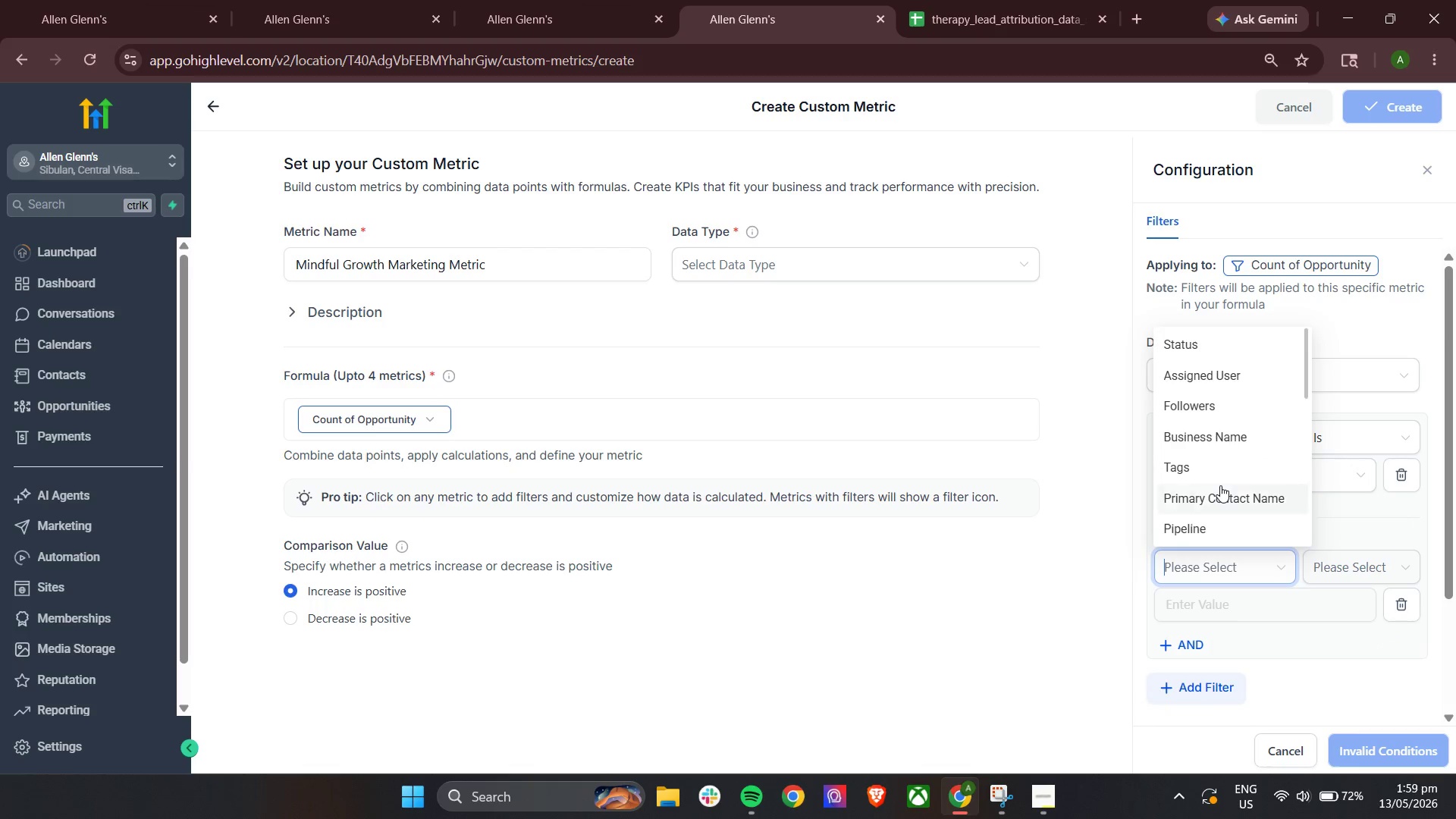 
scroll: coordinate [1240, 484], scroll_direction: down, amount: 2.0
 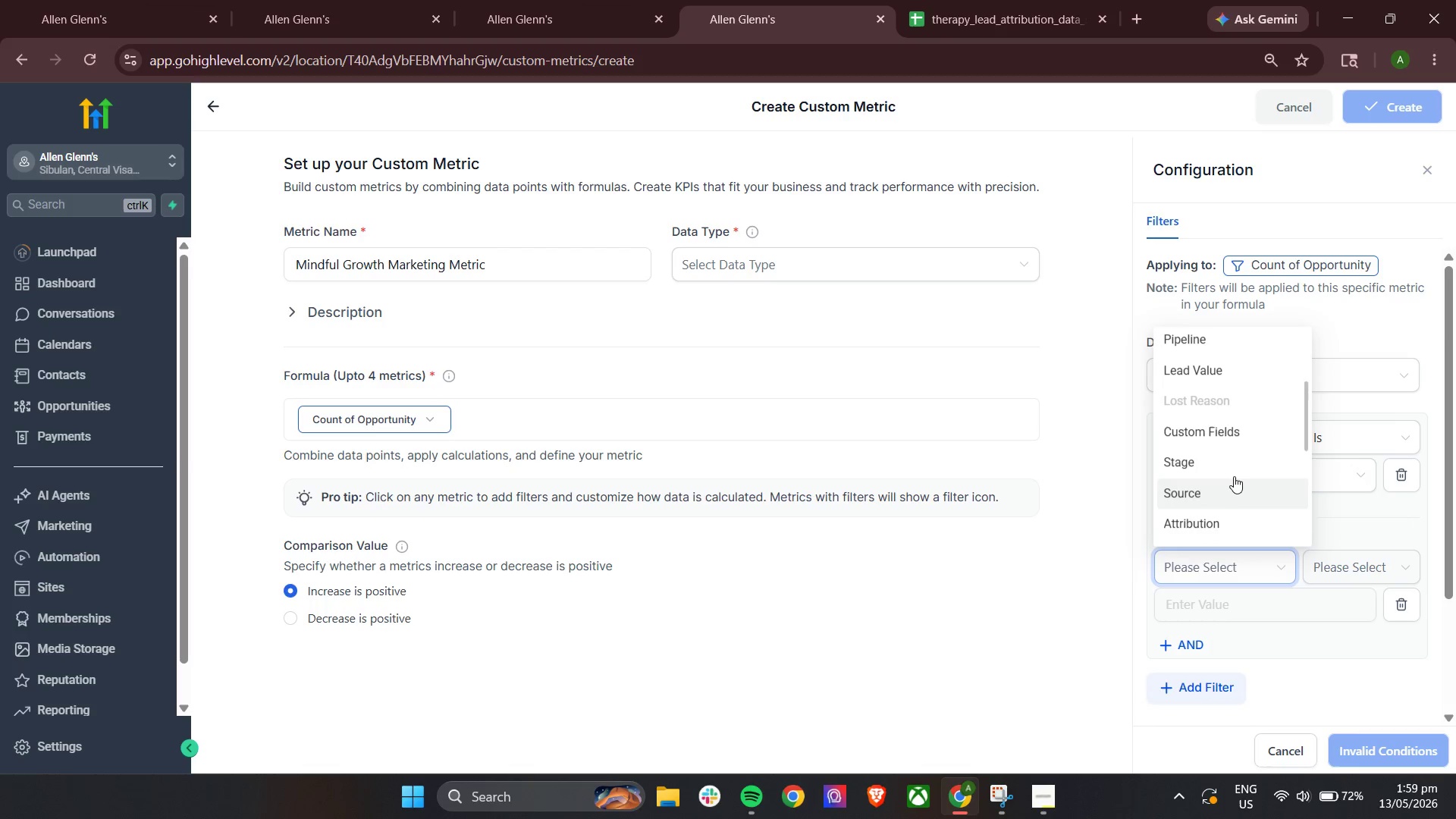 
left_click([1231, 470])
 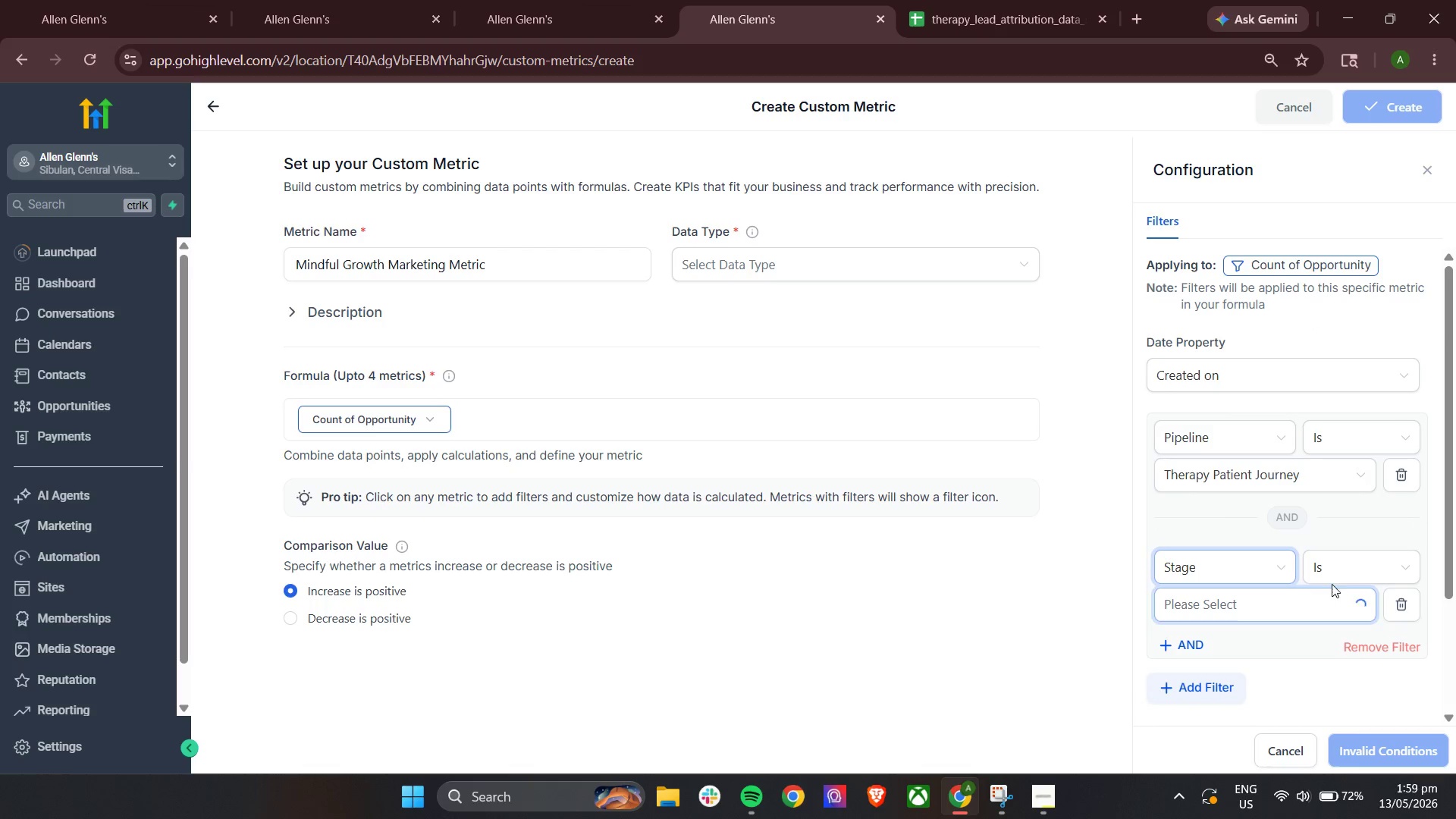 
left_click([1305, 594])
 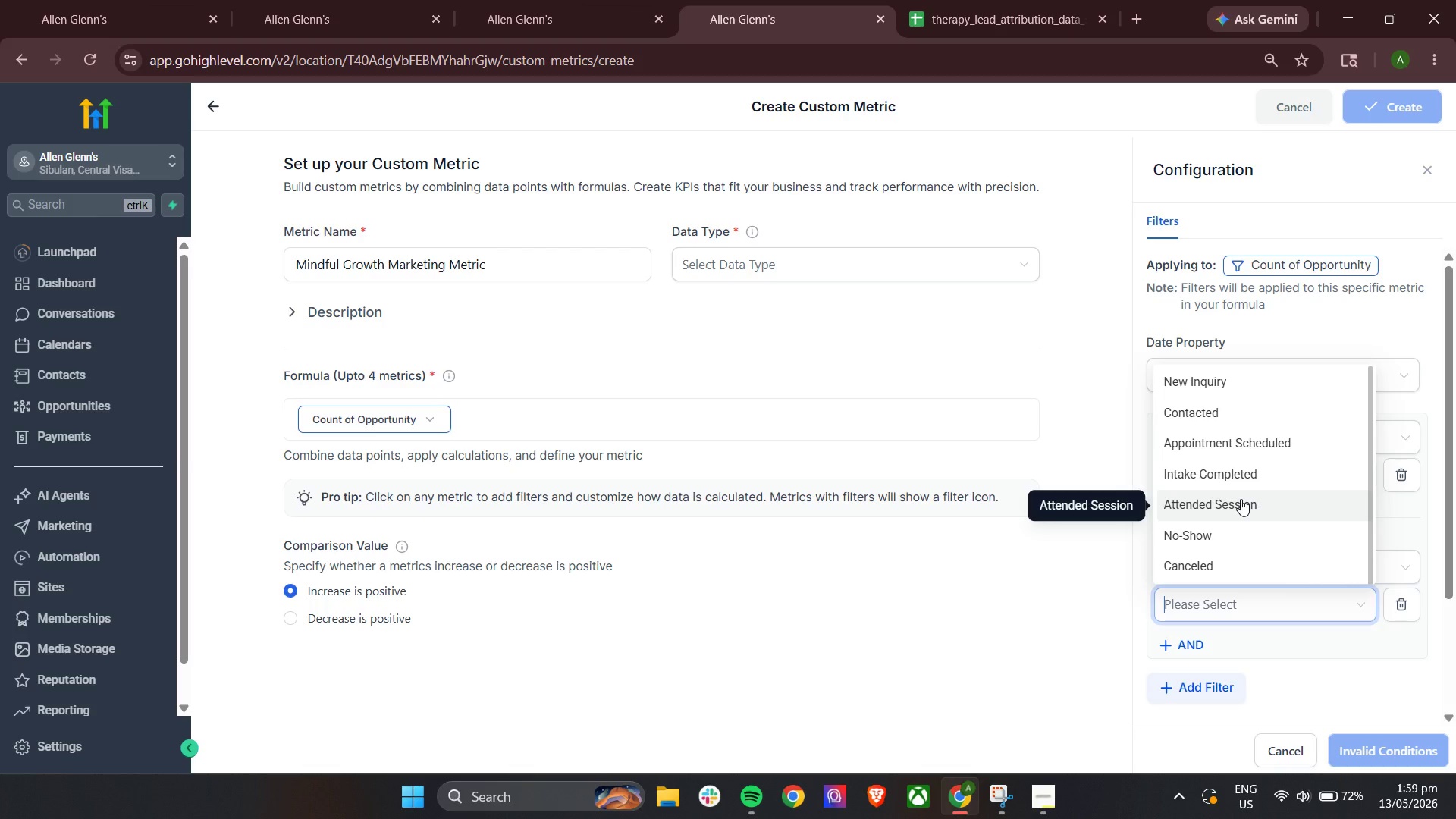 
left_click([1254, 507])
 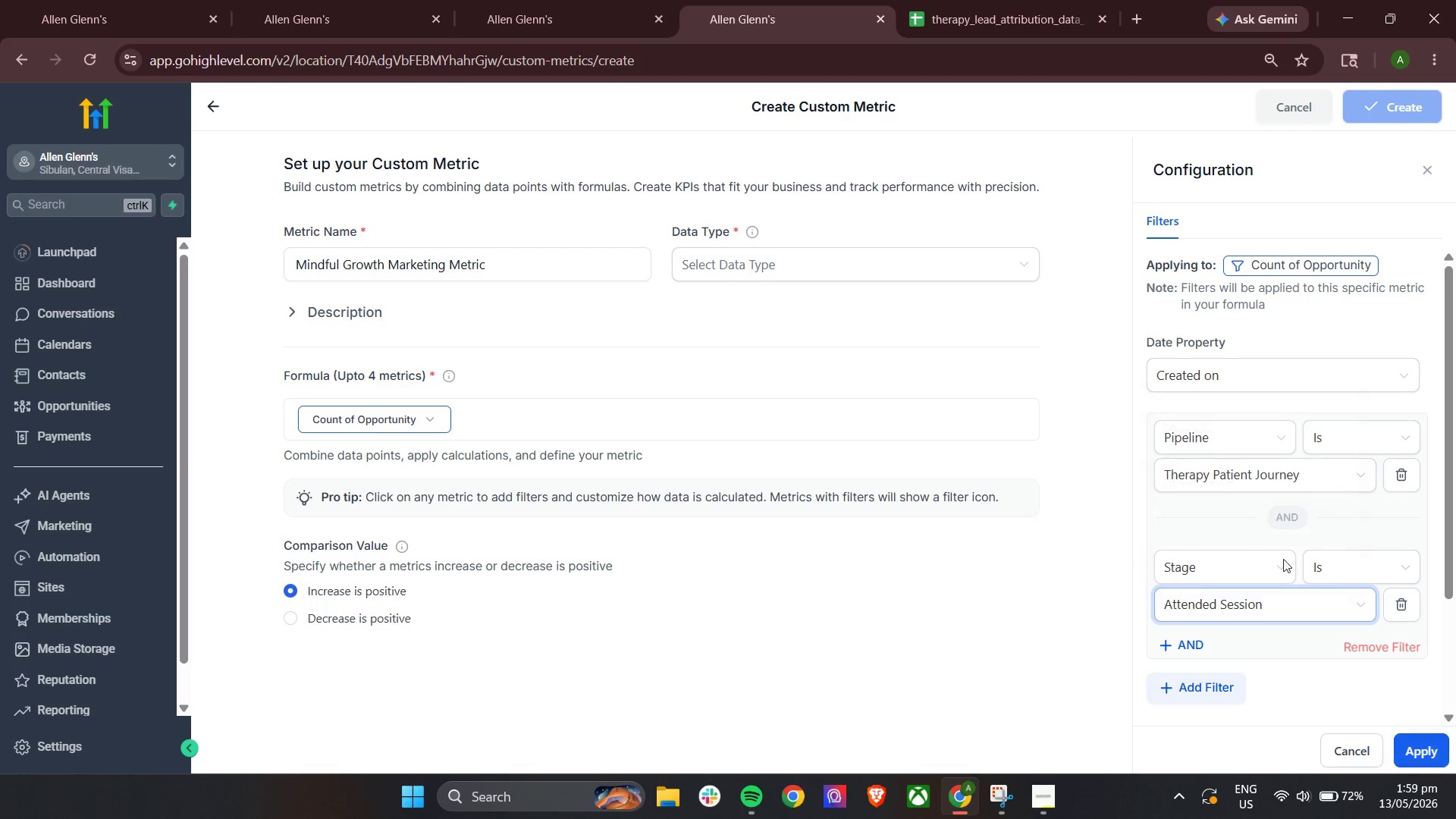 
scroll: coordinate [1294, 591], scroll_direction: down, amount: 2.0
 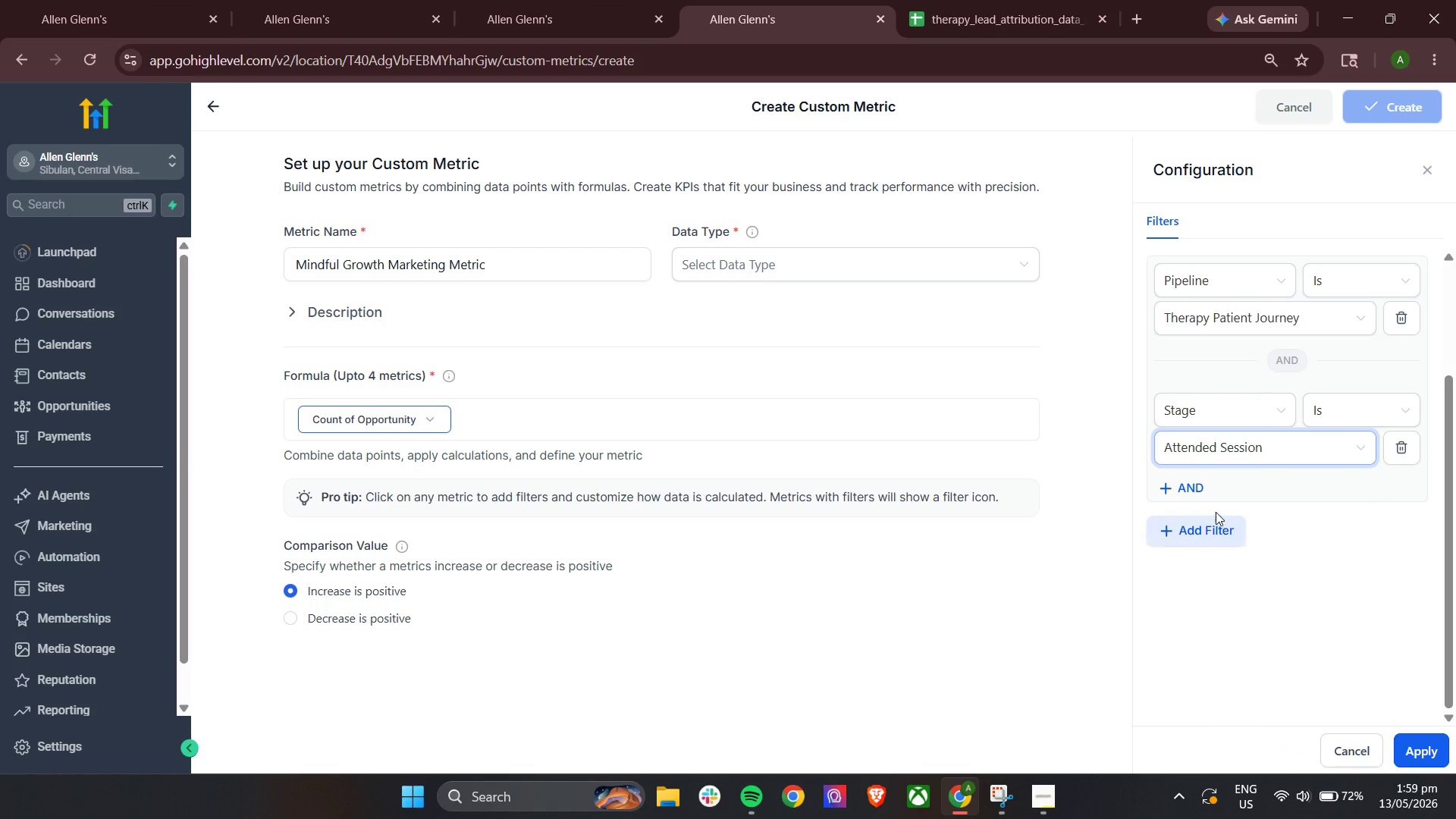 
left_click([1212, 524])
 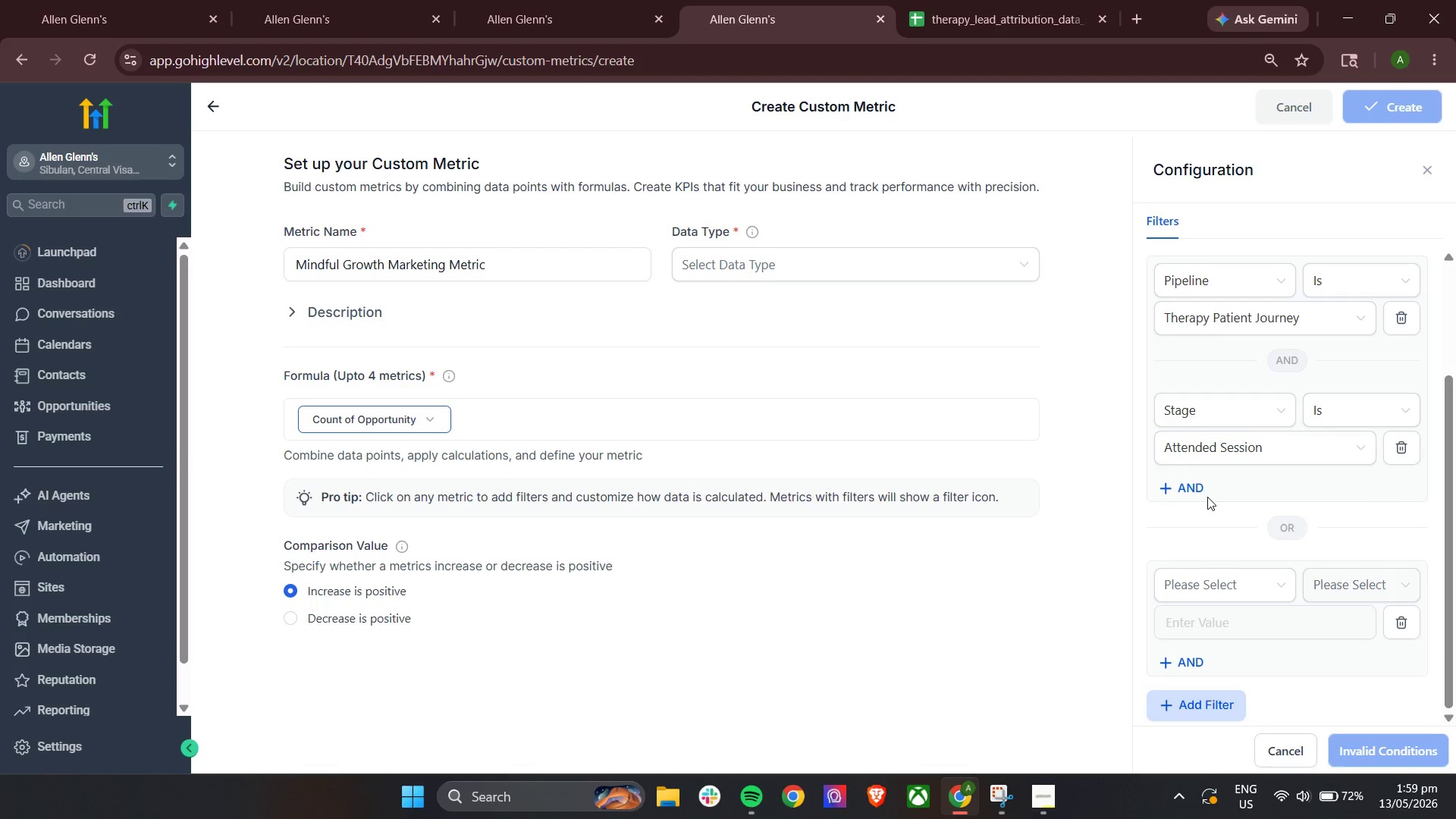 
left_click([1203, 486])
 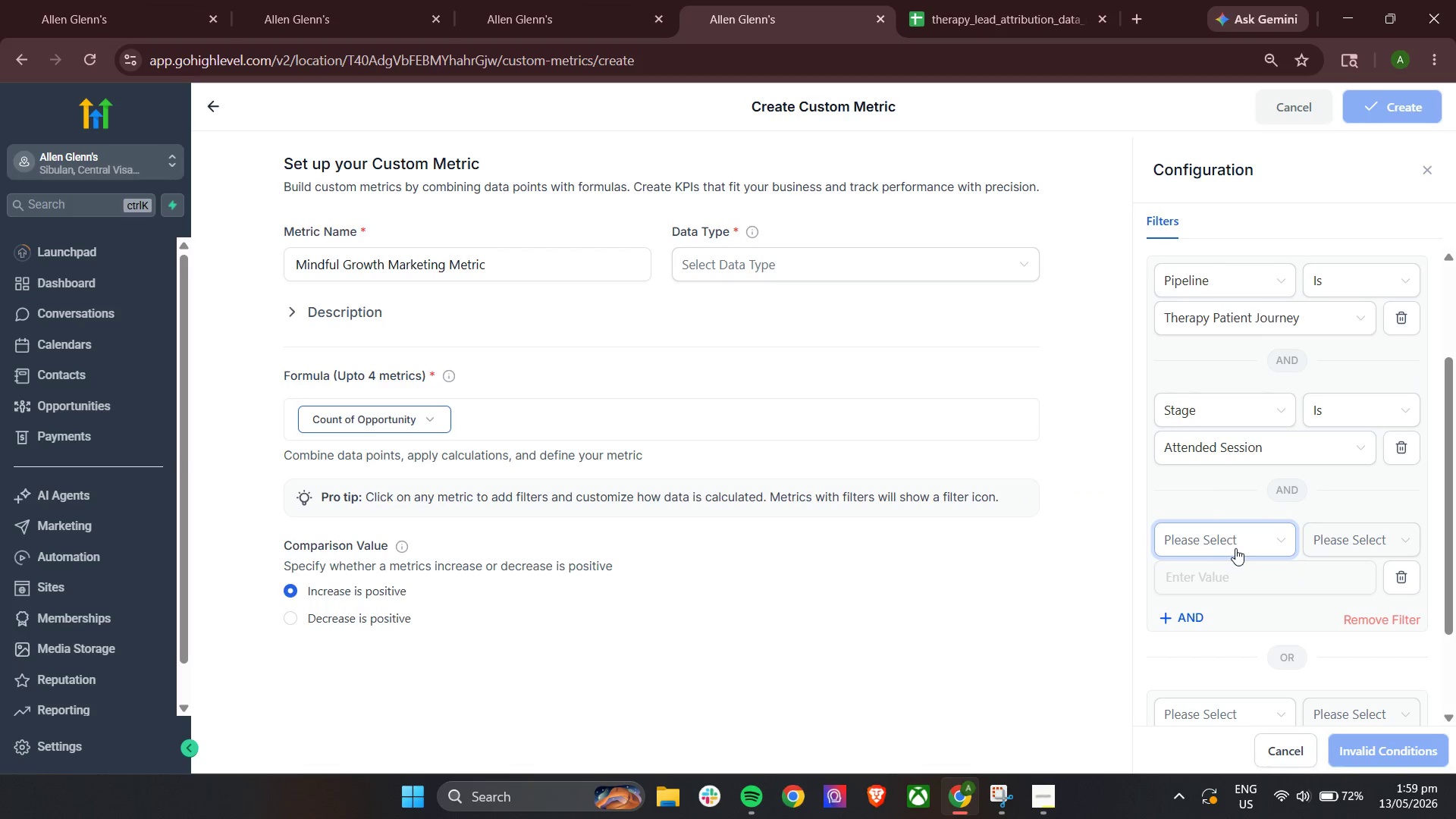 
left_click([1233, 541])
 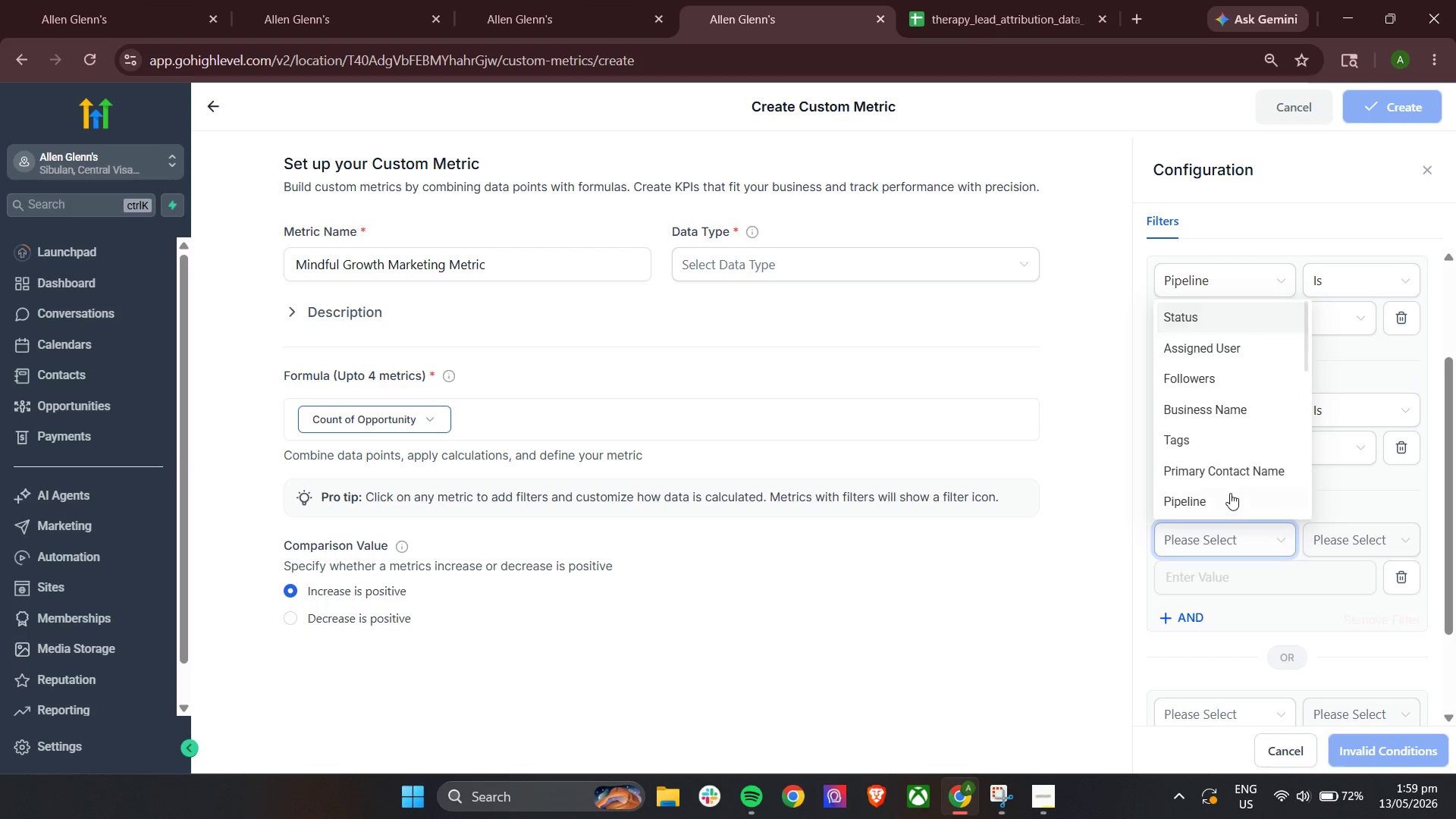 
scroll: coordinate [1233, 485], scroll_direction: down, amount: 2.0
 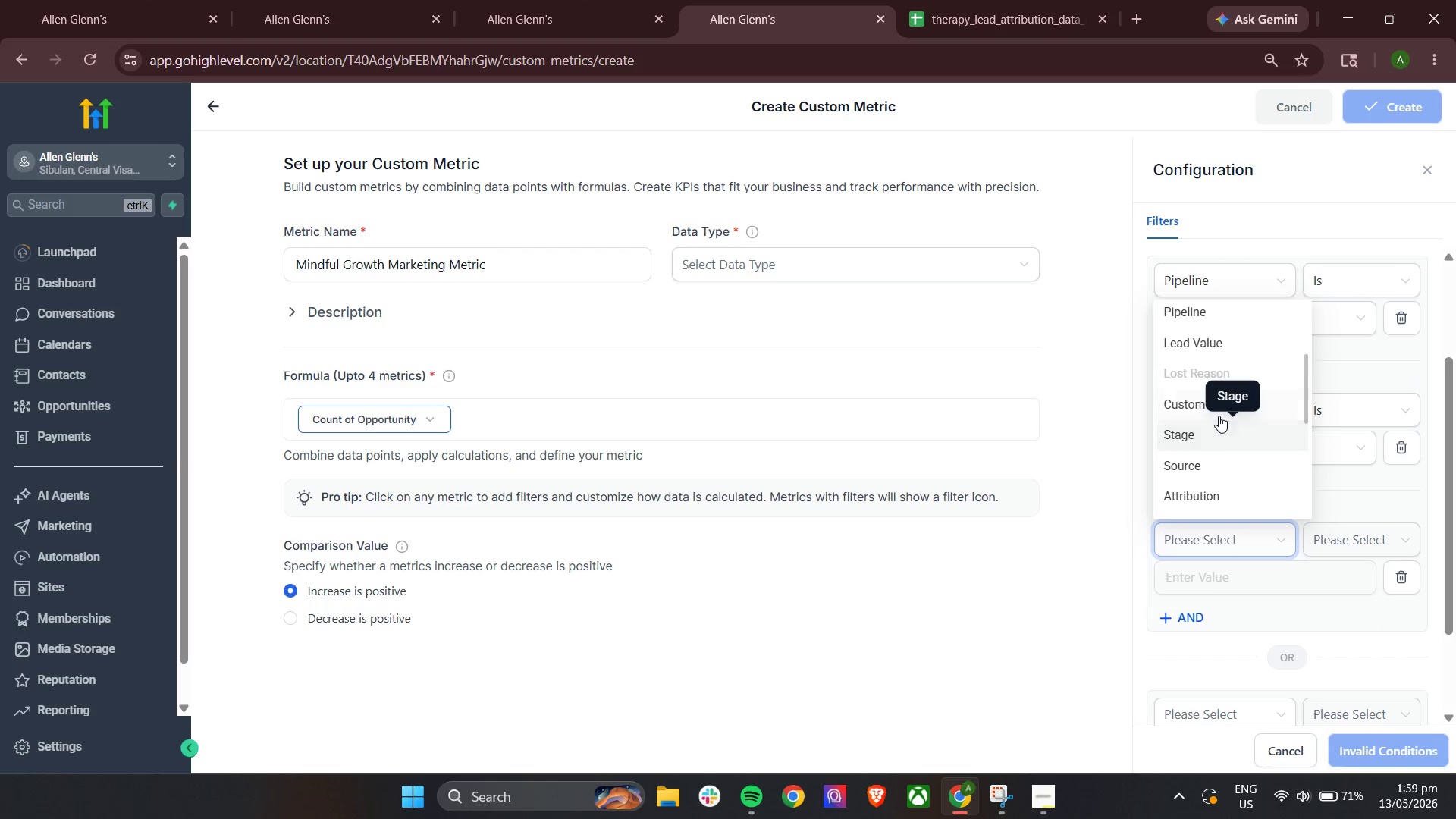 
left_click([1215, 426])
 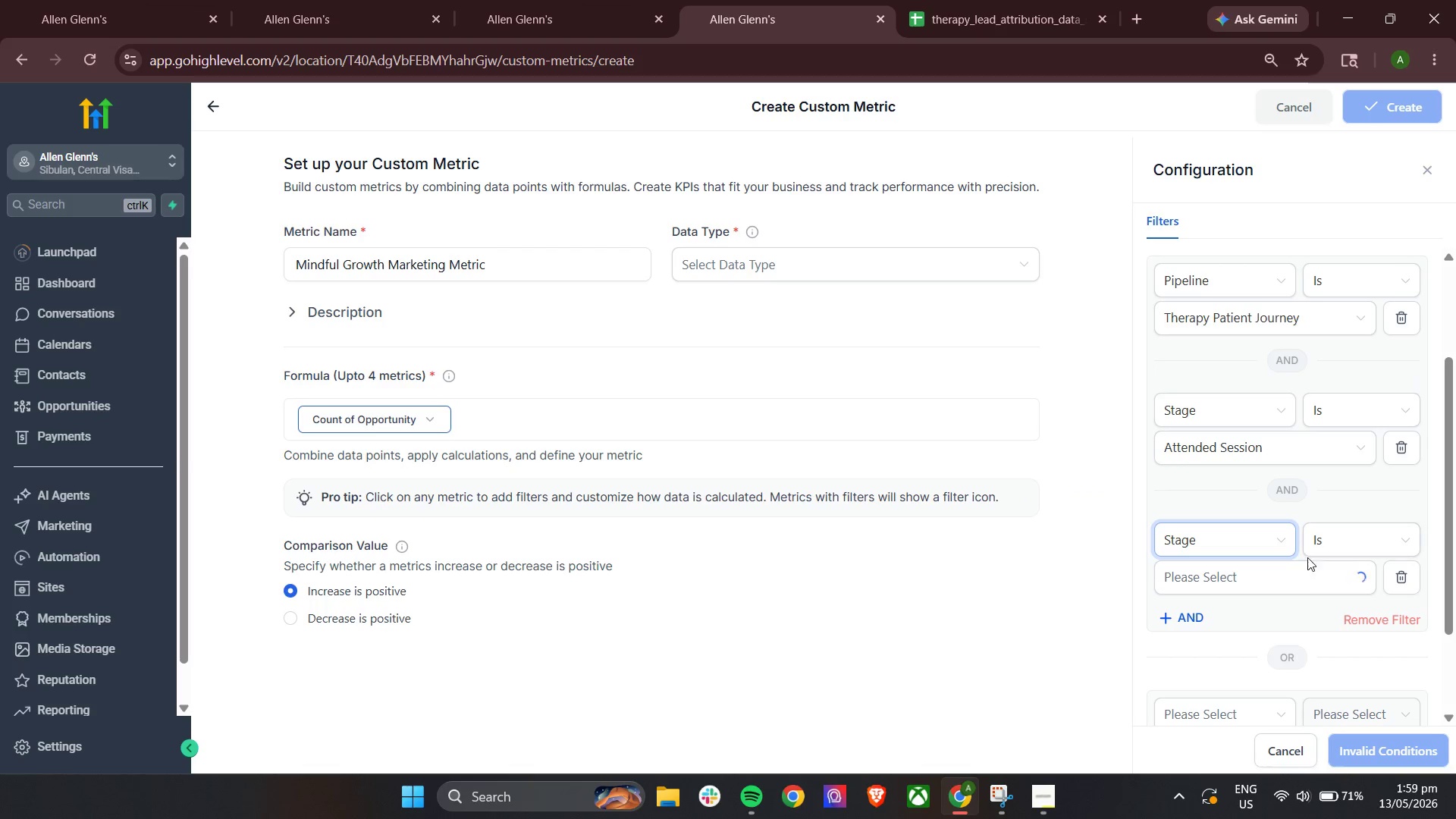 
left_click([1301, 568])
 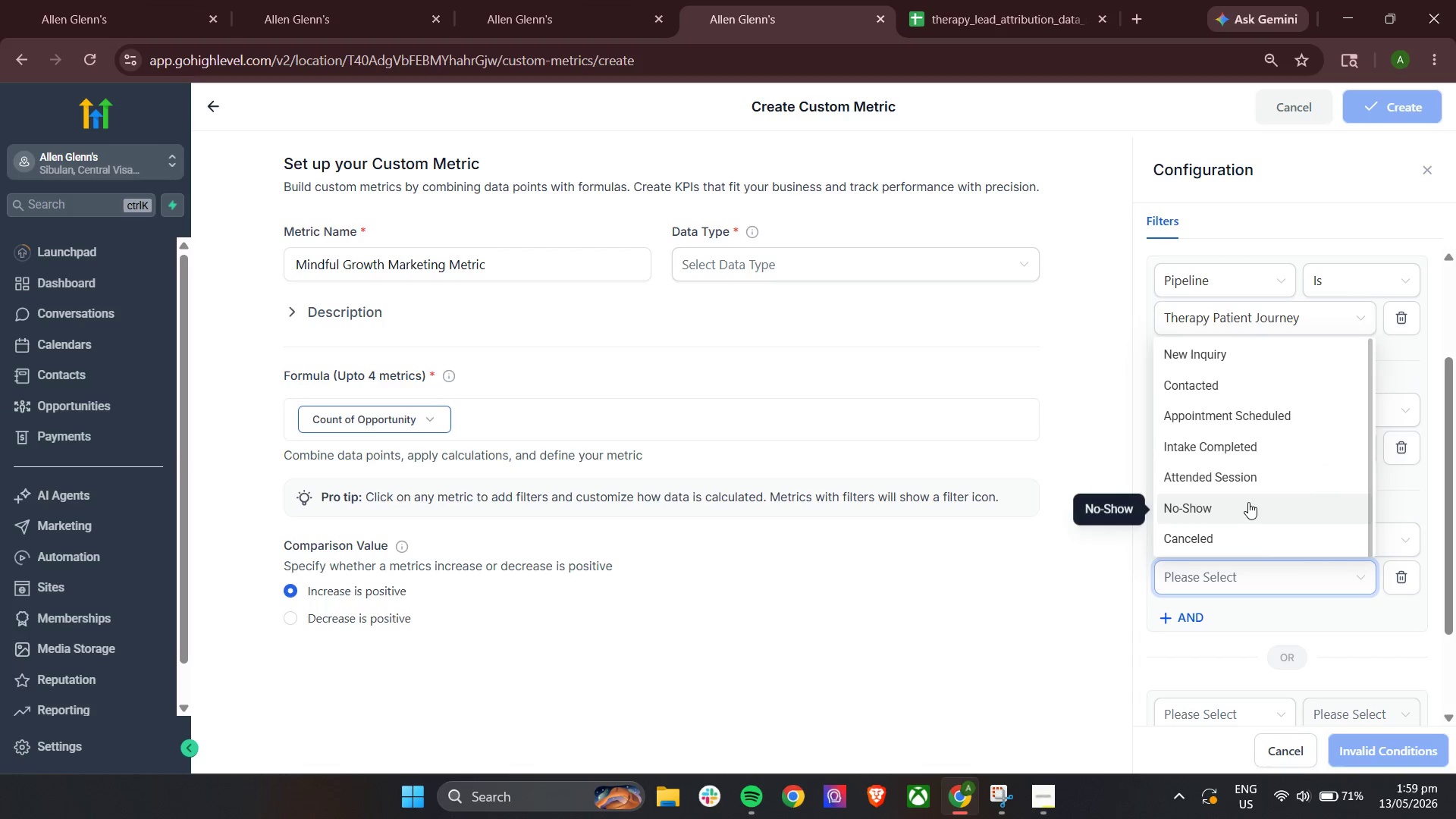 
left_click([1244, 499])
 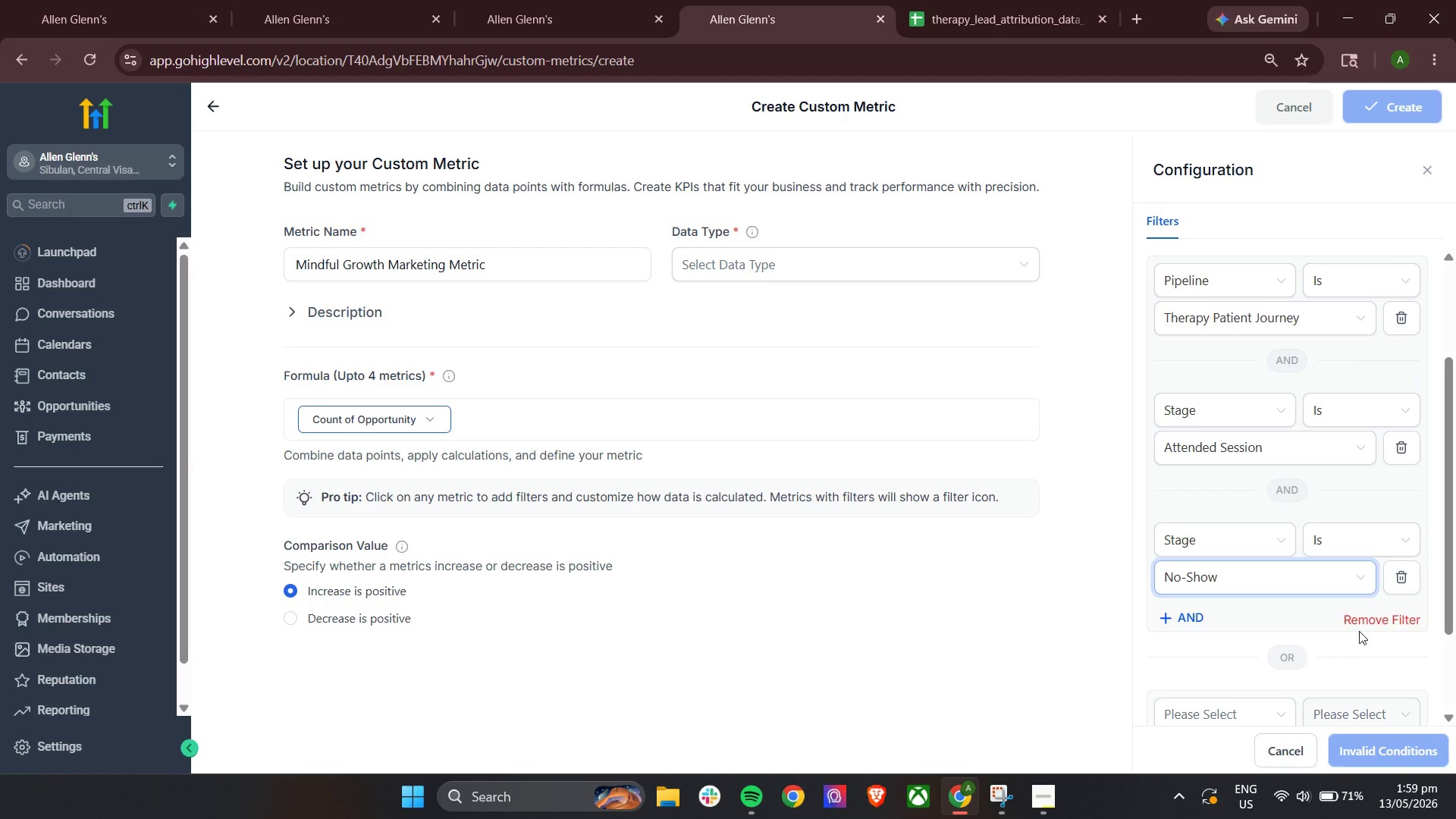 
scroll: coordinate [1291, 642], scroll_direction: down, amount: 2.0
 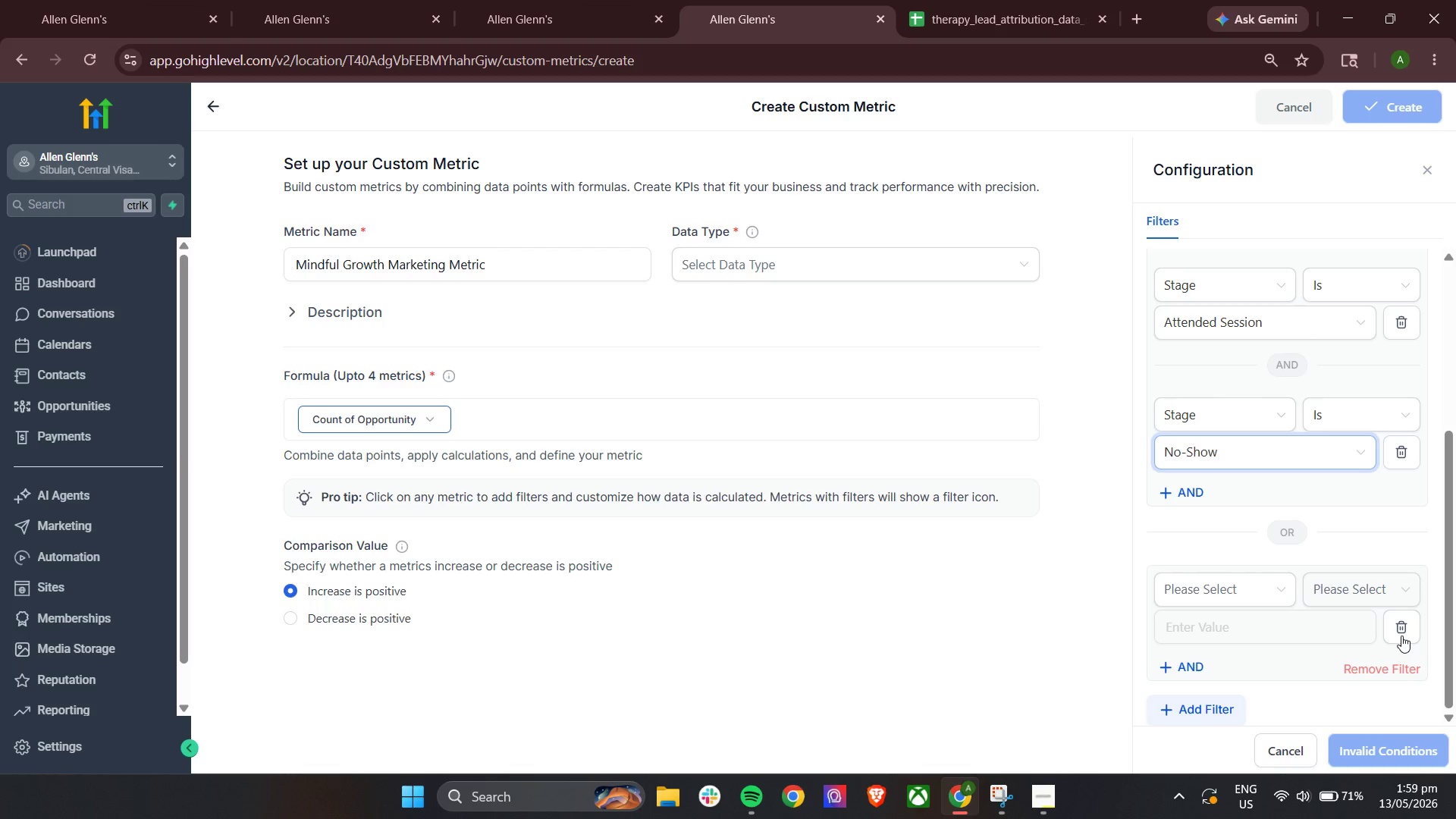 
left_click([1403, 634])
 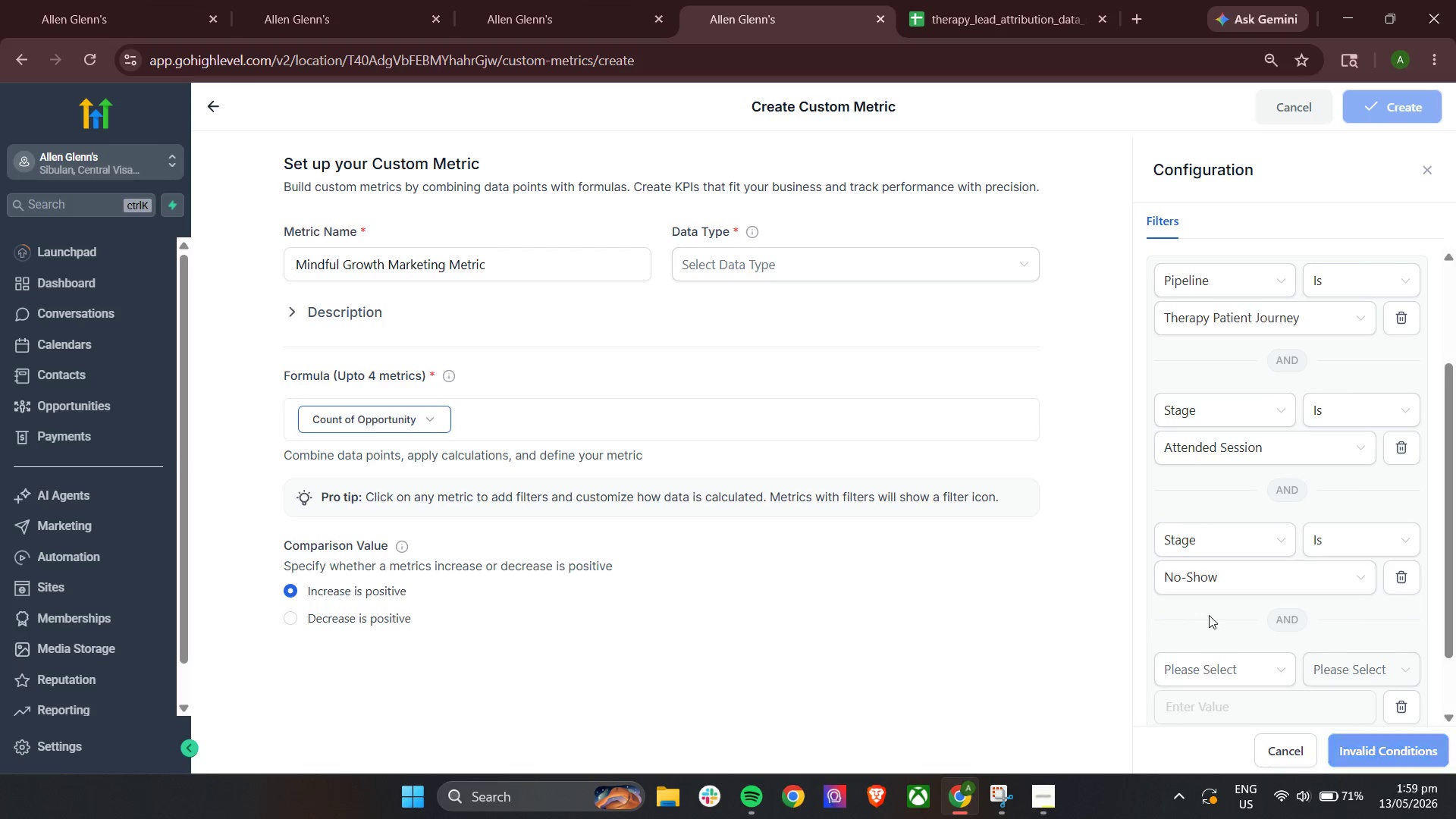 
left_click([1220, 673])
 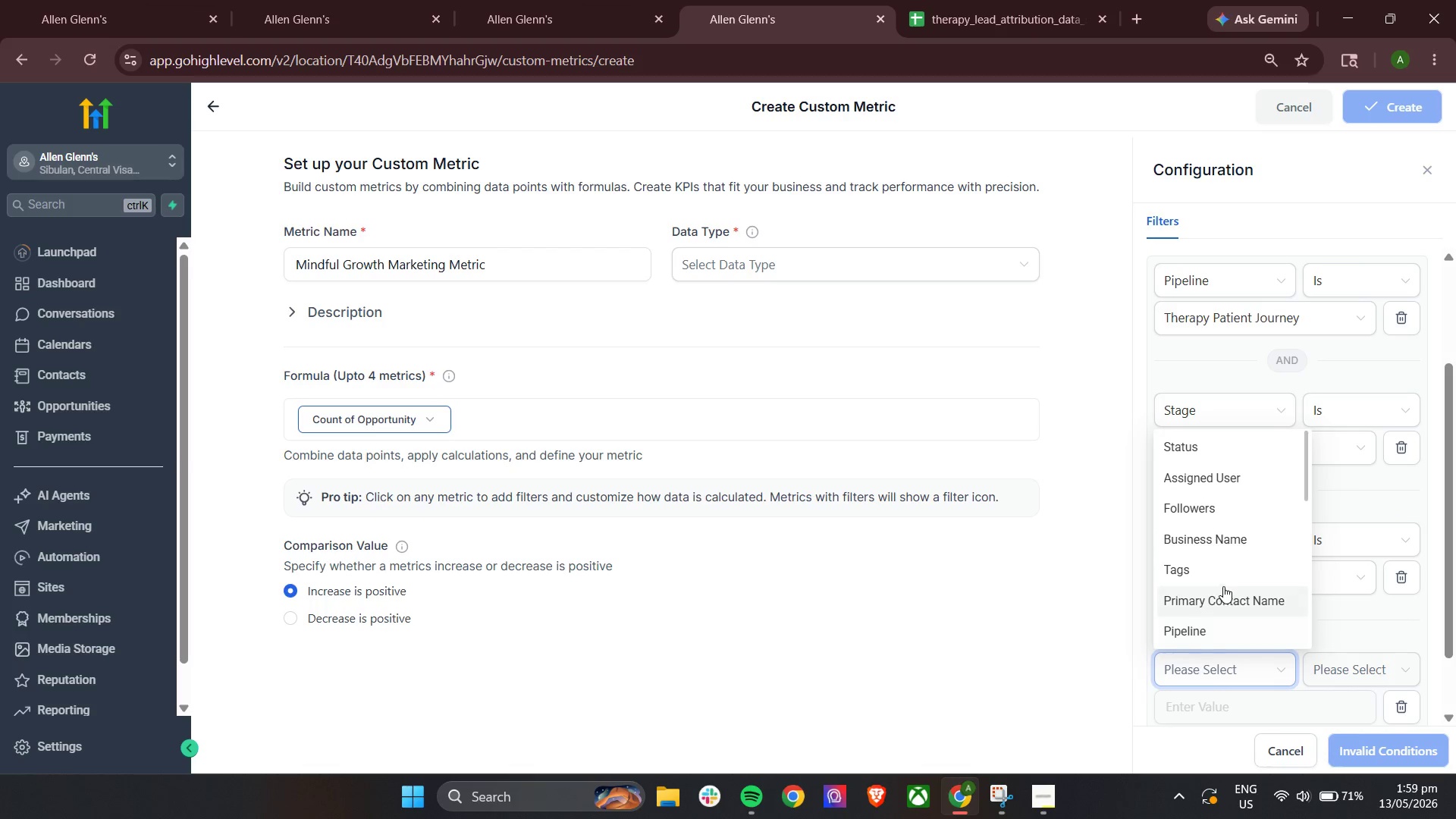 
scroll: coordinate [1260, 575], scroll_direction: down, amount: 2.0
 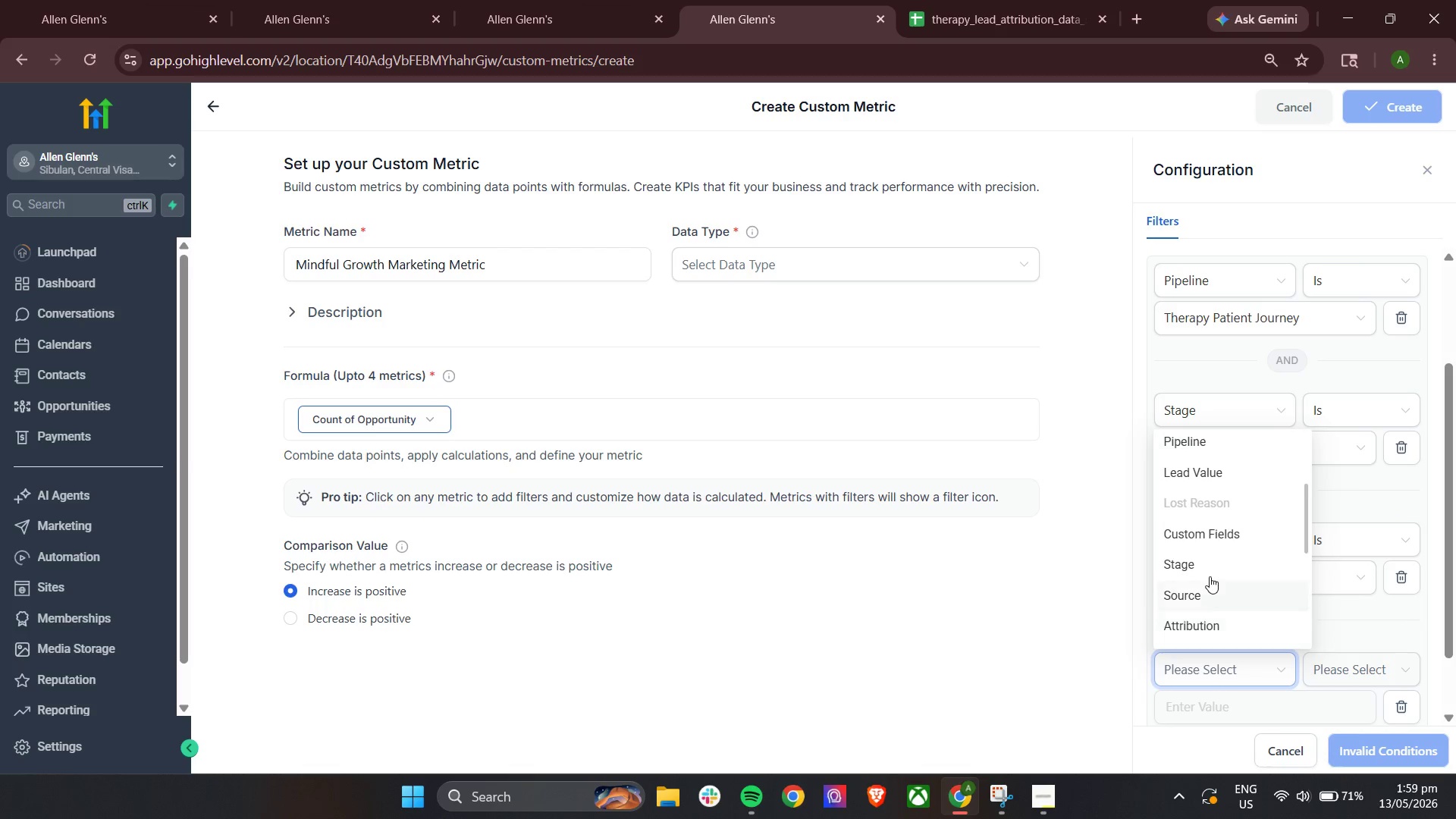 
left_click([1210, 572])
 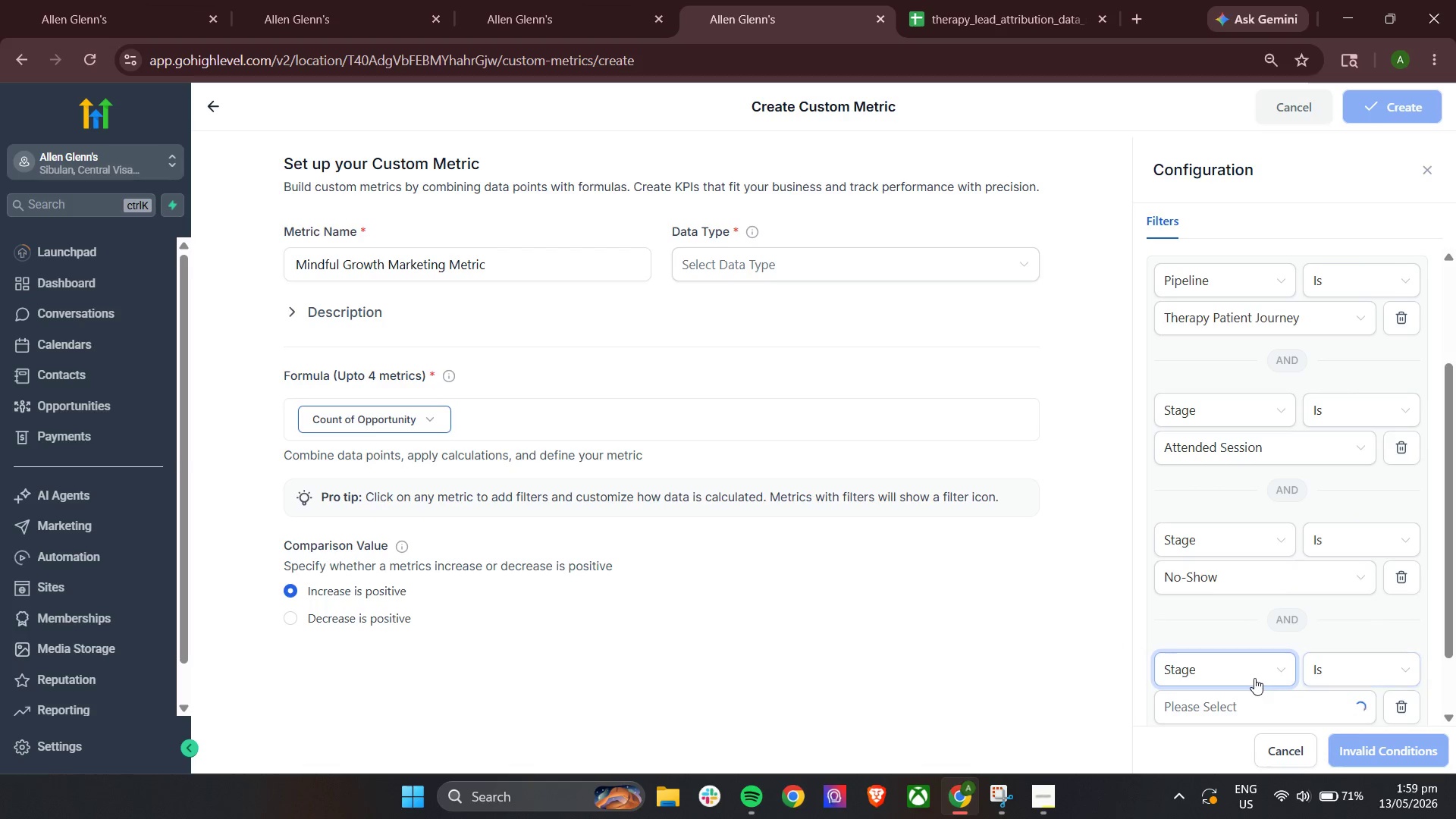 
scroll: coordinate [1255, 676], scroll_direction: down, amount: 1.0
 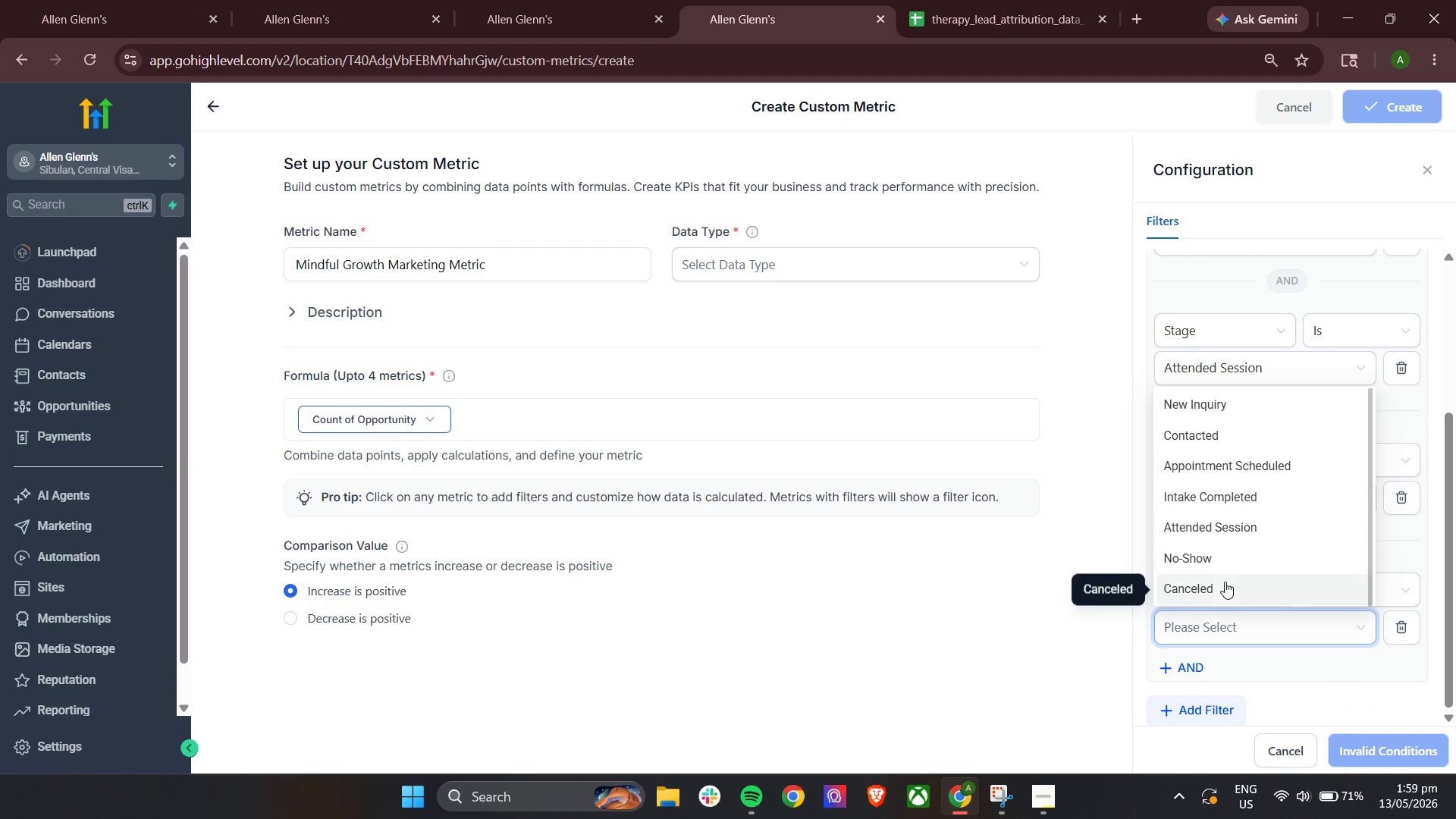 
double_click([1009, 615])
 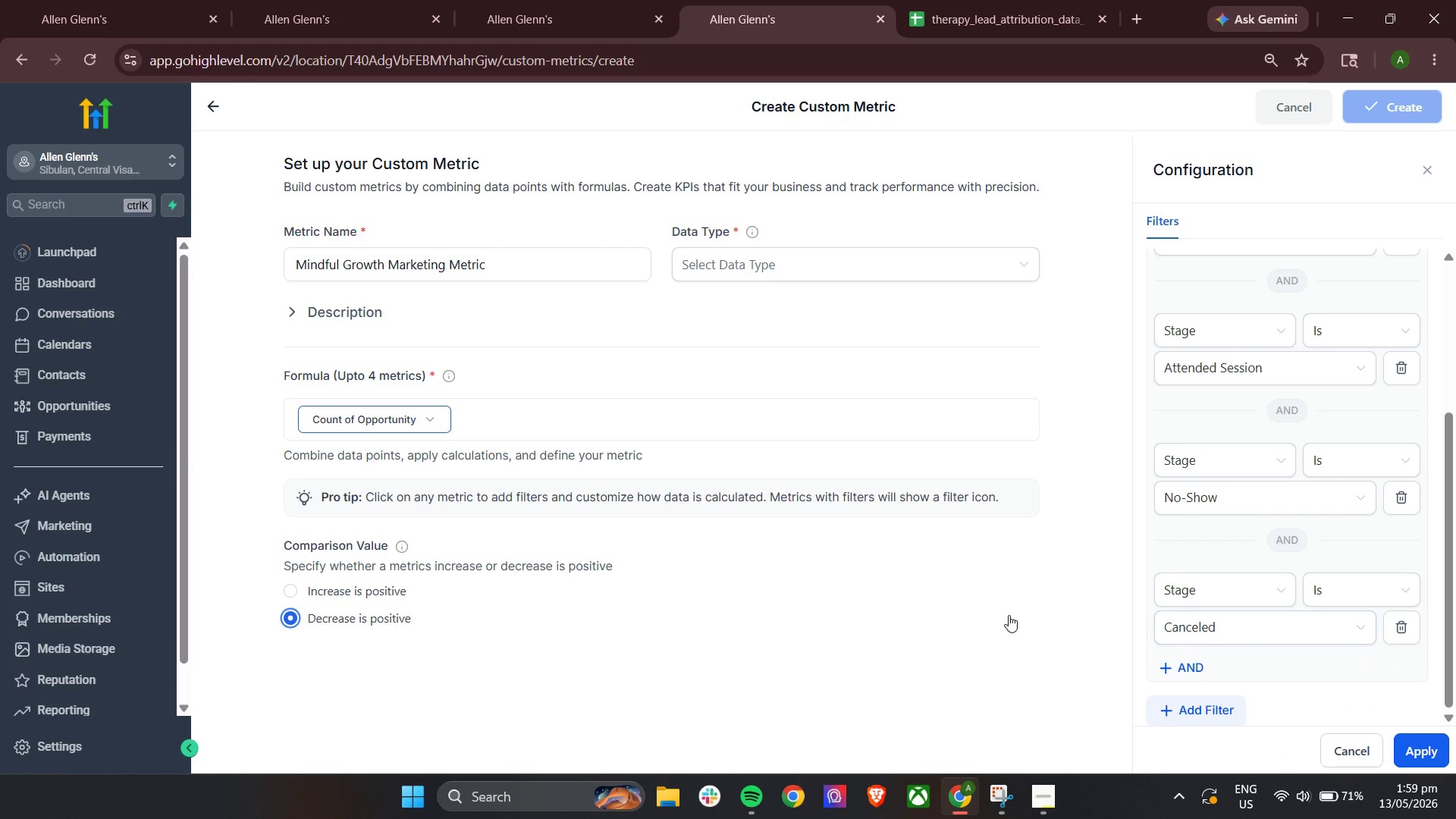 
scroll: coordinate [1009, 615], scroll_direction: up, amount: 3.0
 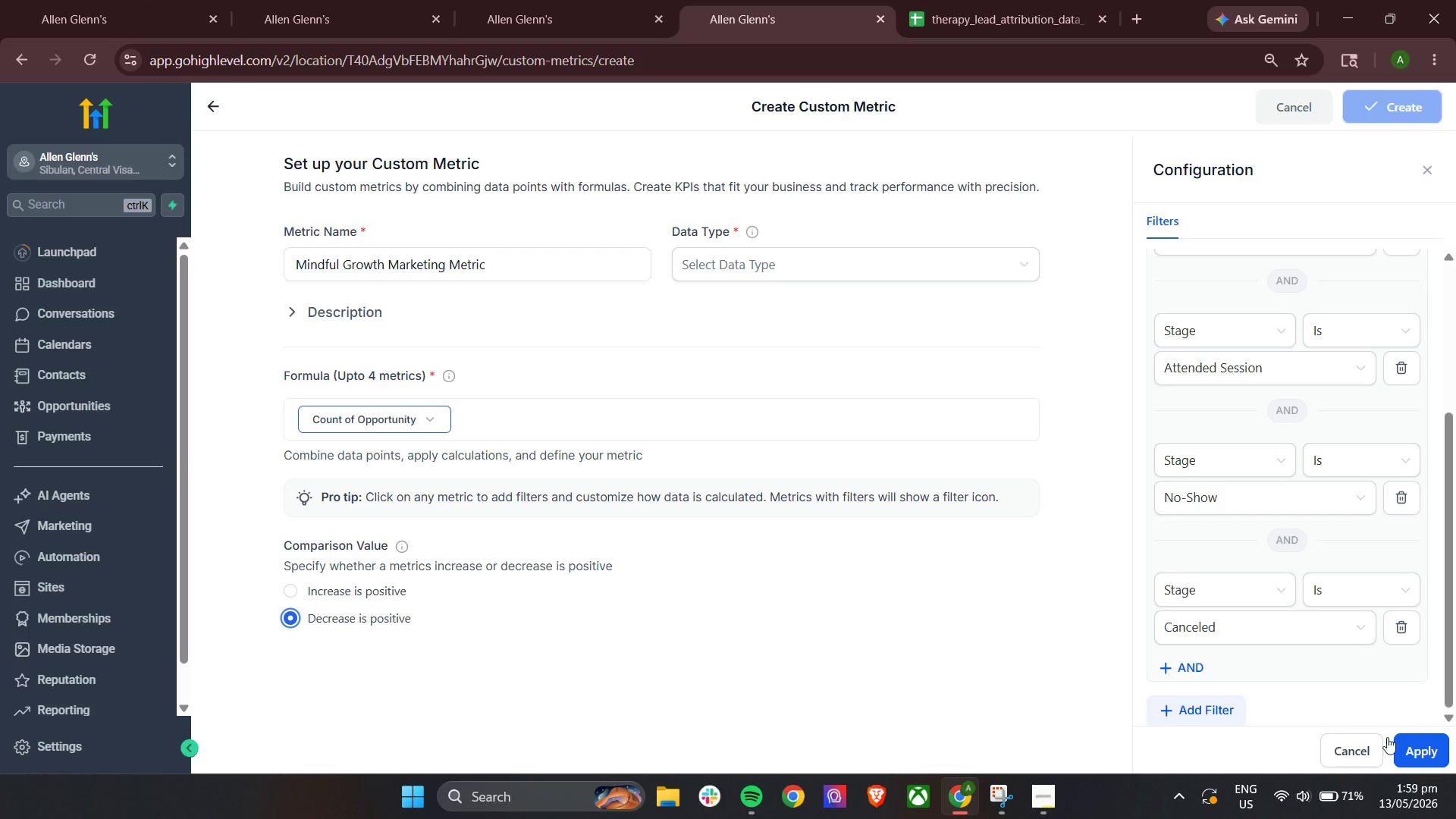 
left_click([1410, 743])
 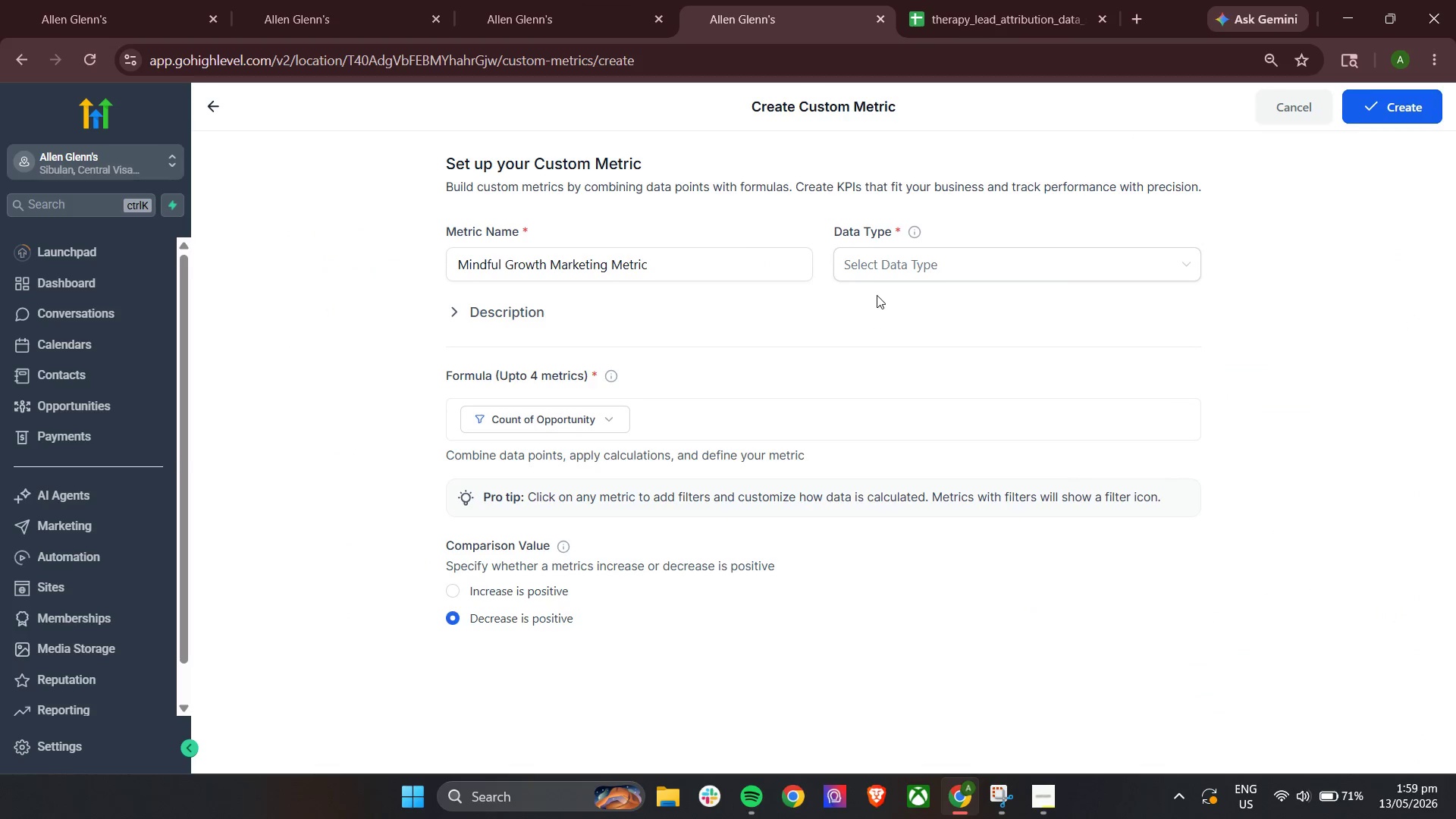 
left_click([890, 268])
 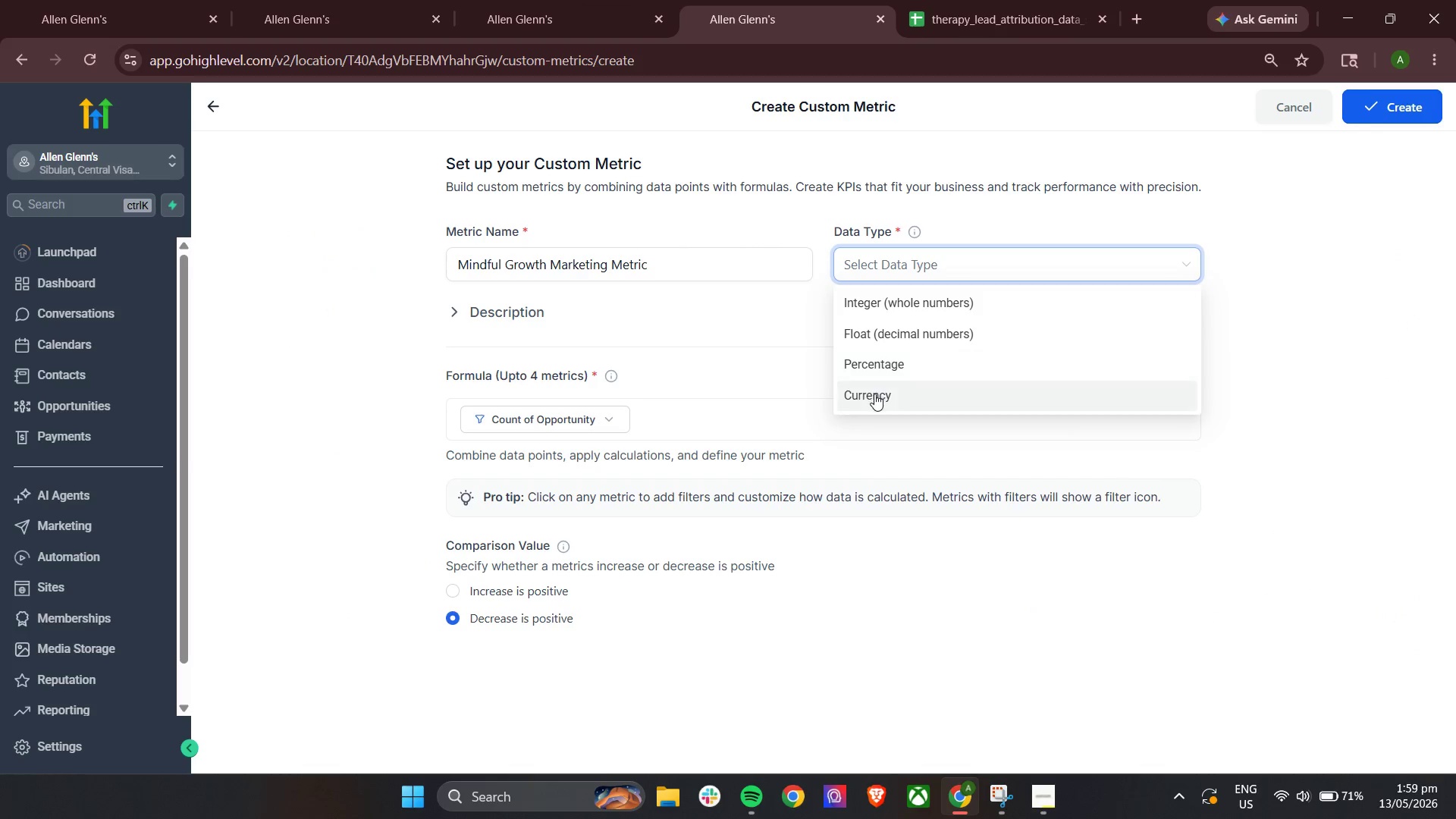 
scroll: coordinate [965, 360], scroll_direction: down, amount: 3.0
 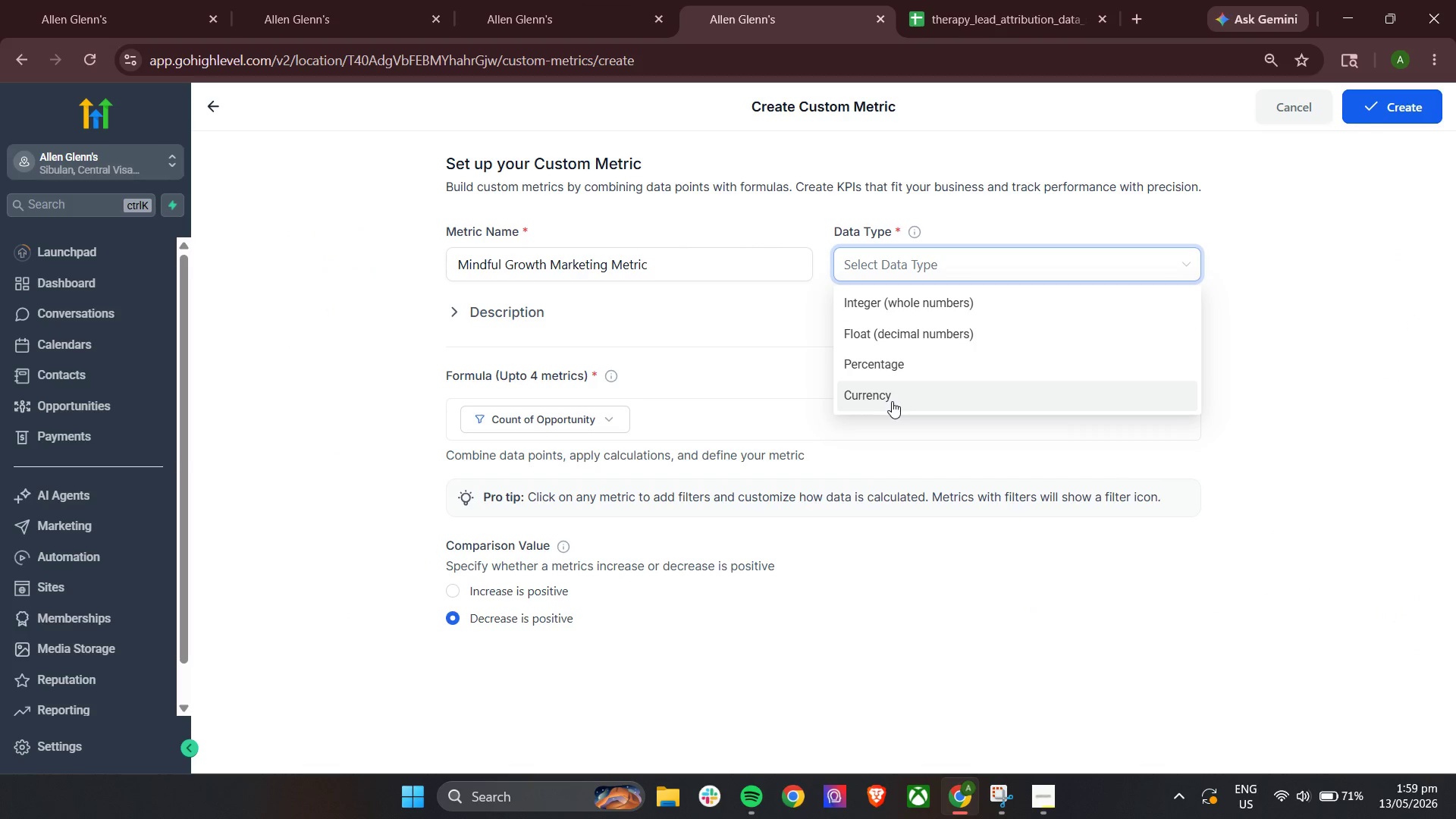 
left_click([905, 308])
 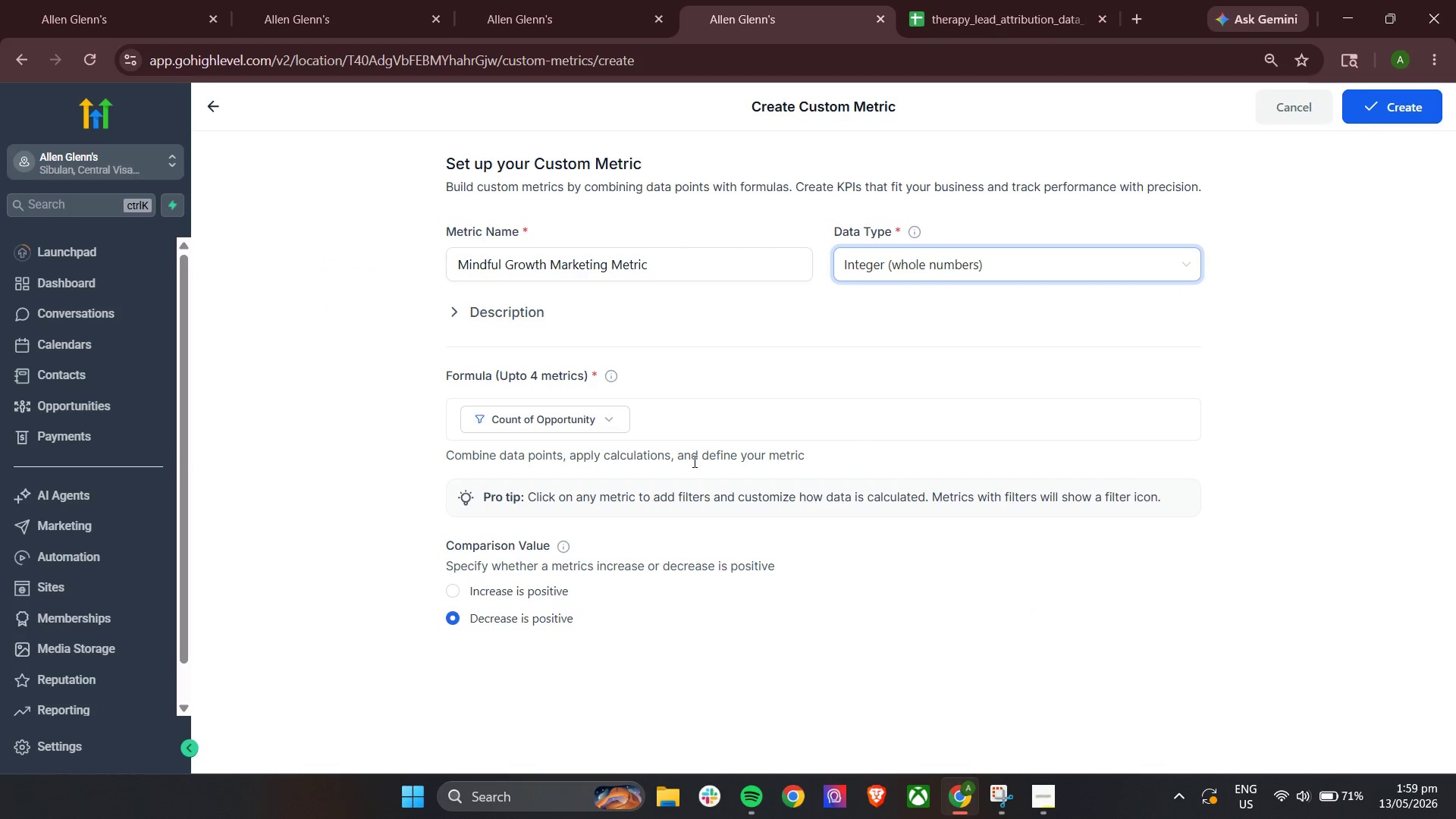 
scroll: coordinate [652, 579], scroll_direction: down, amount: 4.0
 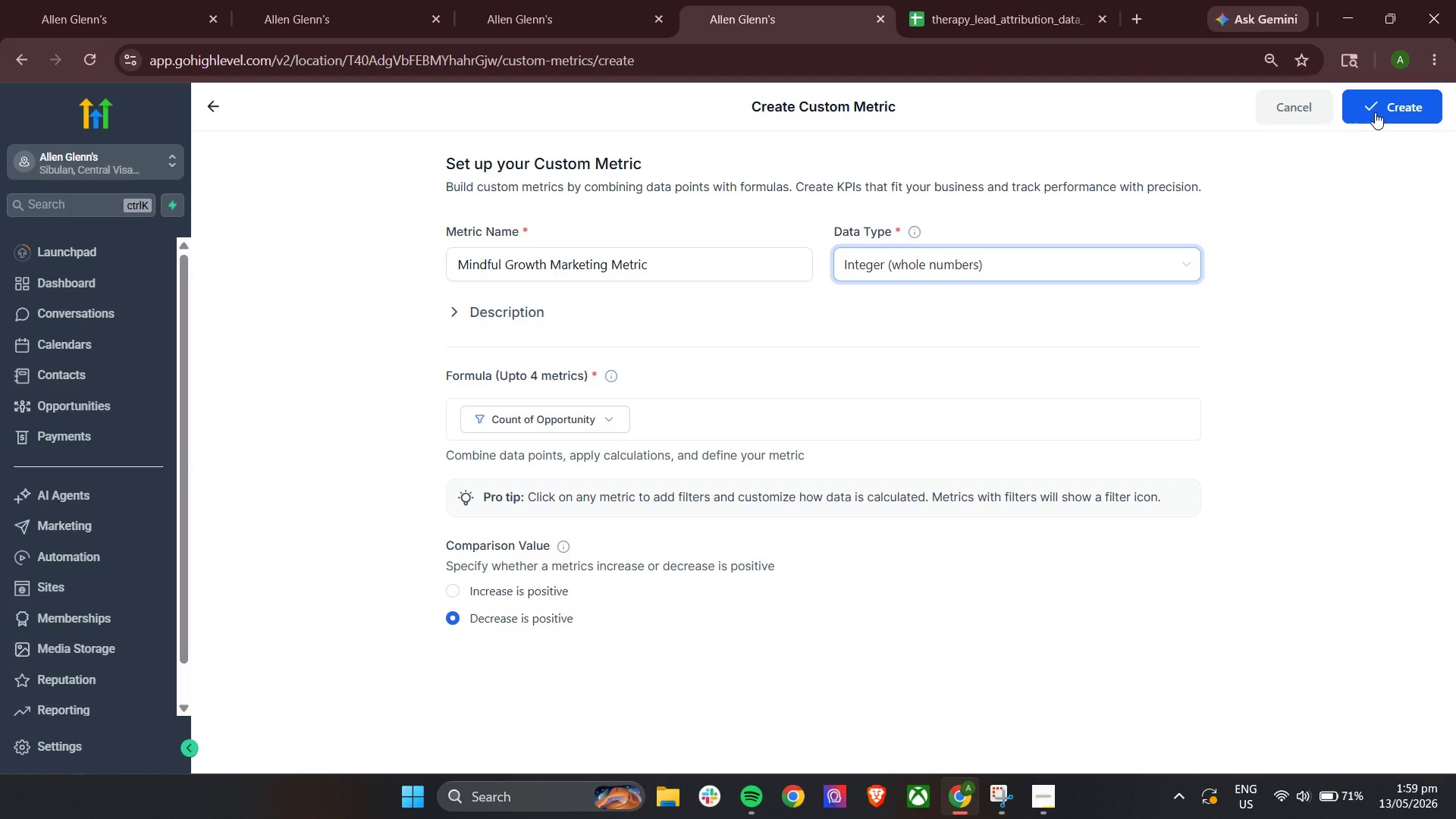 
left_click([1375, 112])
 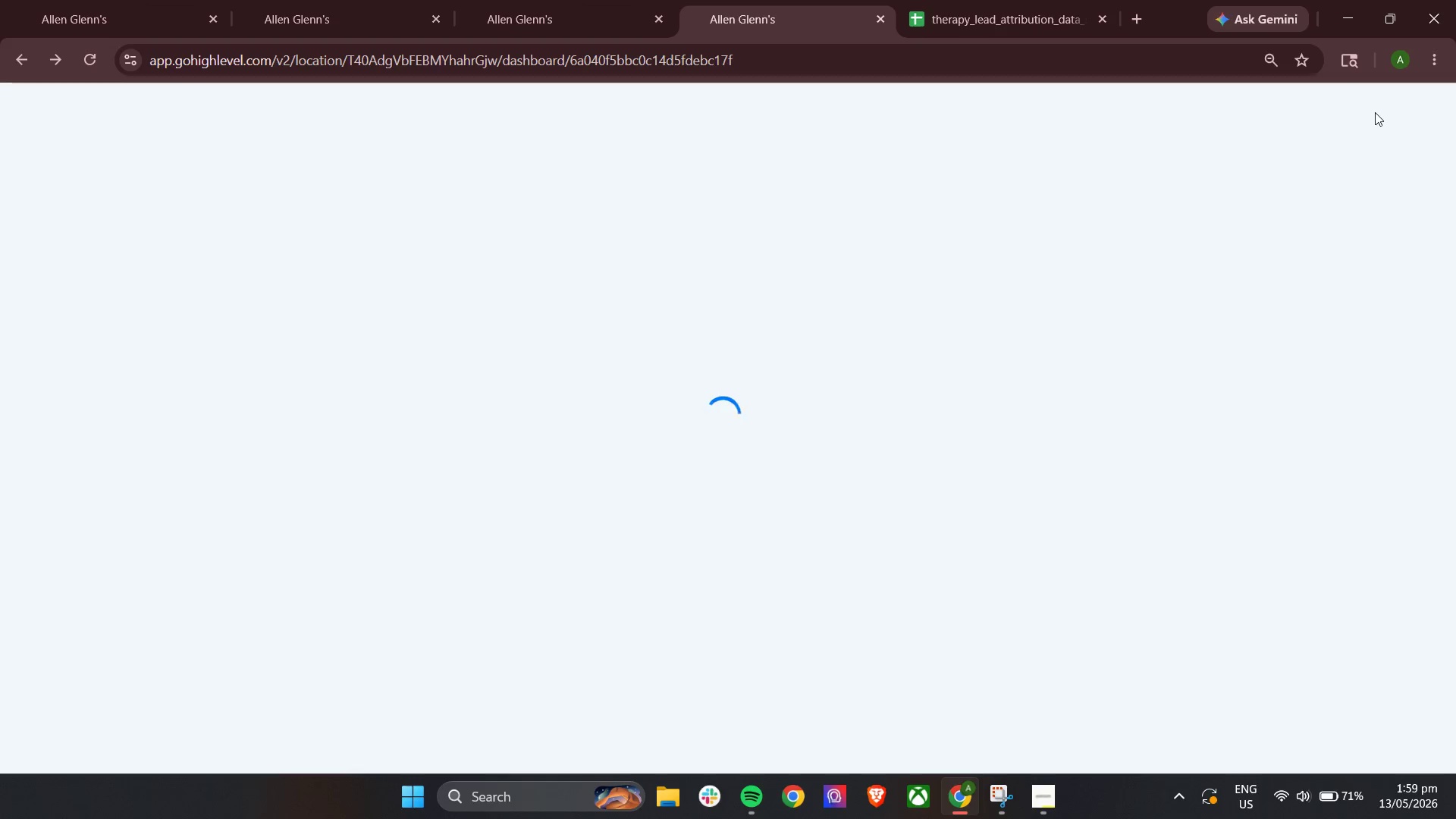 
wait(8.72)
 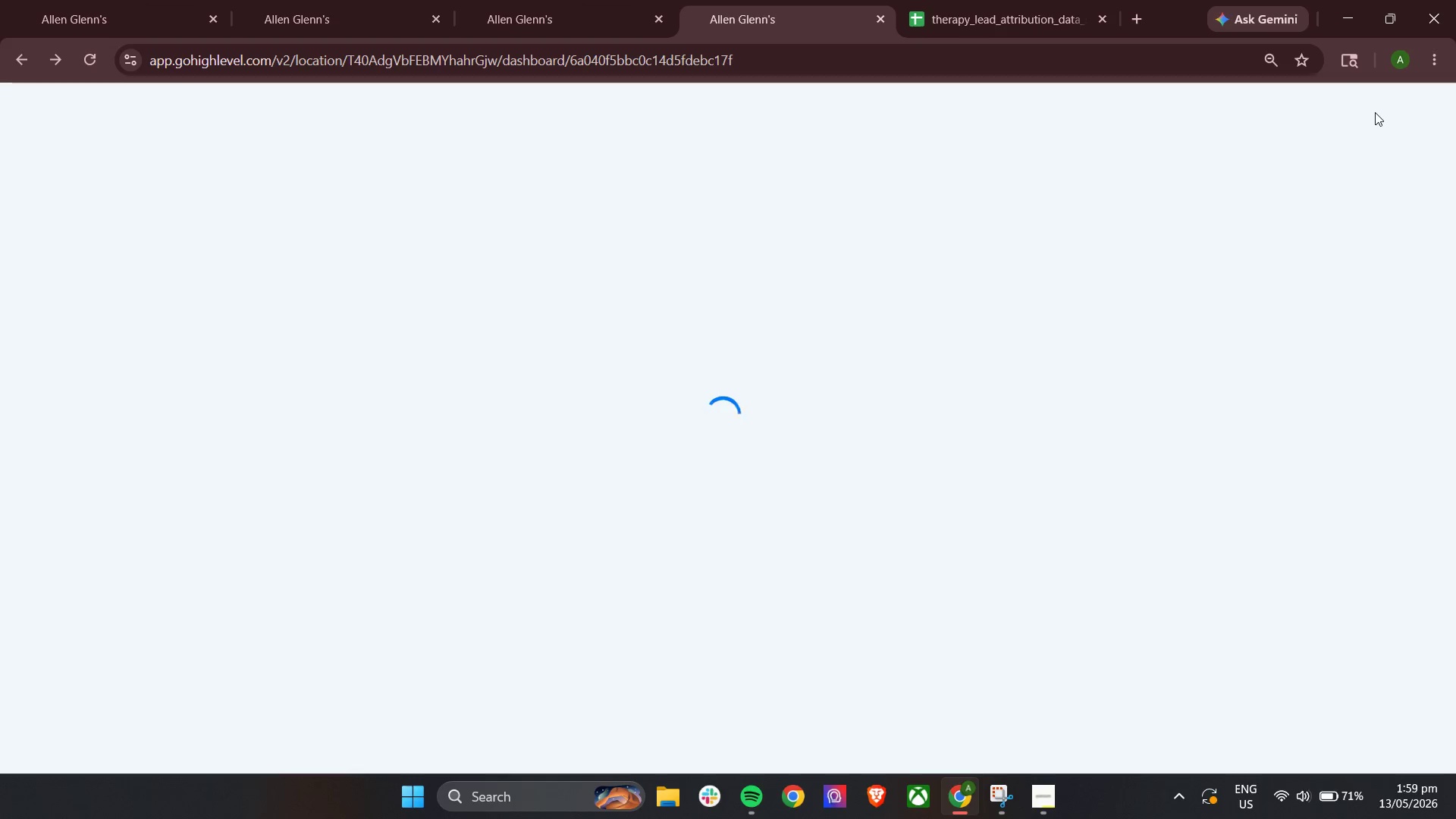 
left_click([1314, 173])
 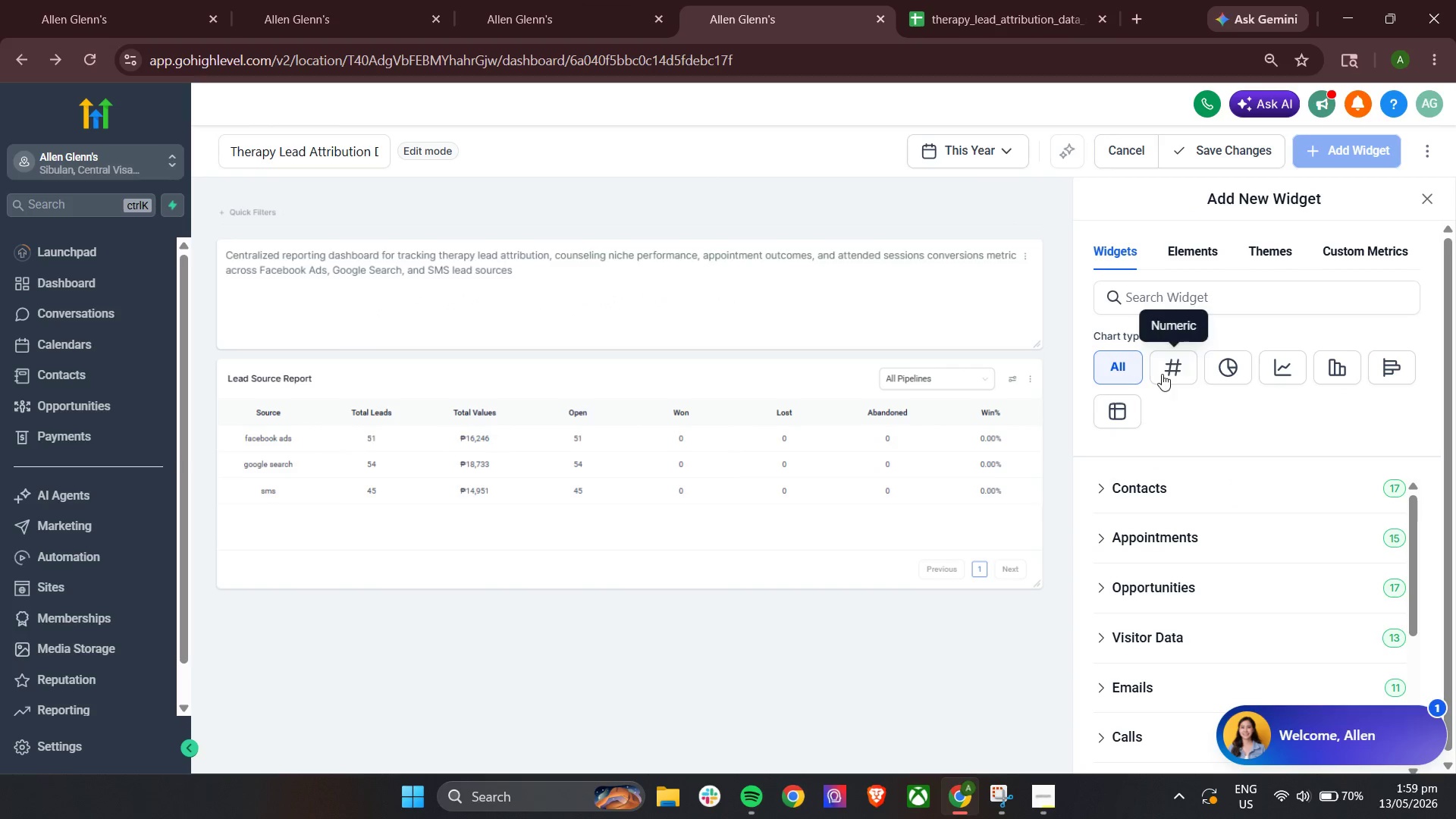 
left_click([1215, 370])
 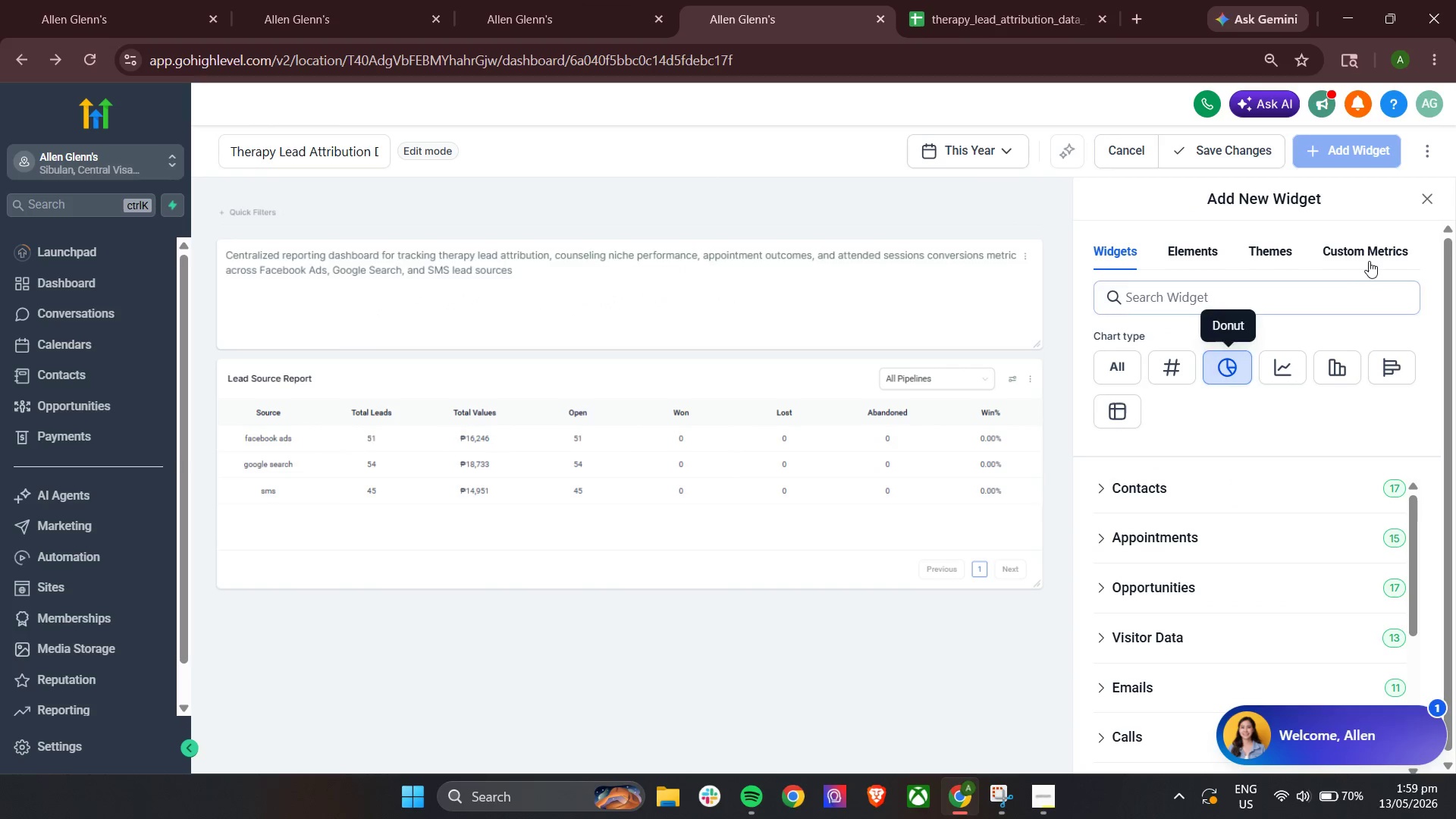 
left_click_drag(start_coordinate=[1372, 257], to_coordinate=[1376, 254])
 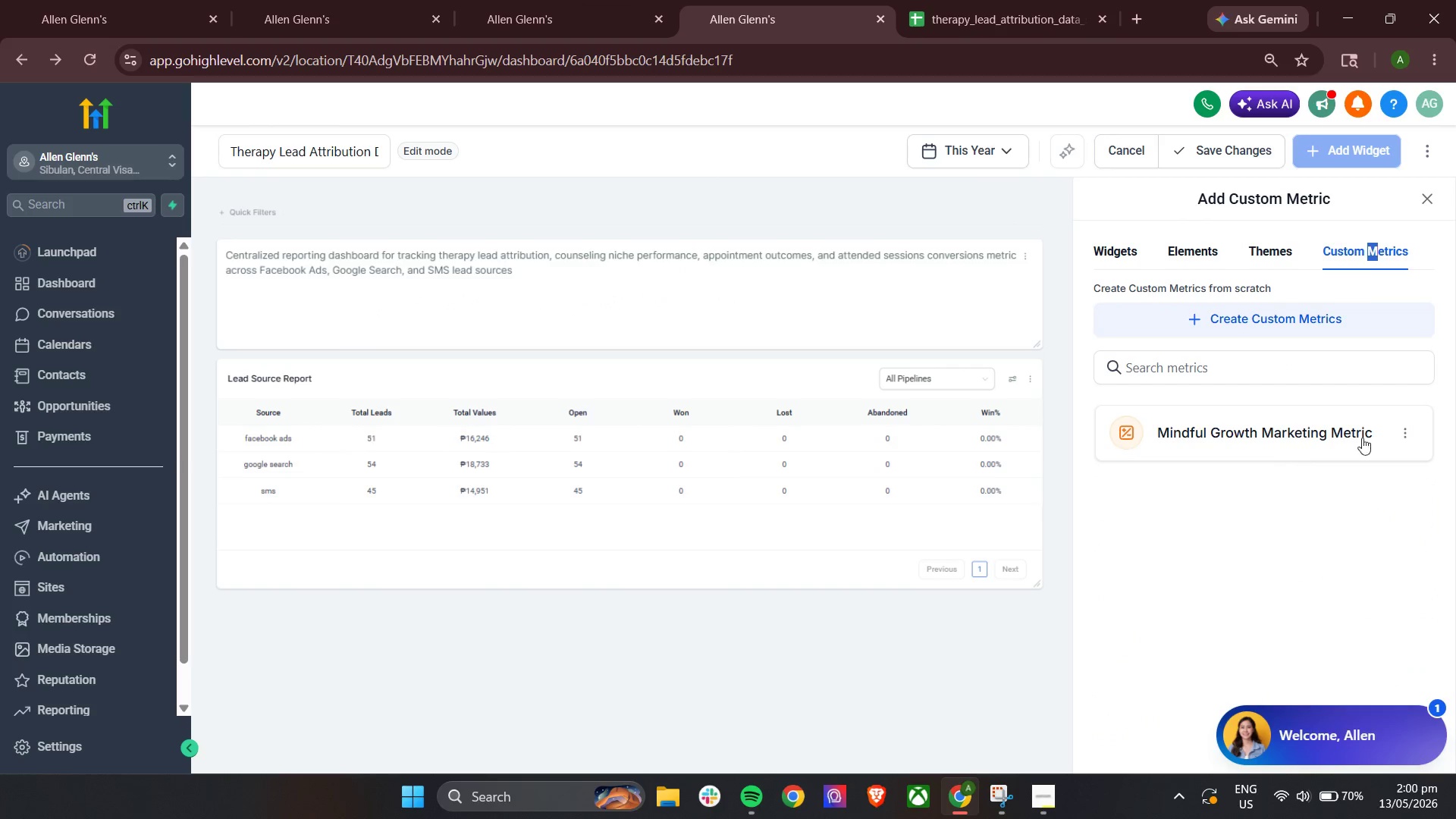 
left_click([1371, 435])
 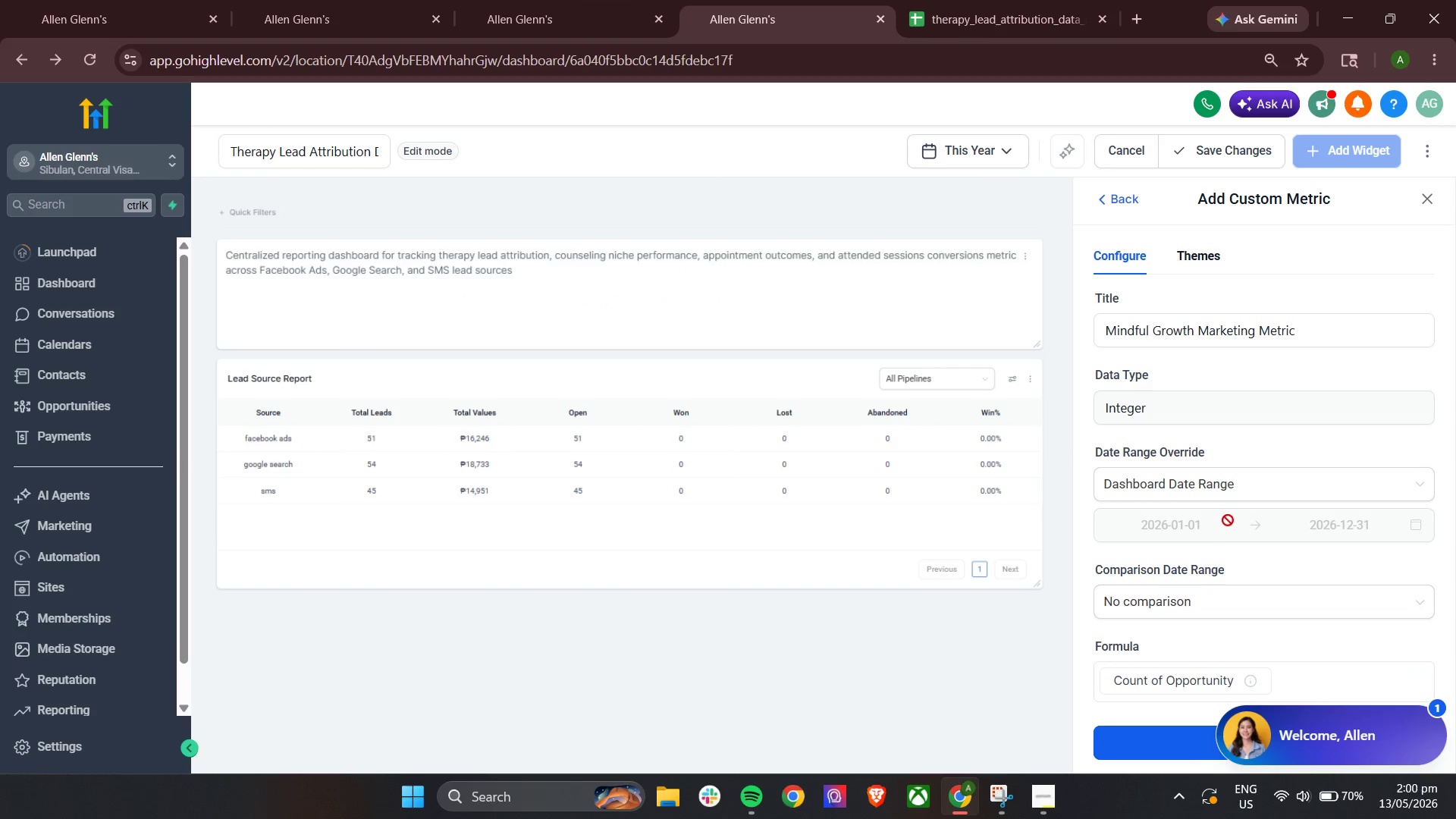 
left_click([1156, 747])
 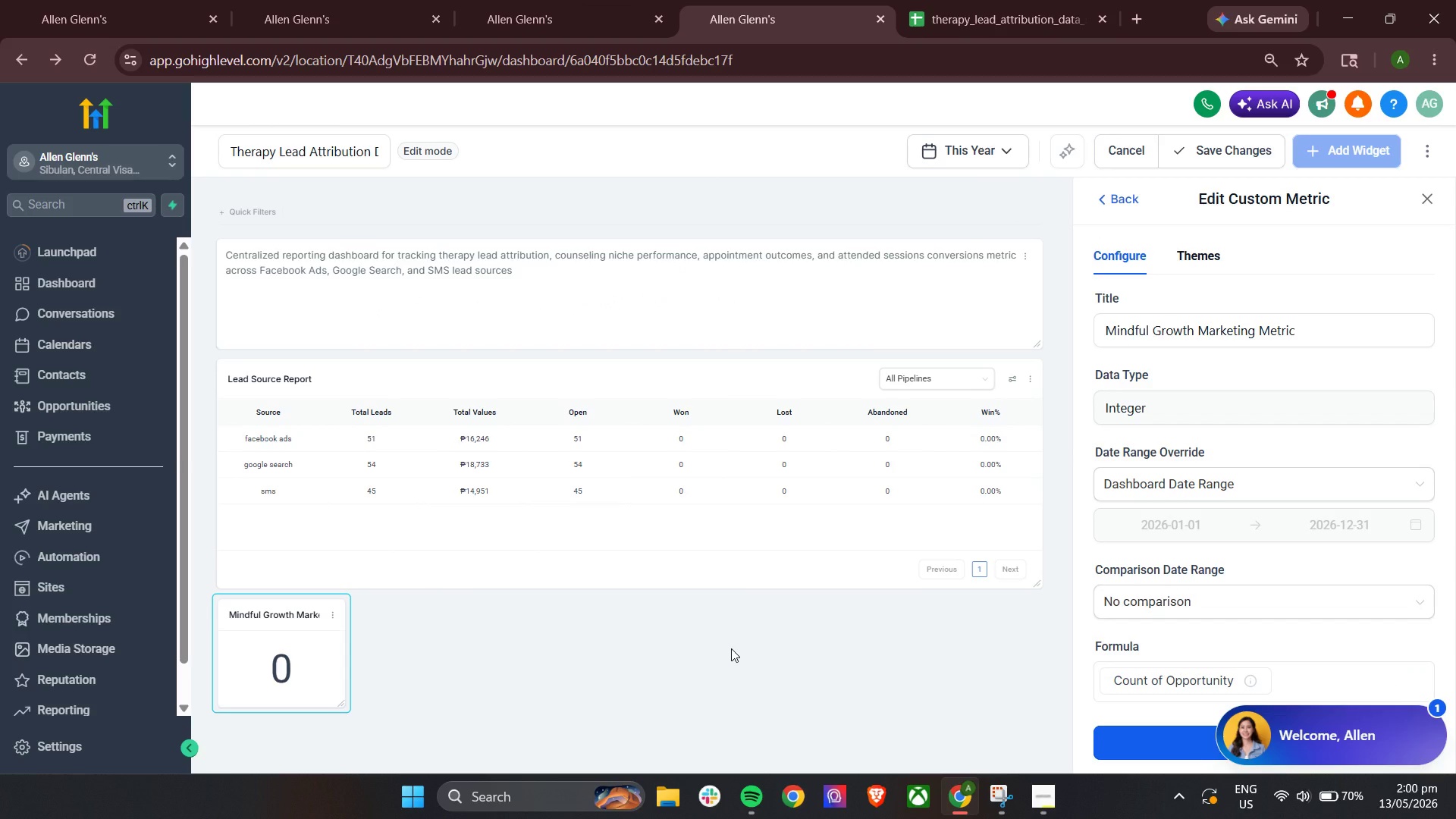 
scroll: coordinate [731, 648], scroll_direction: down, amount: 11.0
 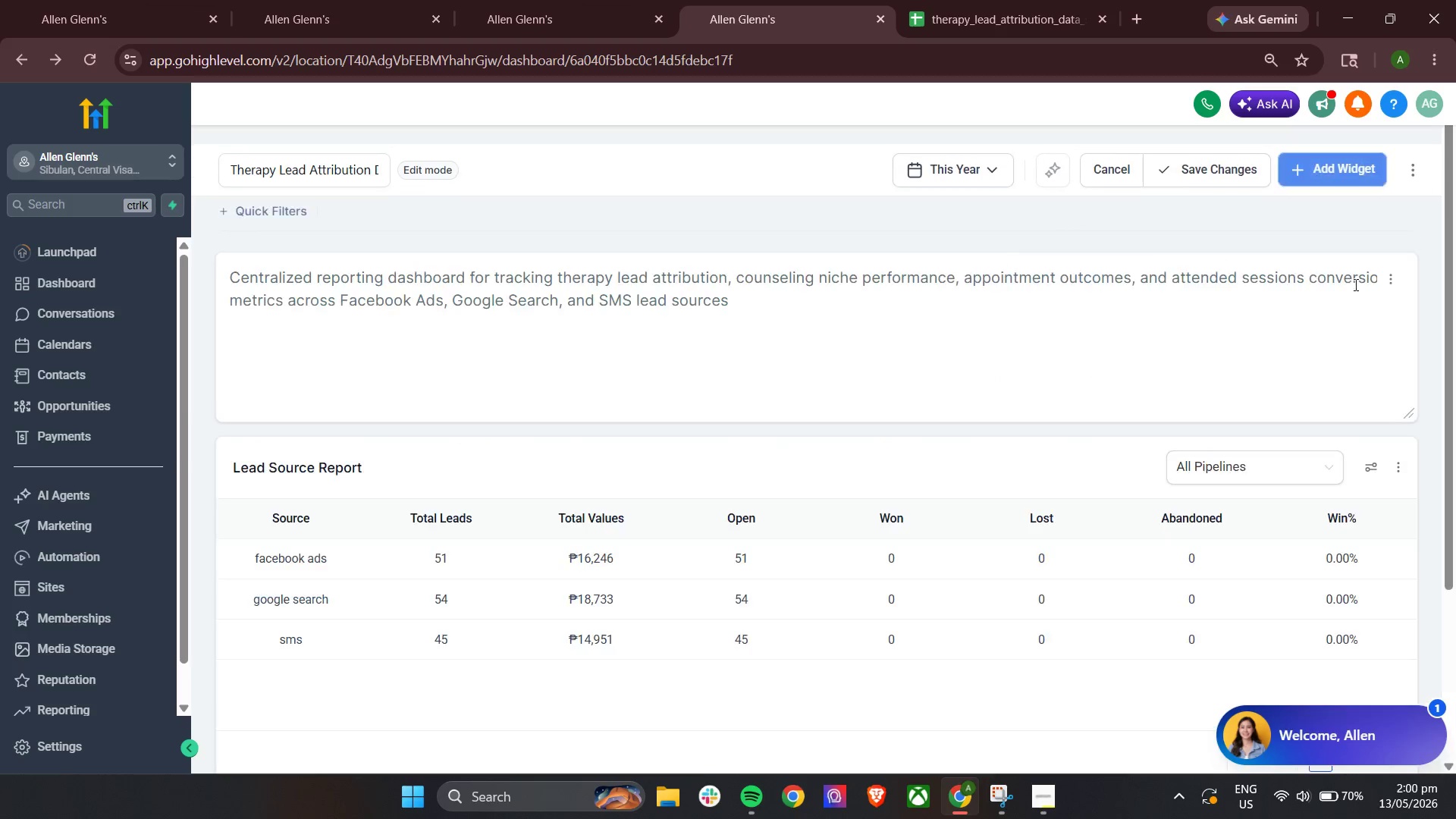 
wait(6.96)
 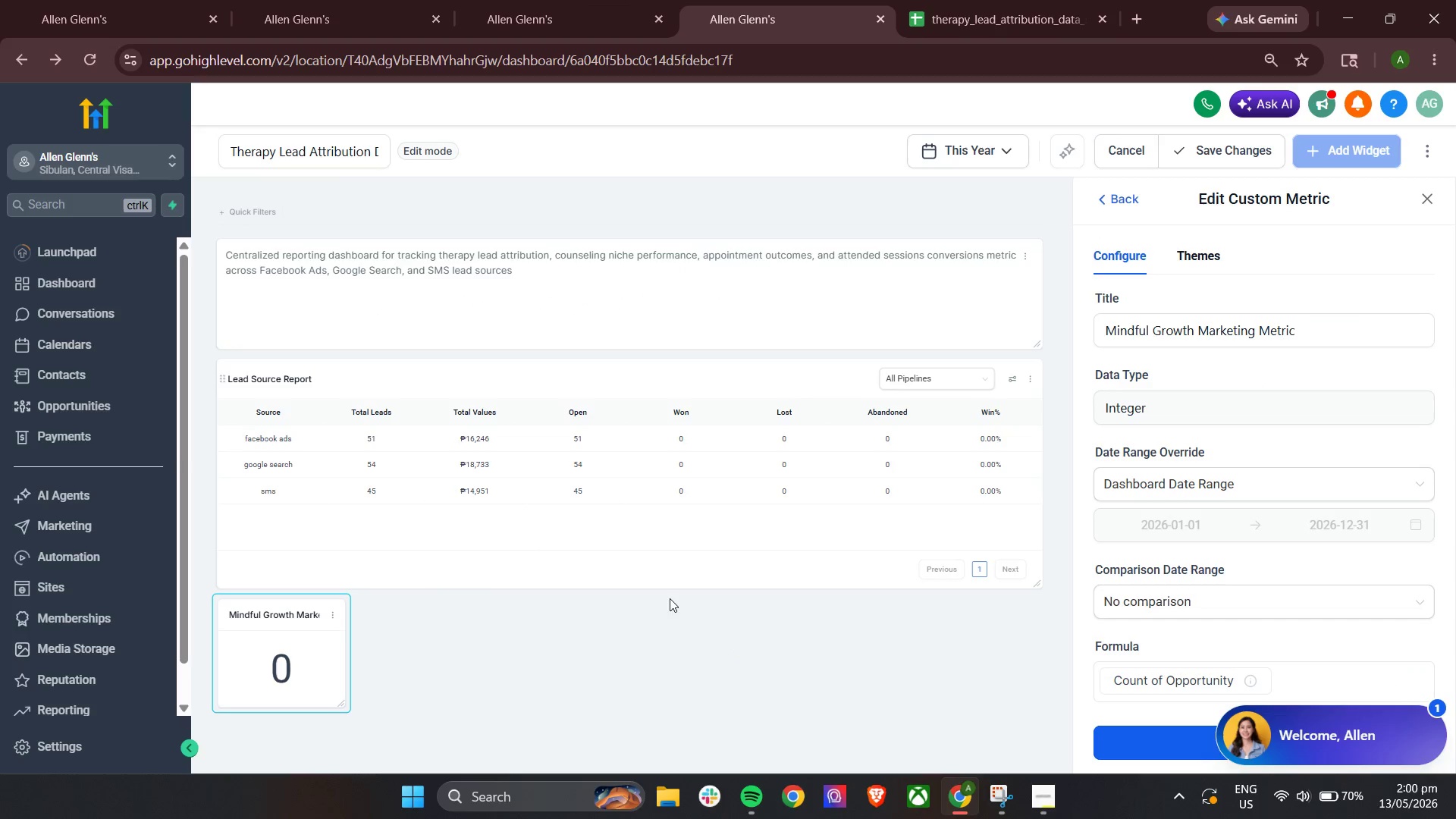 
left_click([1305, 174])
 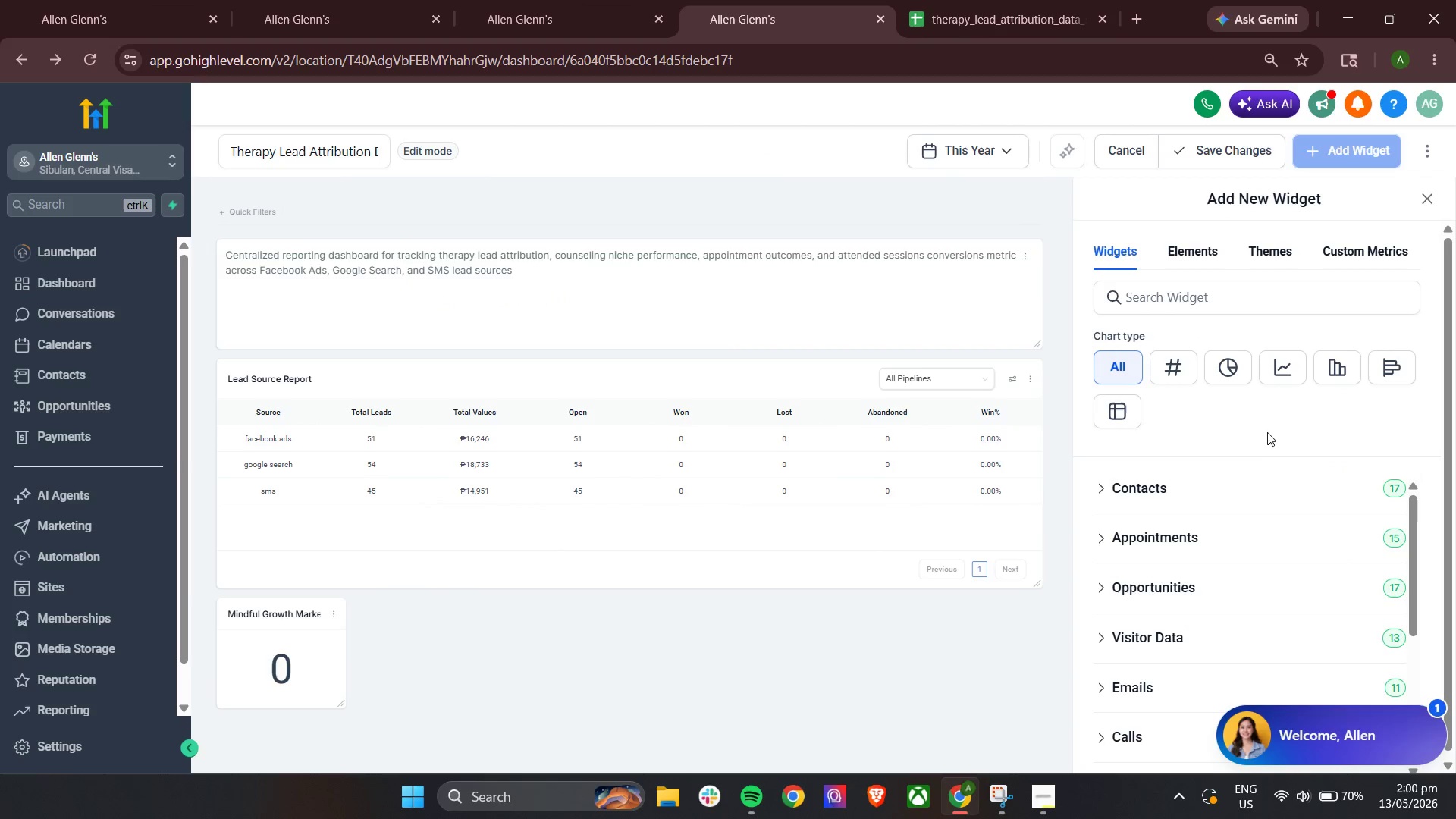 
scroll: coordinate [1276, 436], scroll_direction: down, amount: 4.0
 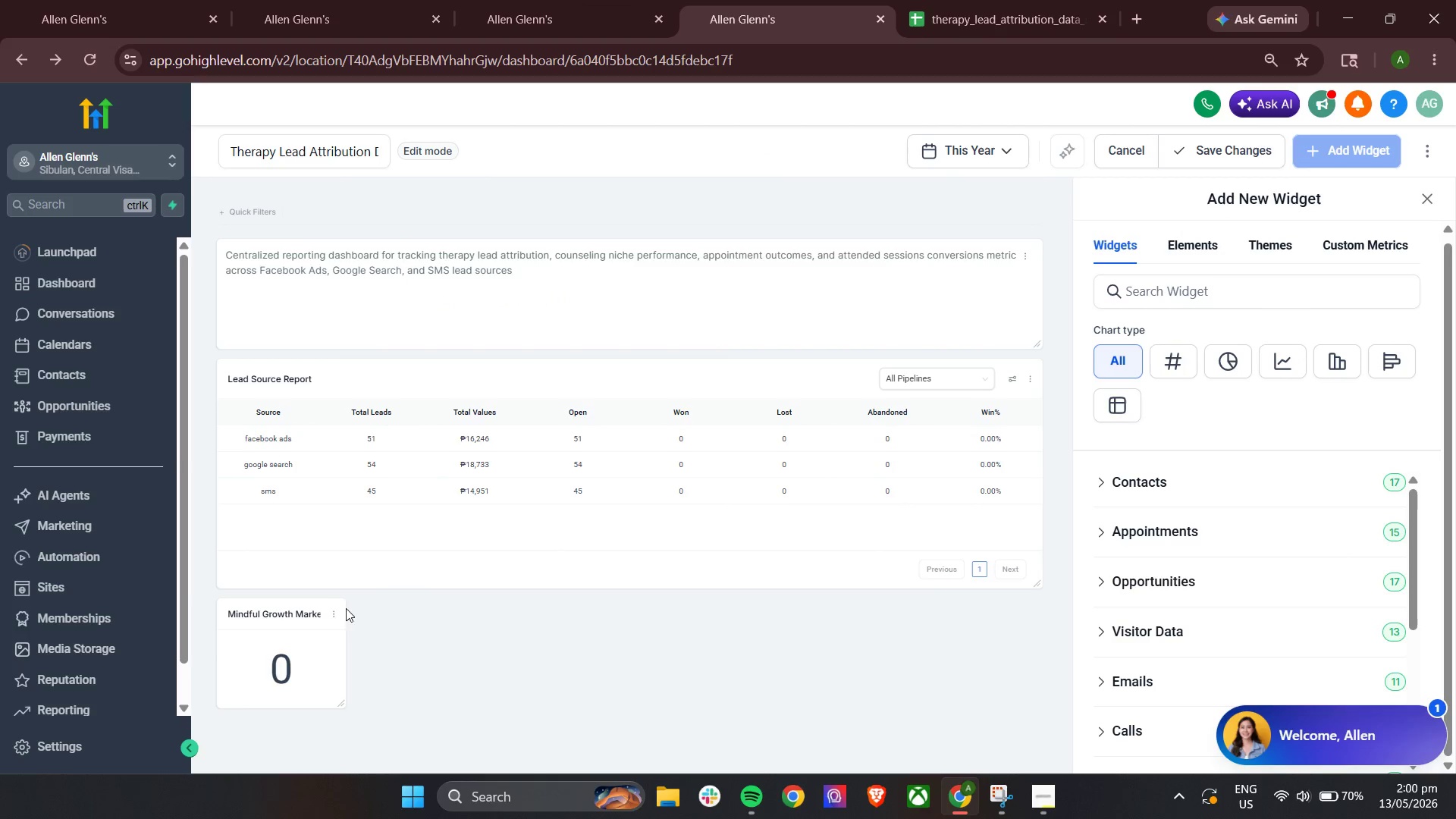 
left_click([332, 613])
 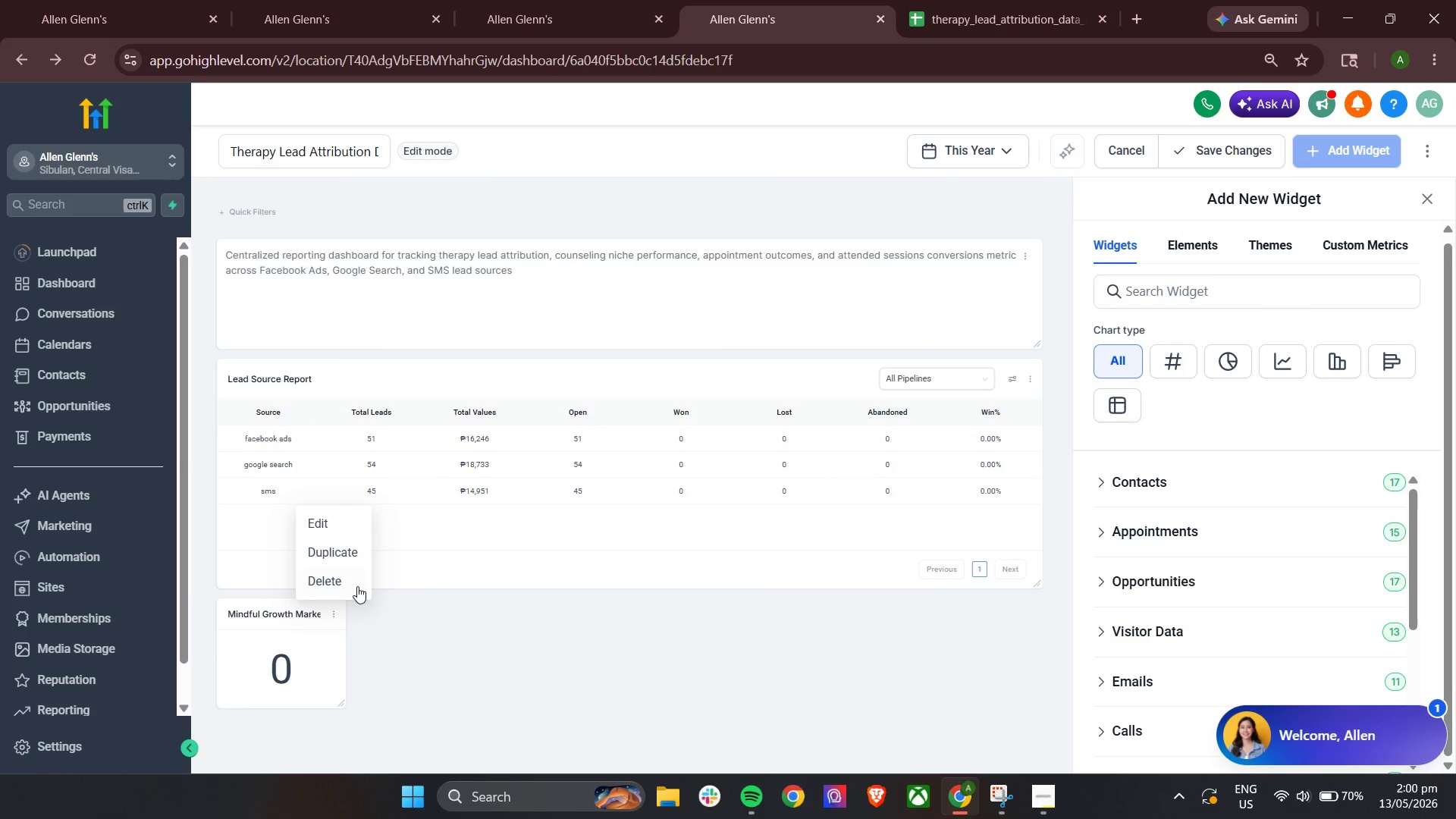 
left_click([357, 585])
 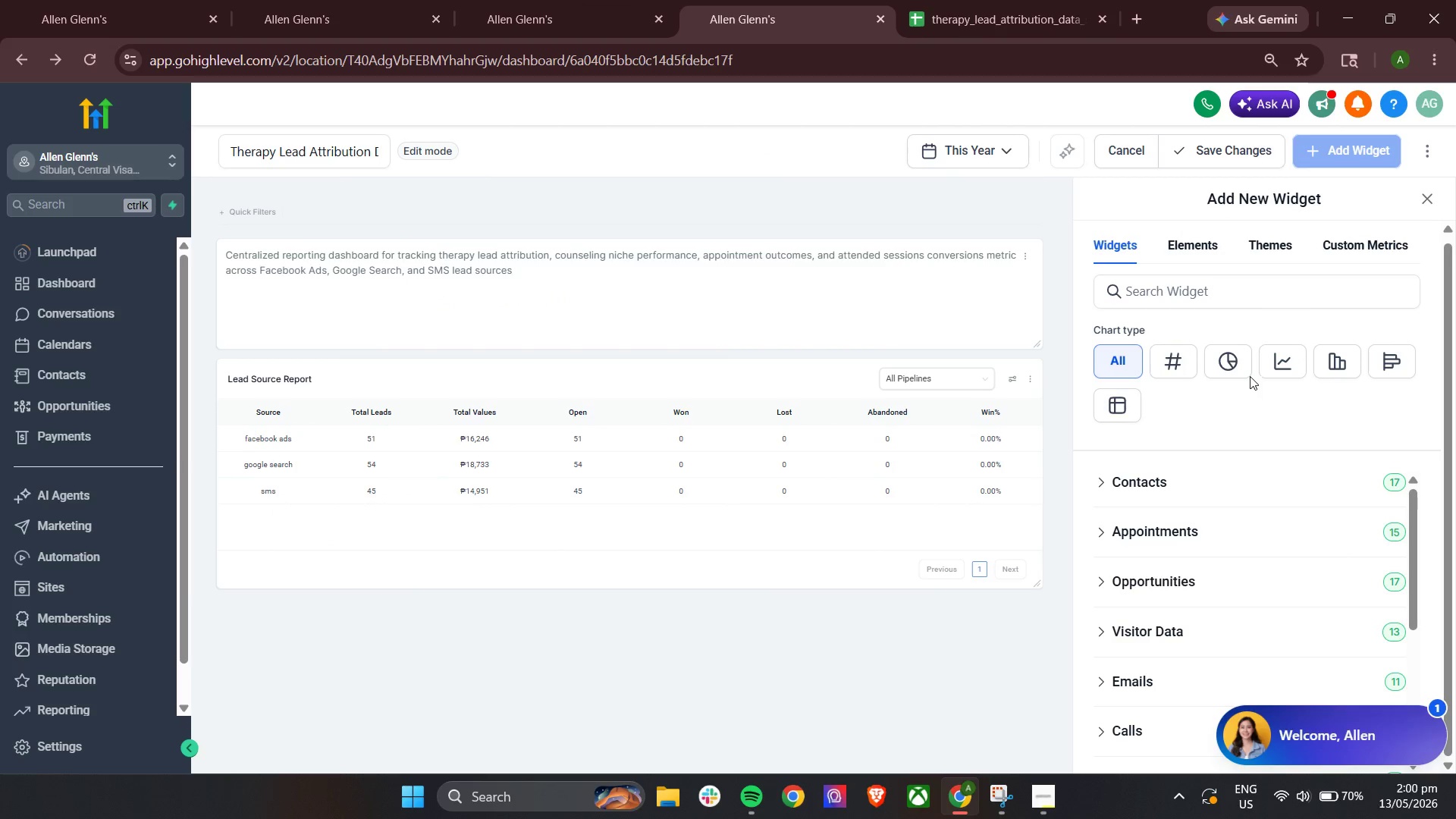 
left_click([1245, 364])
 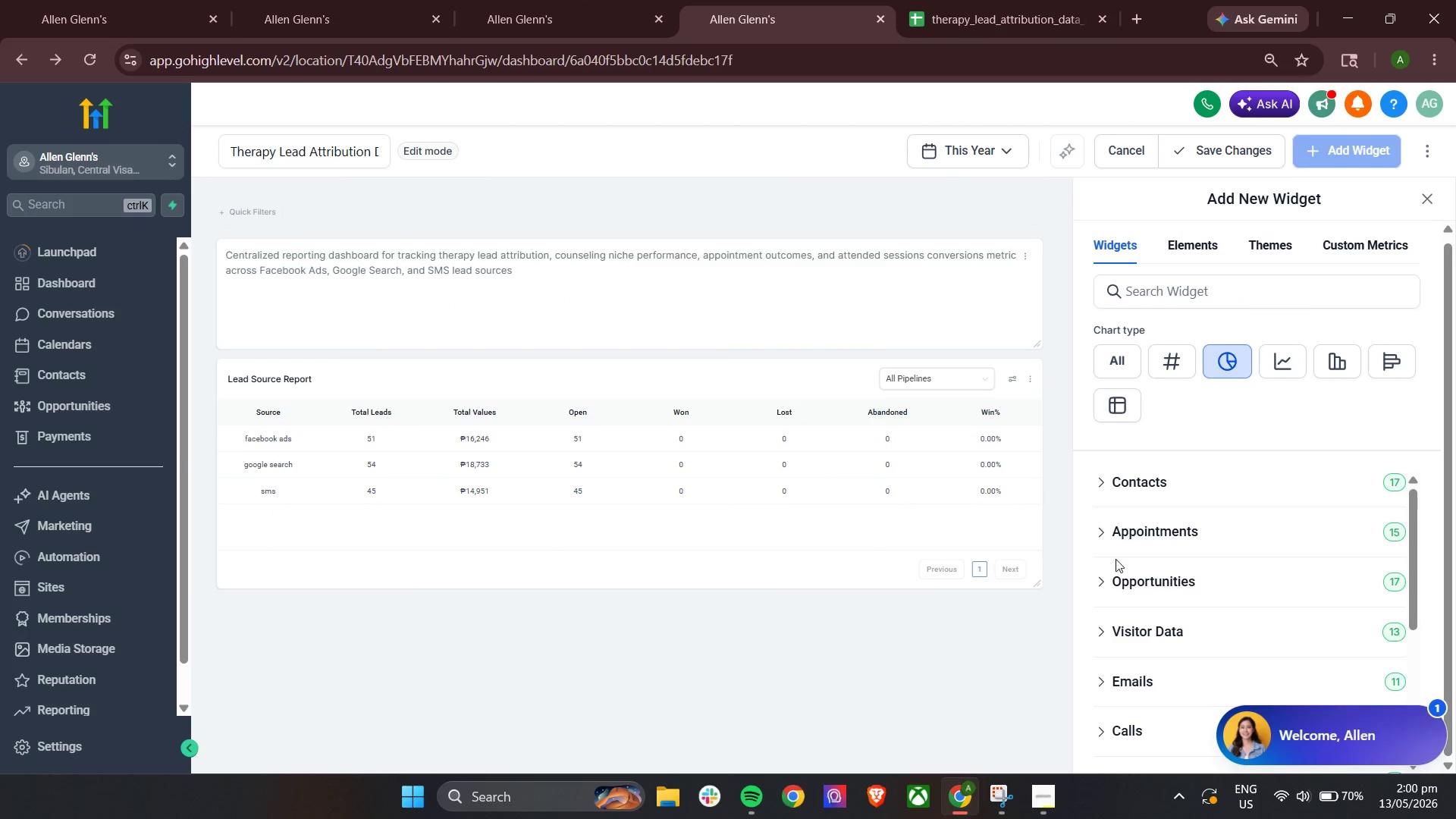 
left_click([1106, 585])
 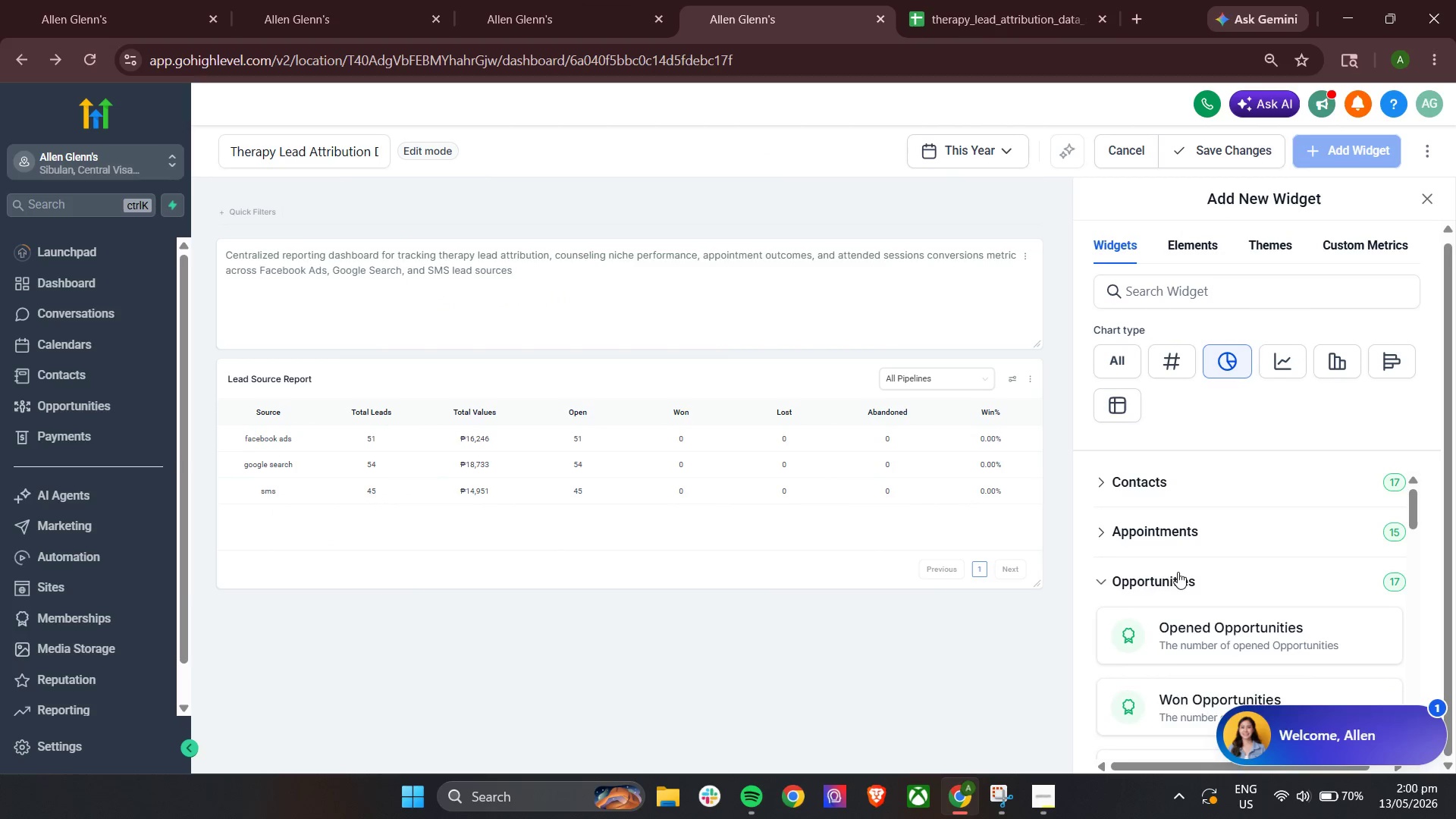 
scroll: coordinate [1291, 616], scroll_direction: down, amount: 4.0
 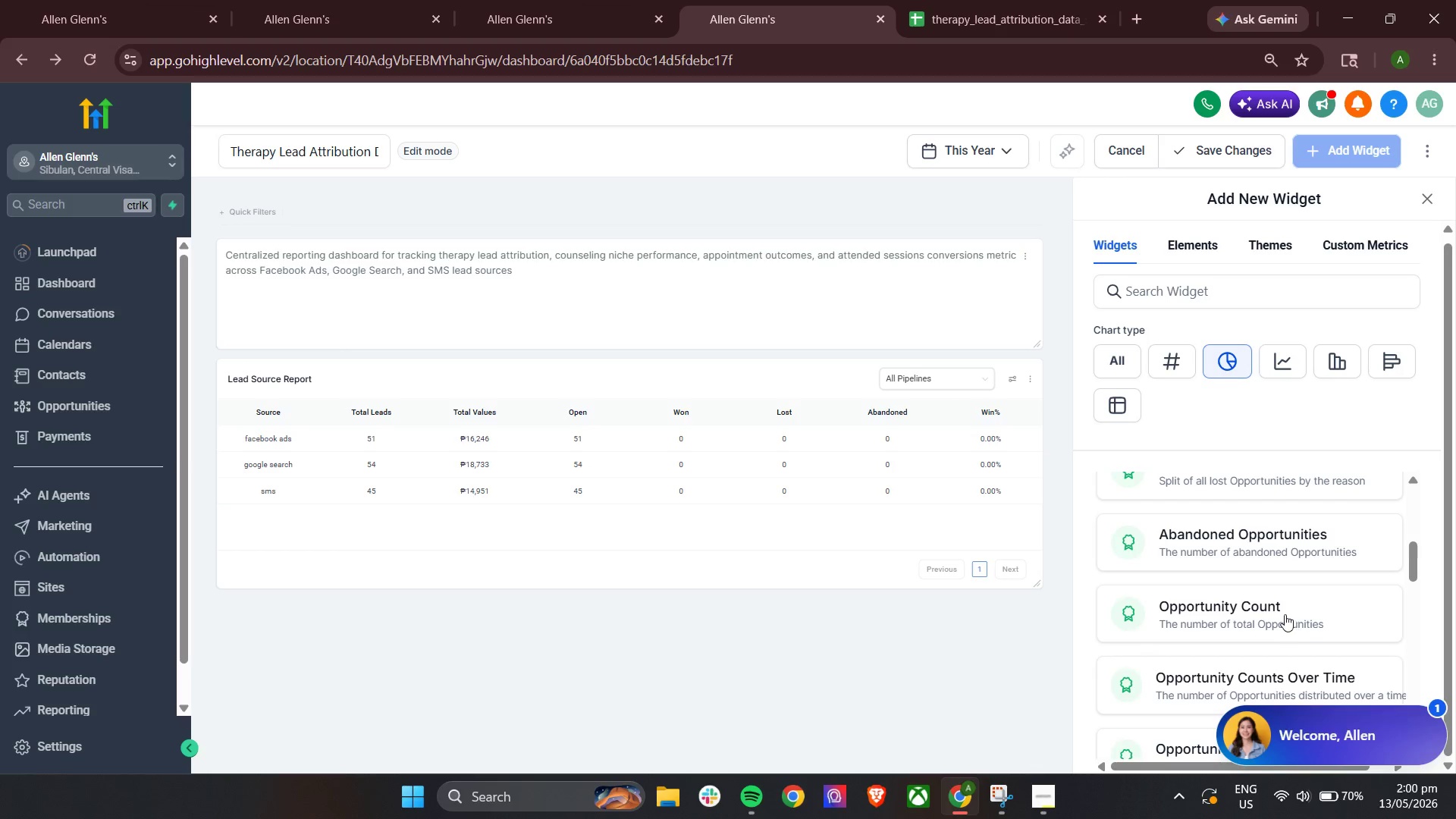 
left_click([1284, 613])
 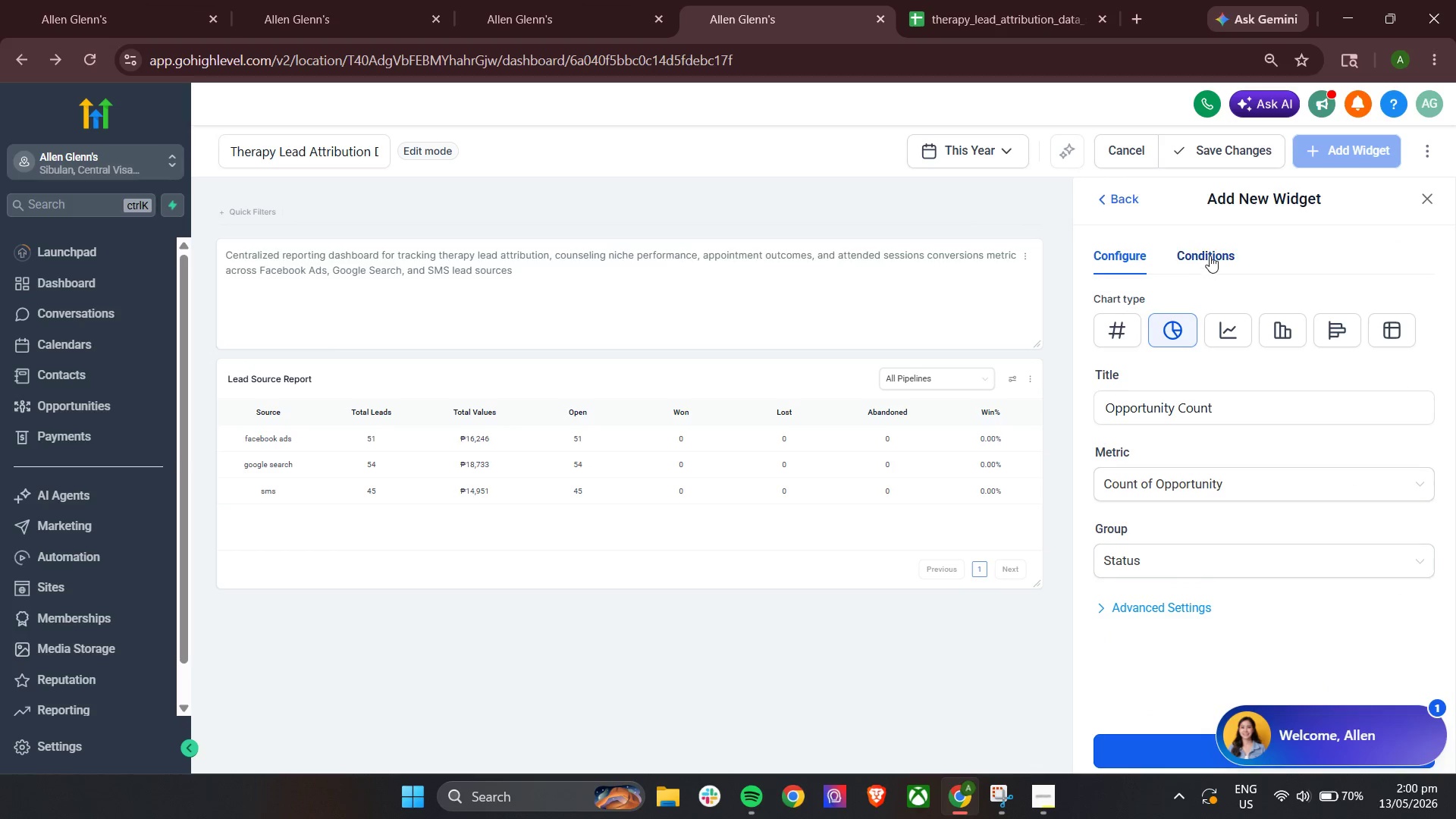 
left_click([1163, 336])
 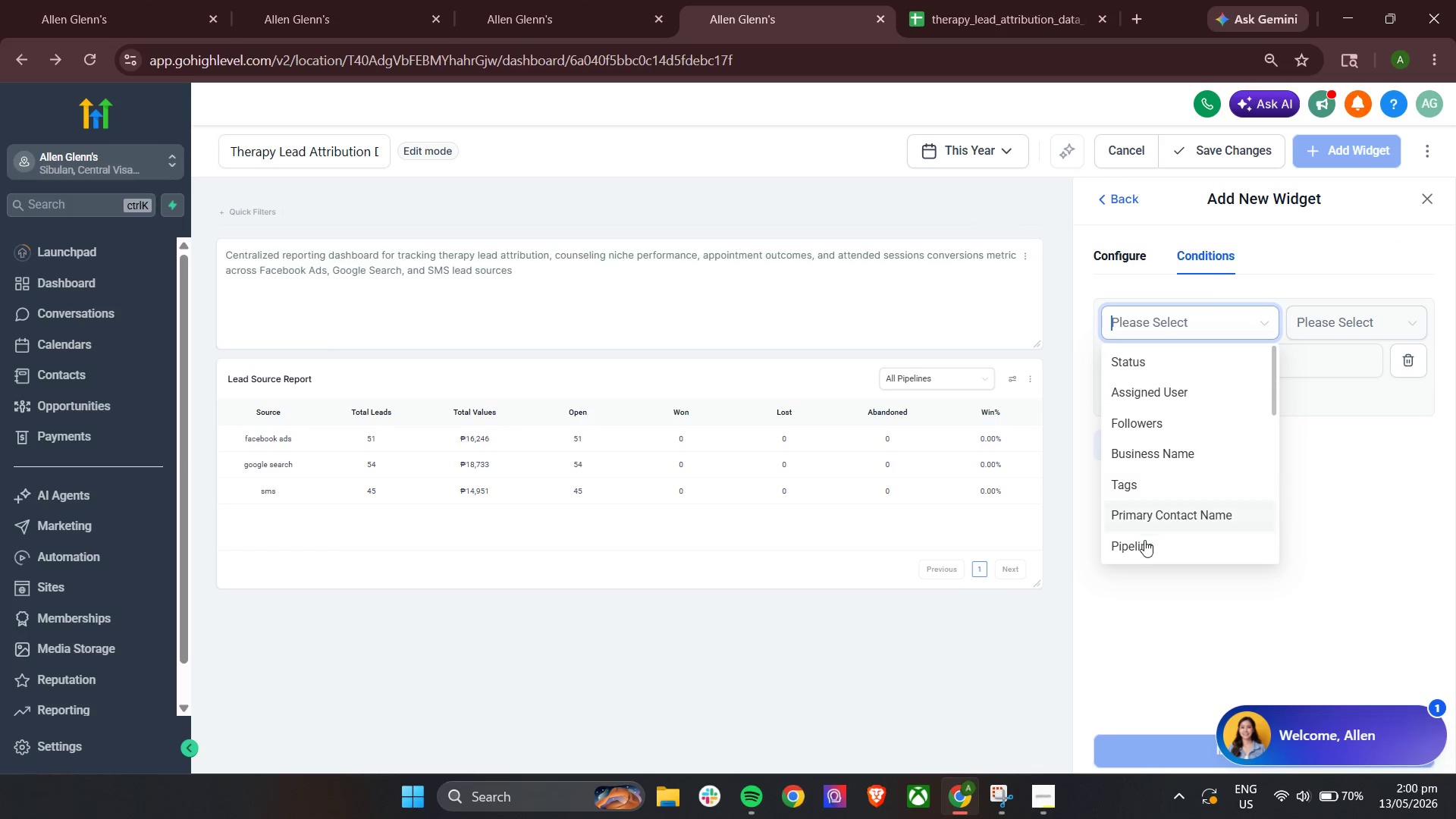 
left_click([1254, 369])
 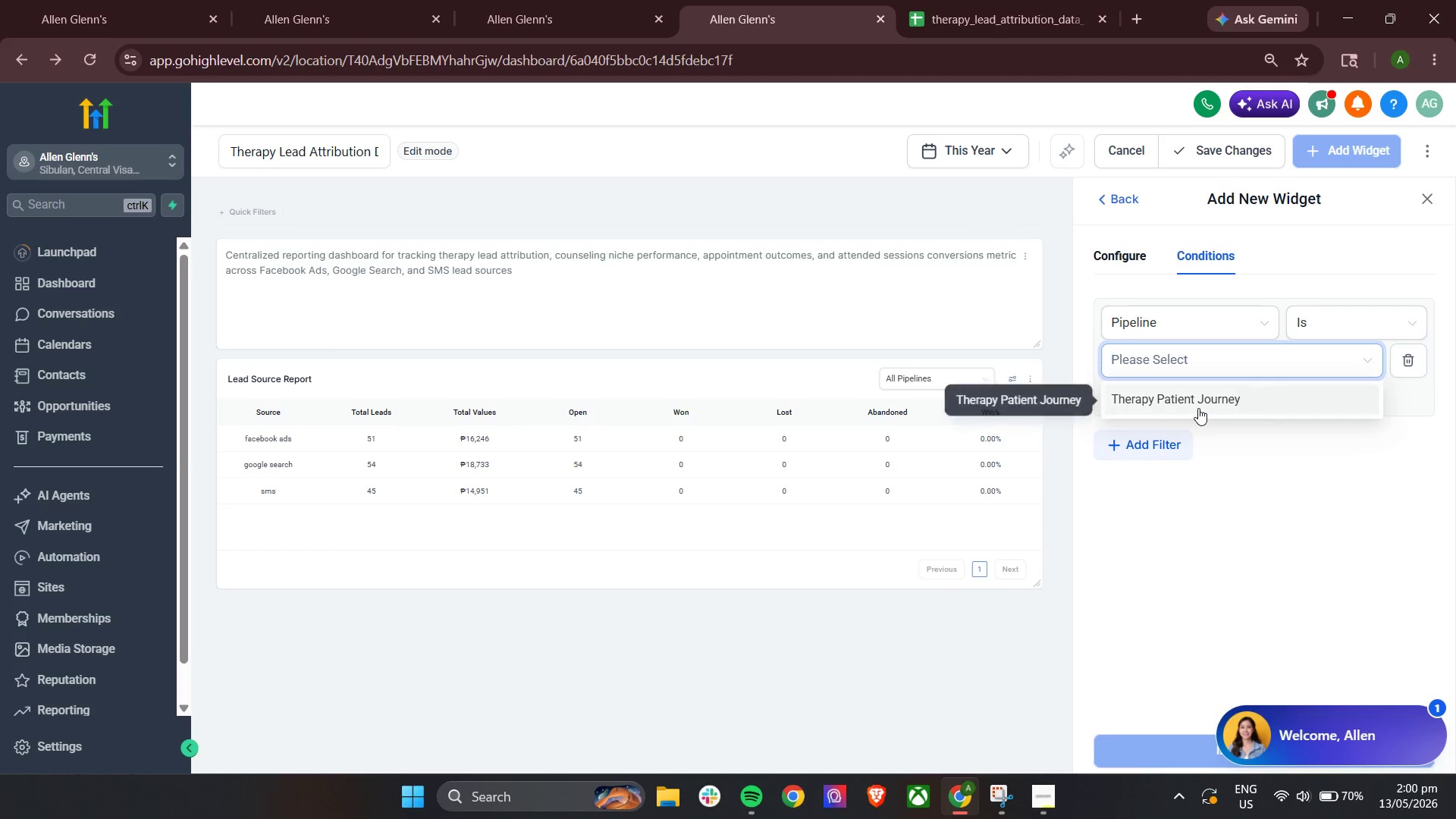 
left_click([1198, 408])
 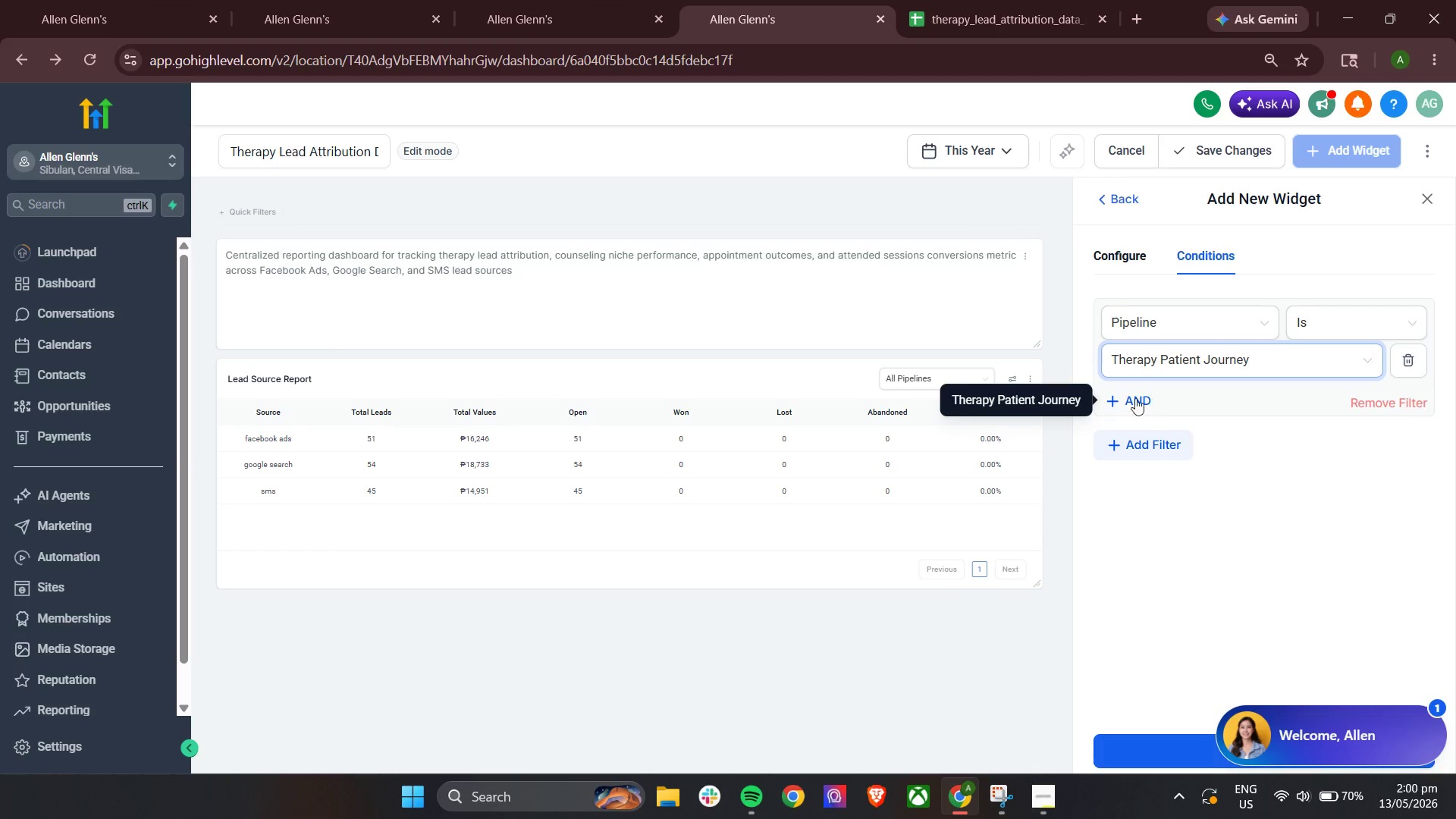 
left_click([1131, 398])
 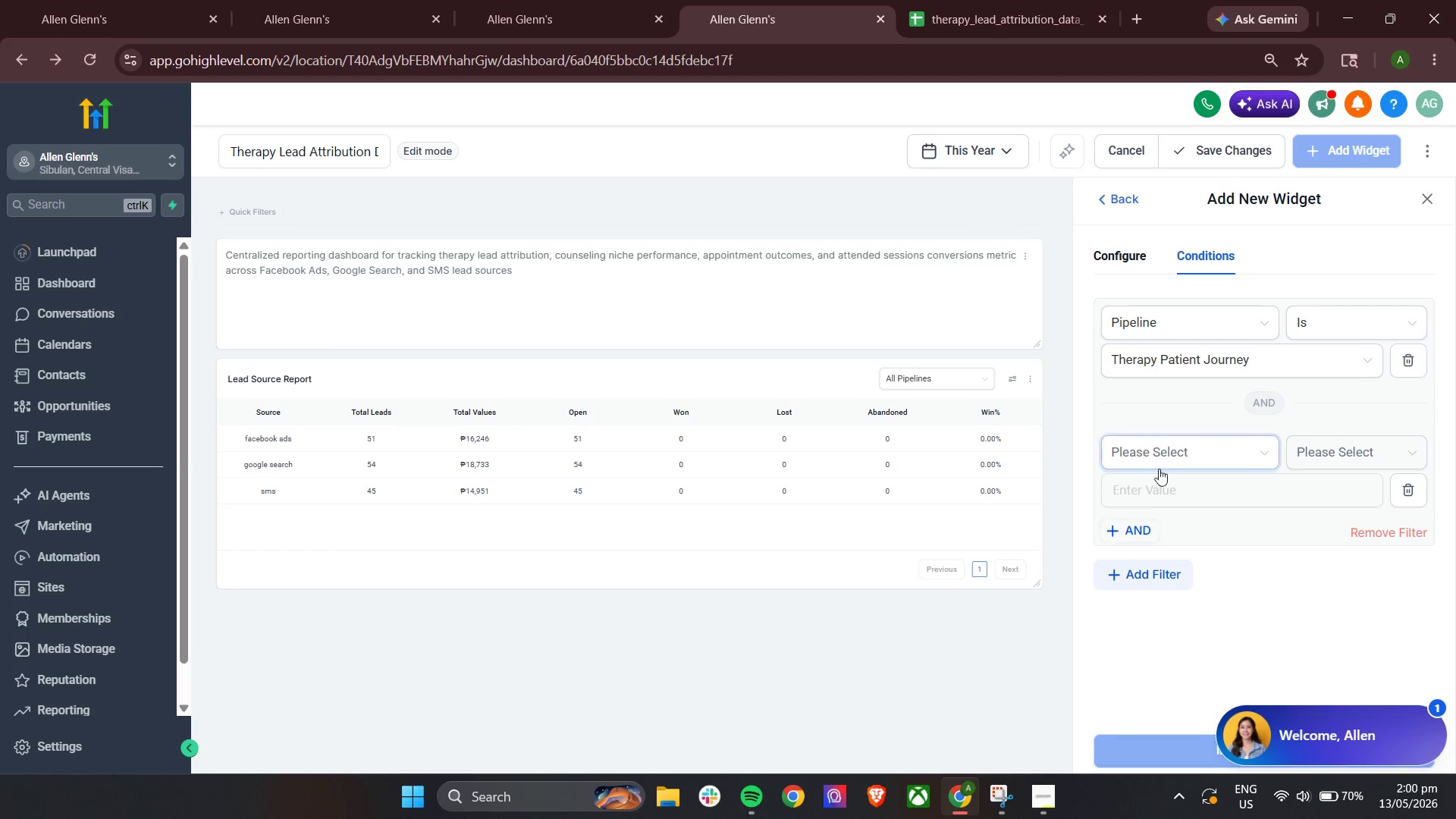 
left_click([1166, 455])
 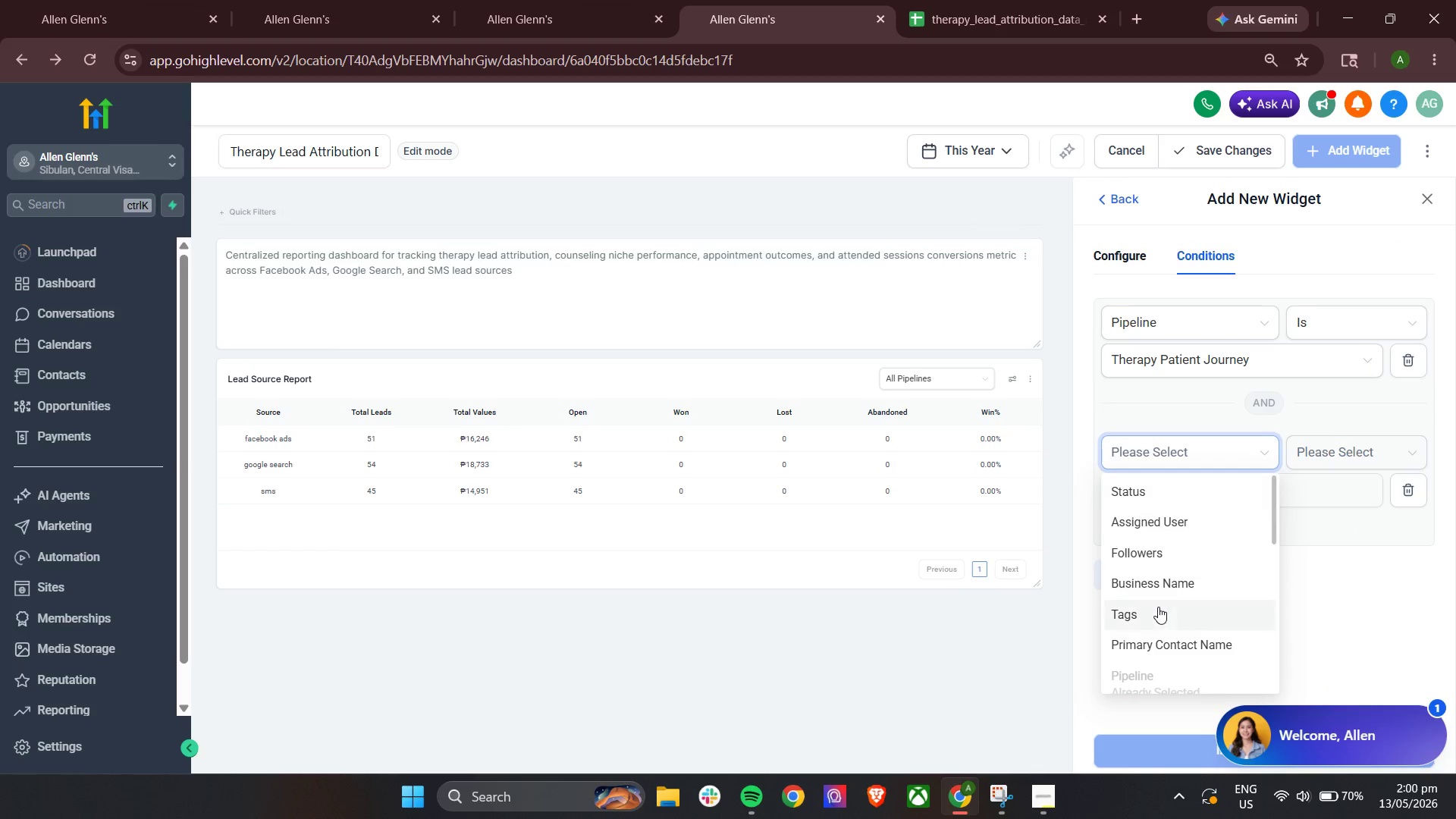 
scroll: coordinate [1163, 614], scroll_direction: down, amount: 2.0
 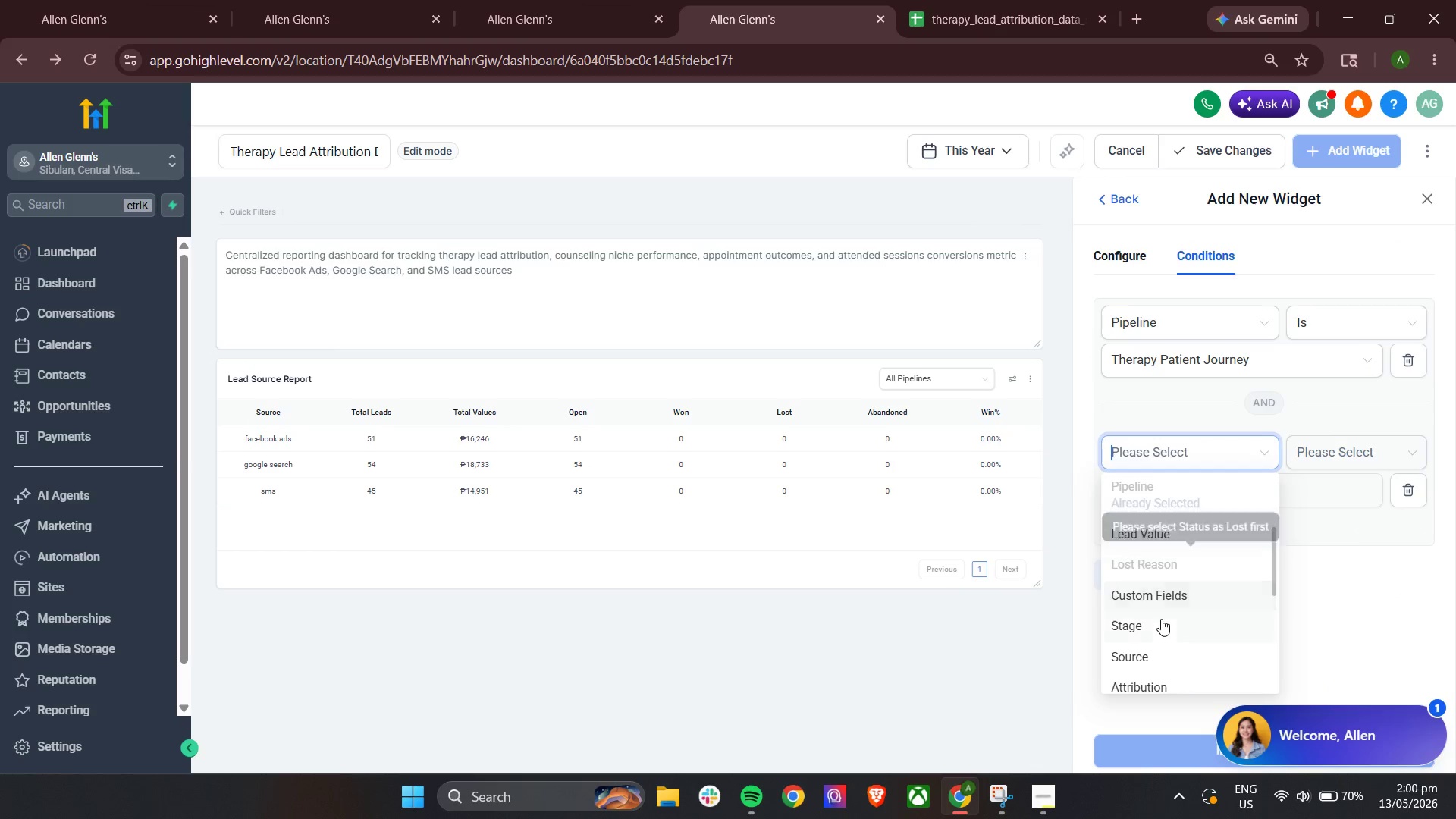 
left_click([1159, 634])
 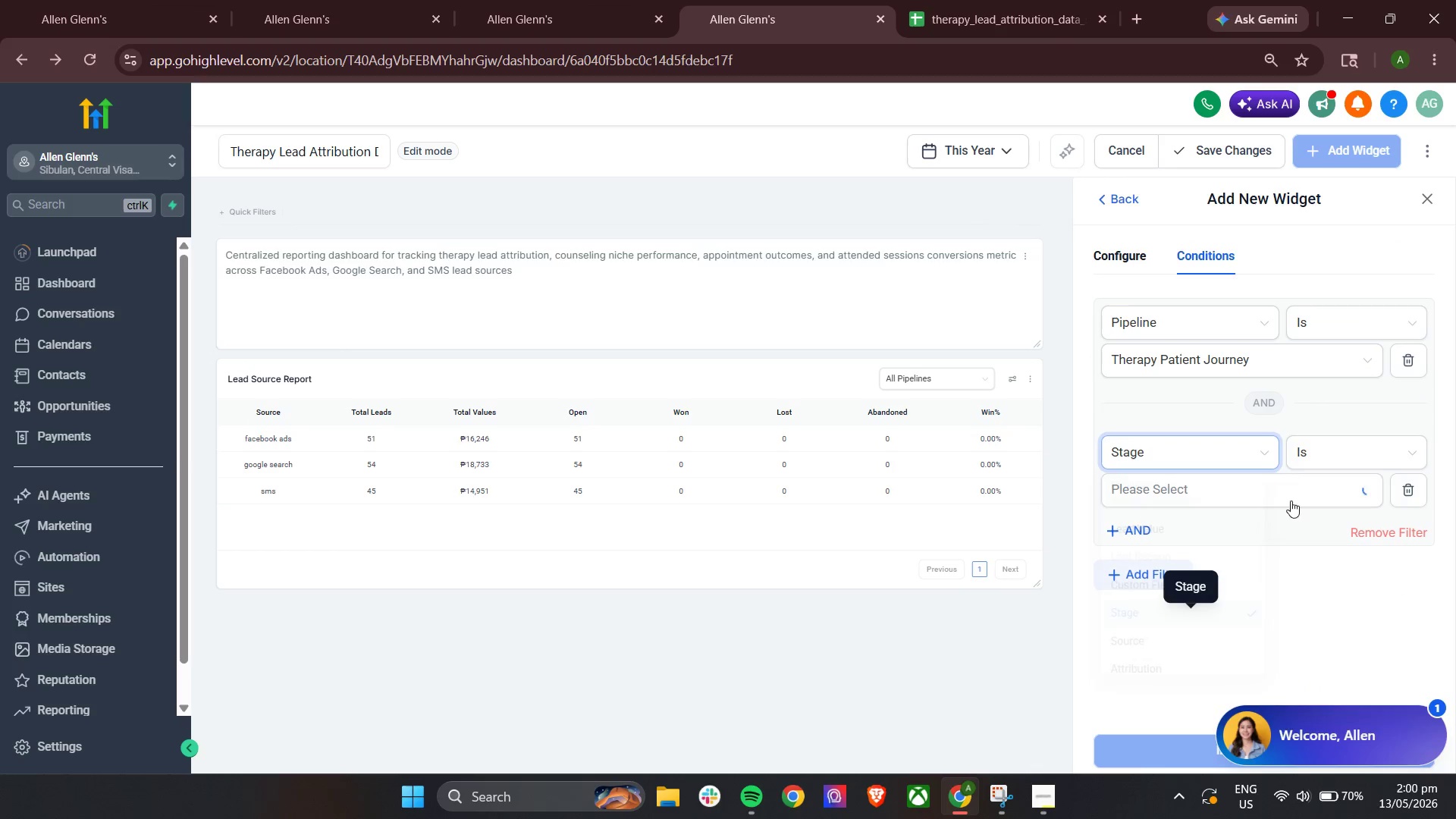 
left_click([1291, 493])
 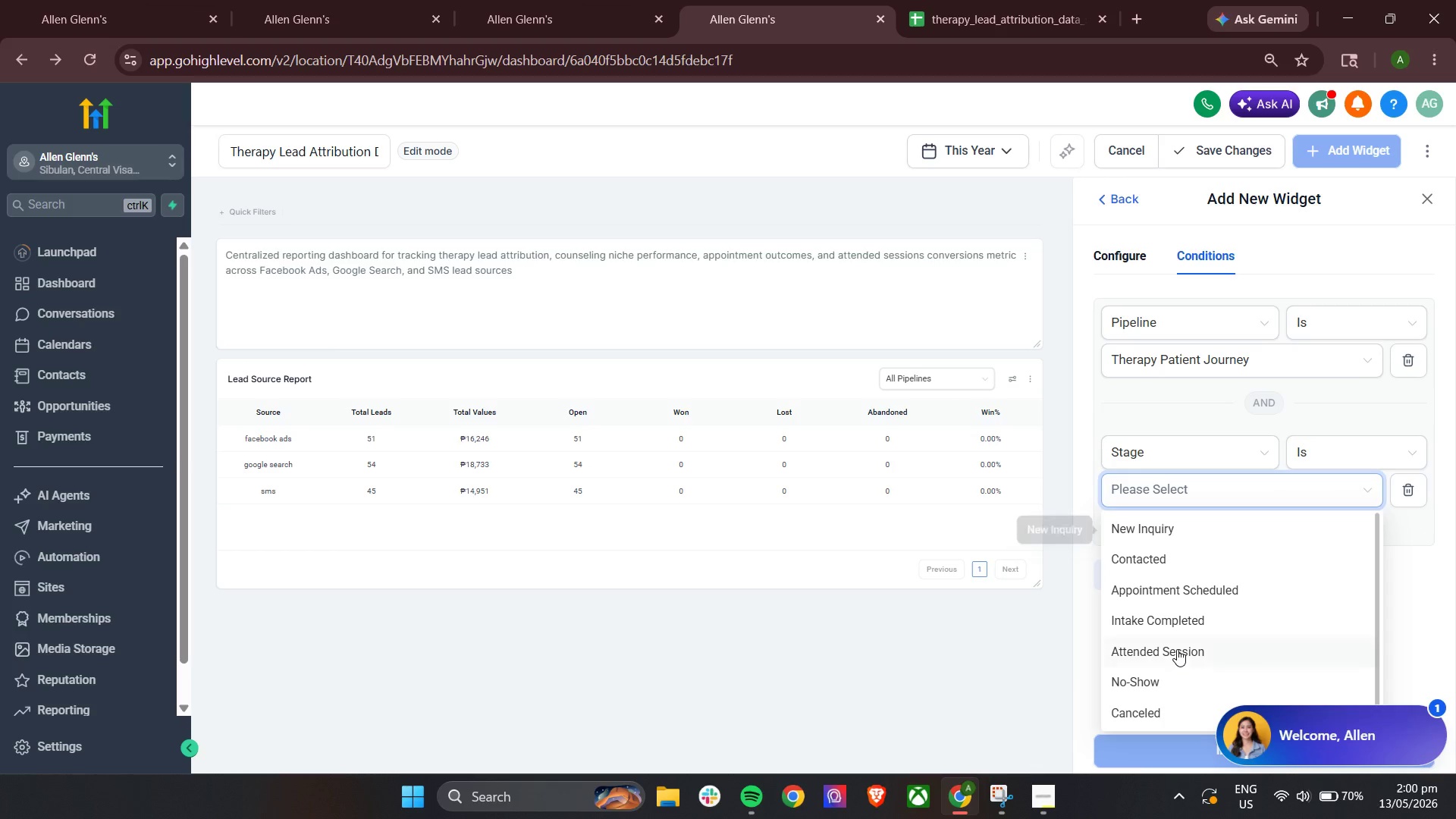 
left_click([1177, 649])
 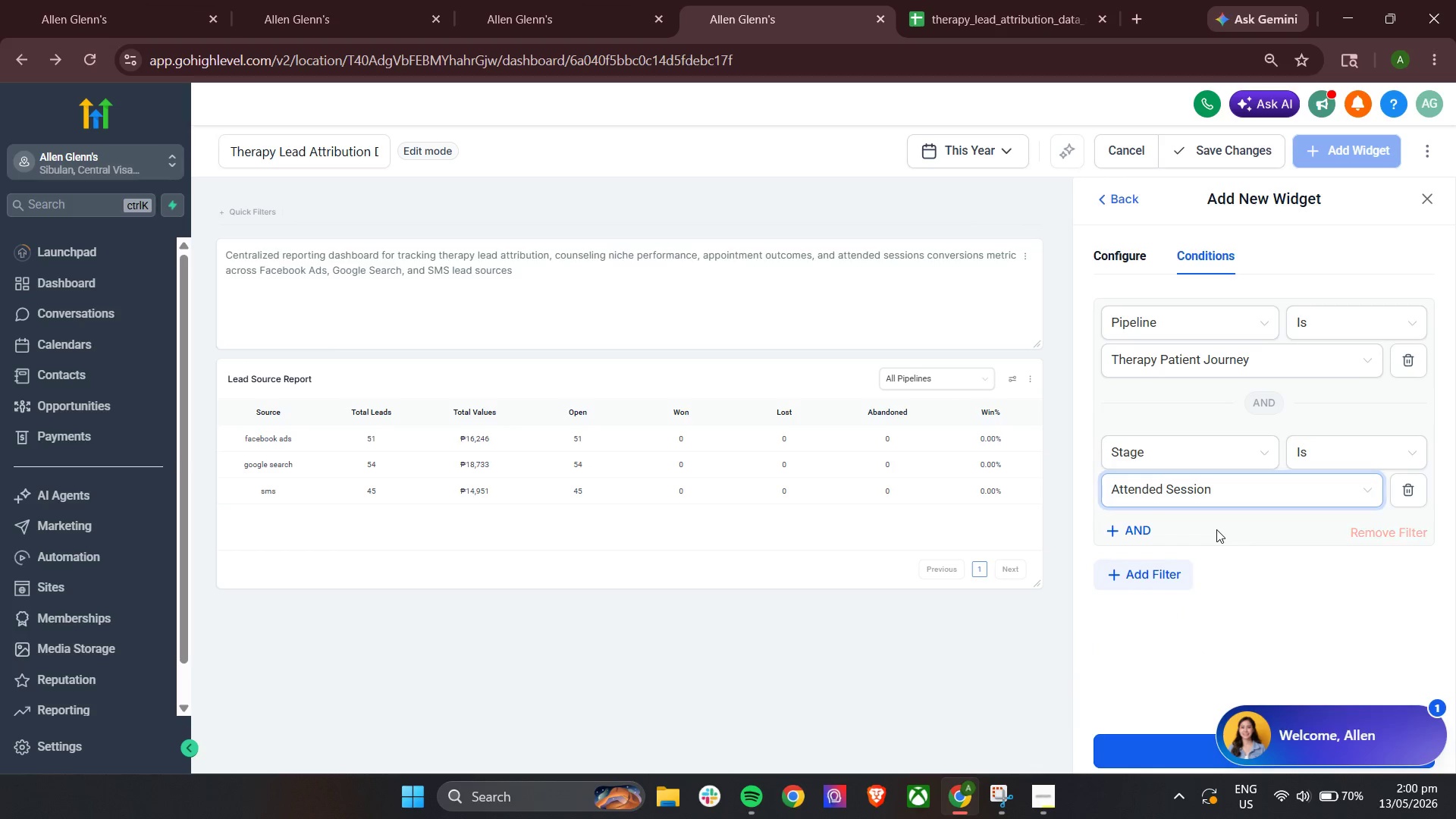 
double_click([1154, 532])
 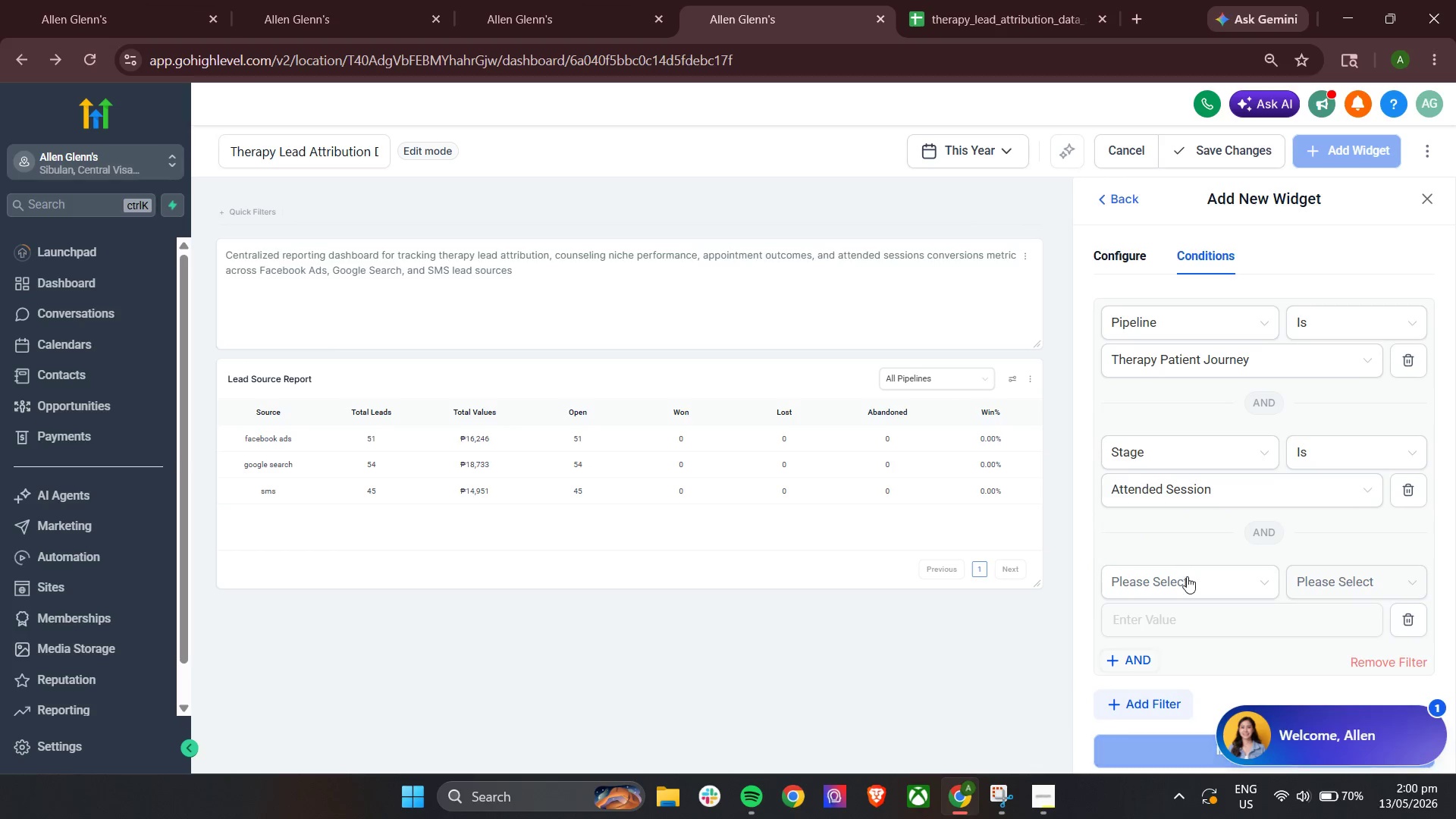 
left_click([1187, 576])
 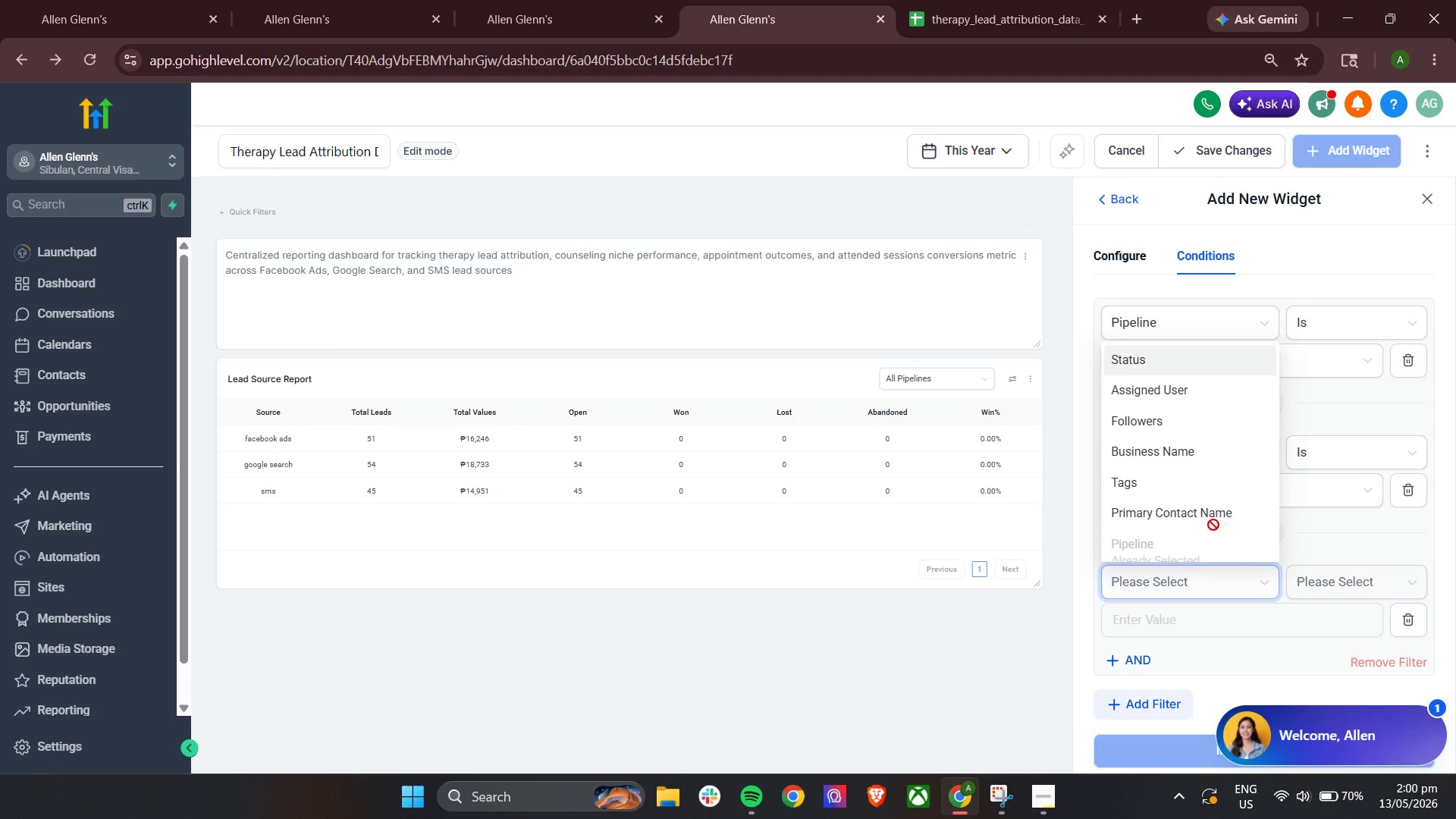 
scroll: coordinate [1202, 503], scroll_direction: down, amount: 2.0
 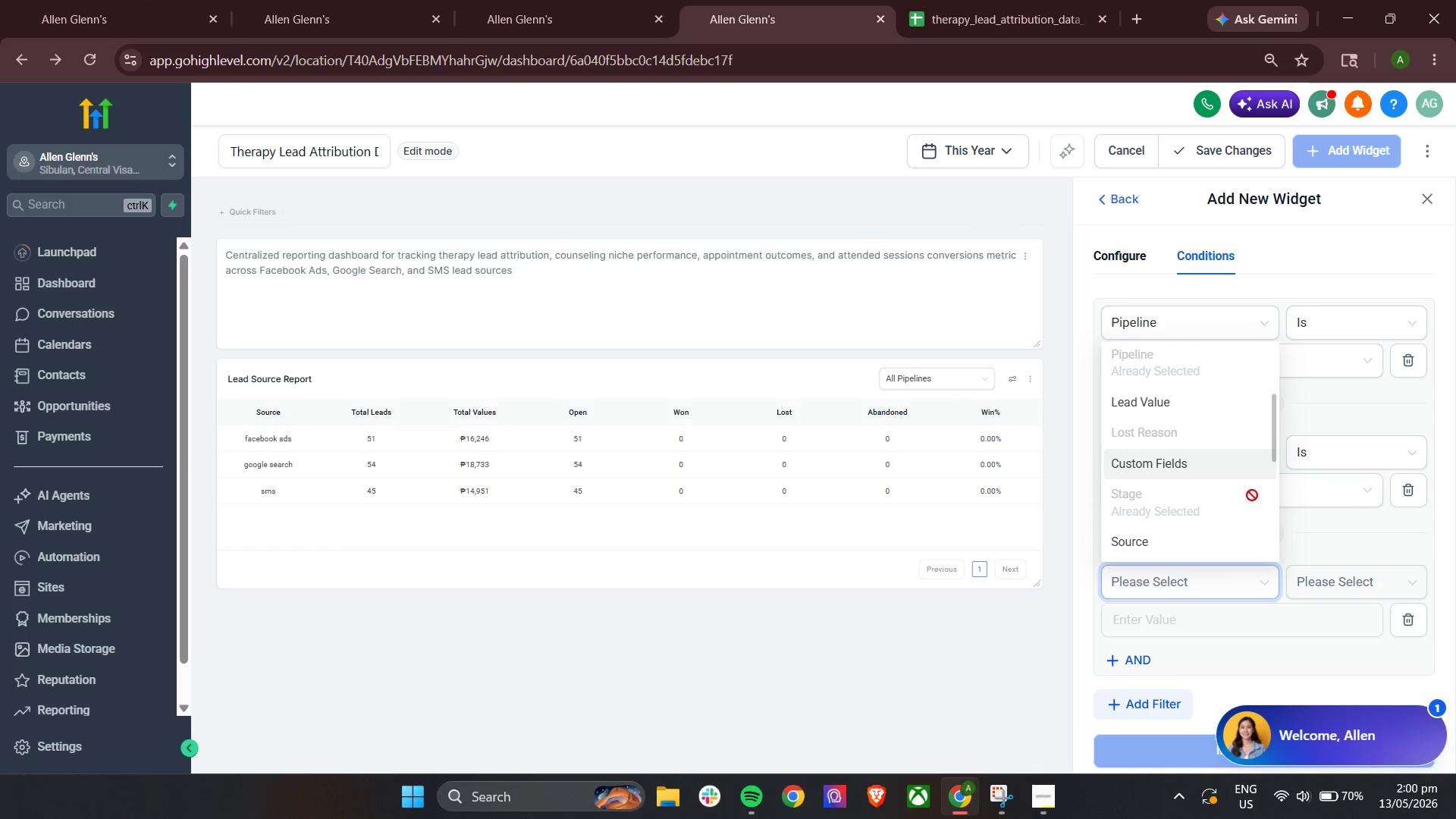 
left_click([1309, 531])
 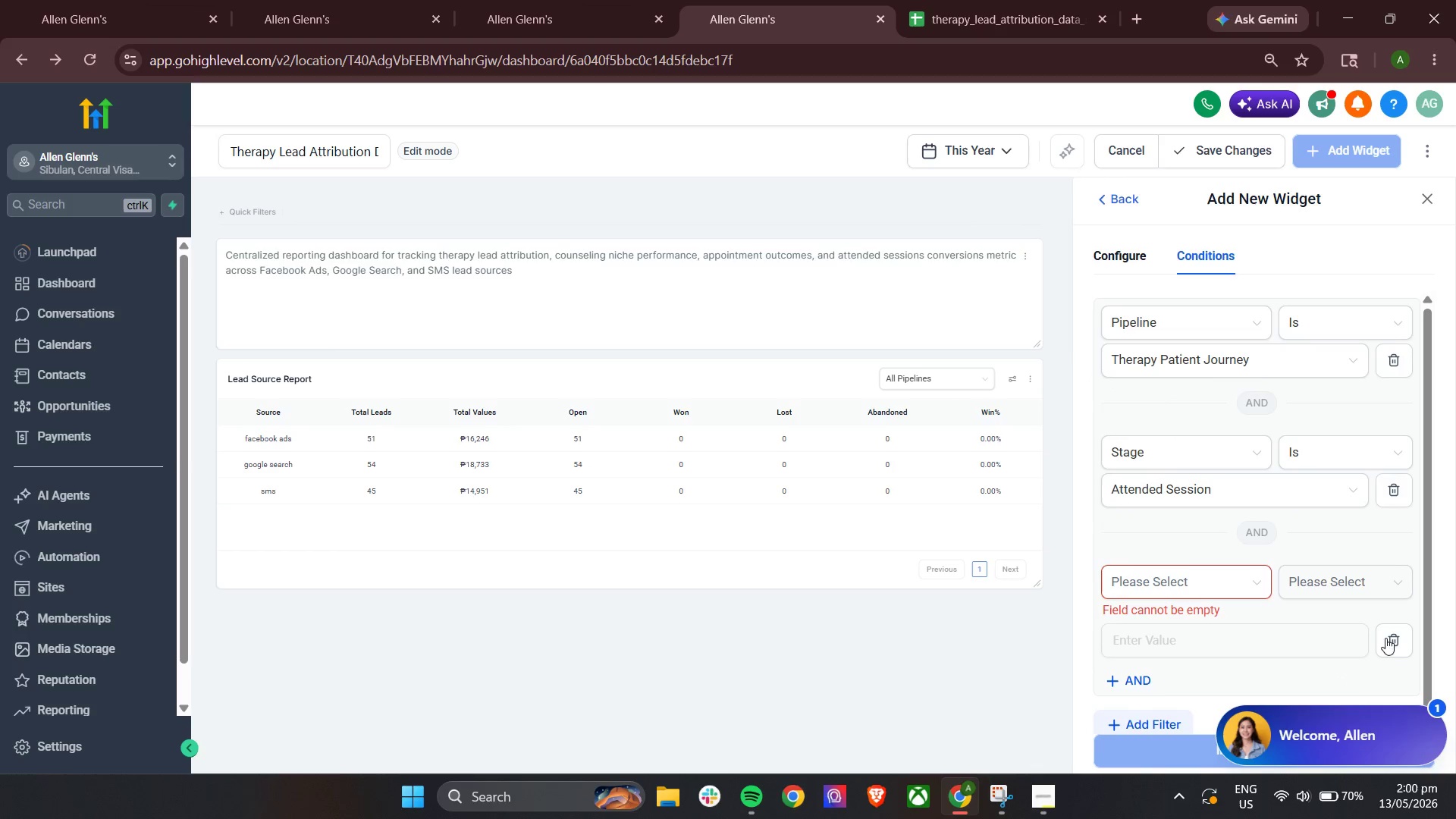 
left_click([1394, 641])
 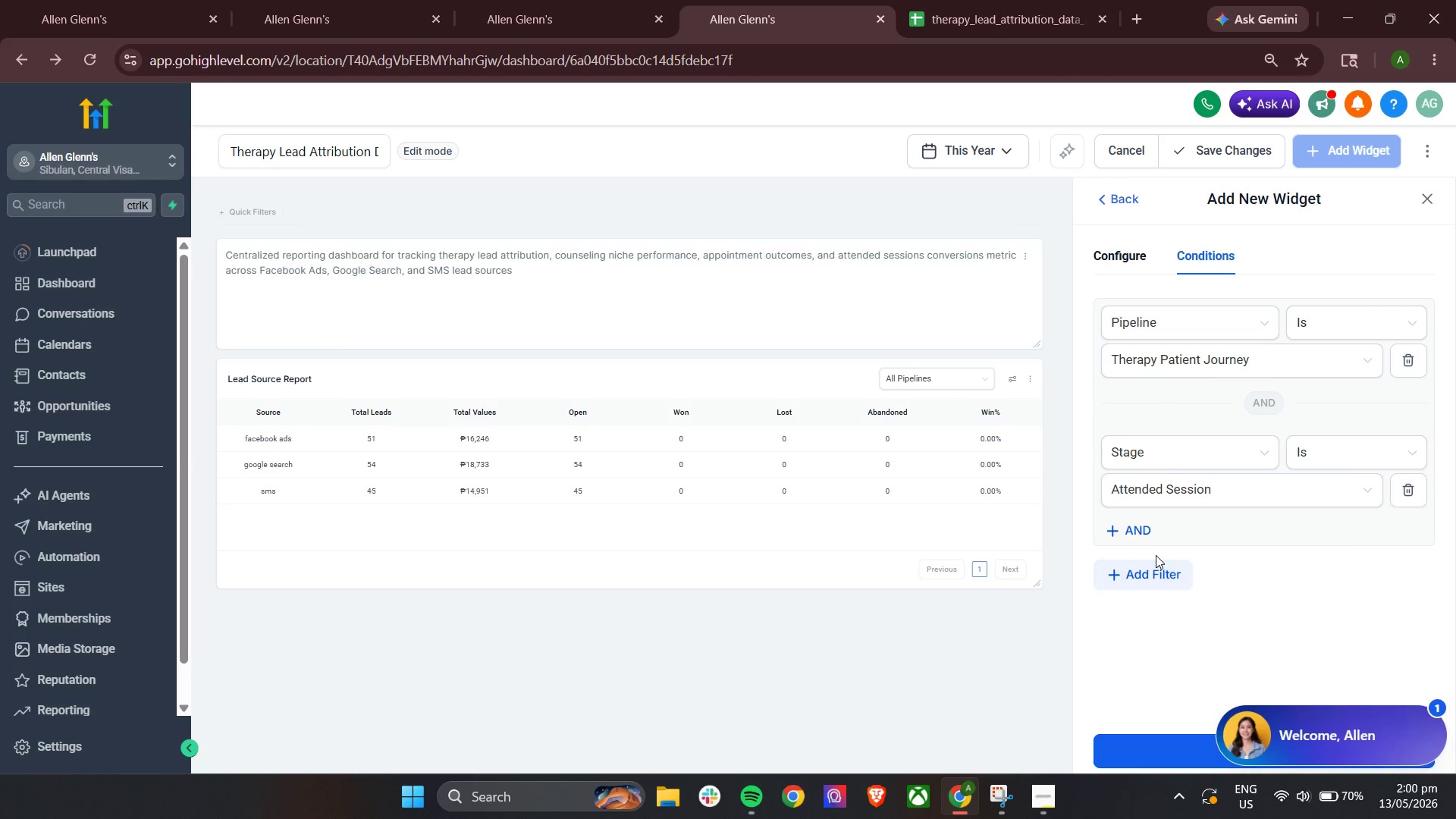 
left_click([1144, 569])
 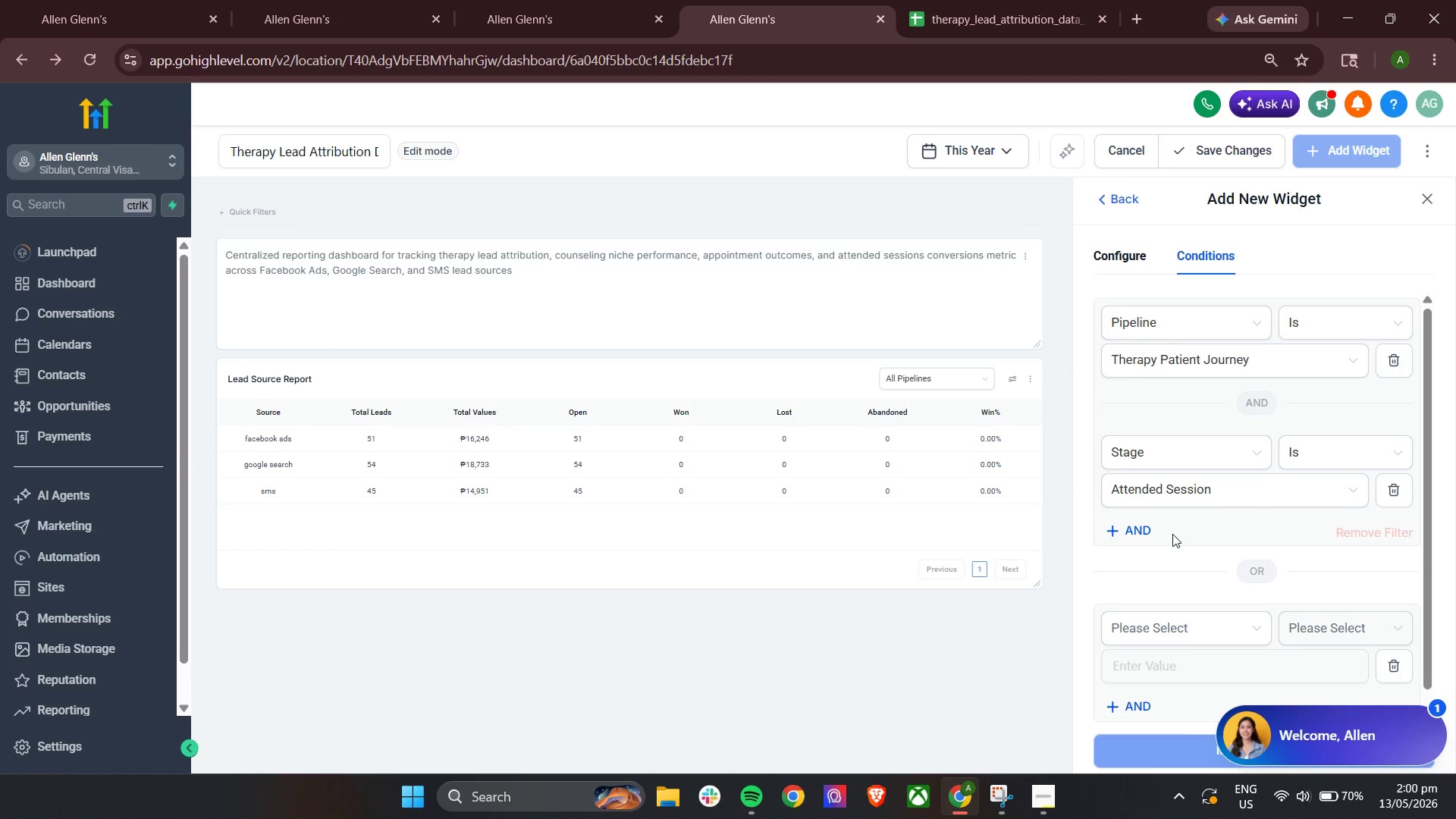 
scroll: coordinate [1172, 534], scroll_direction: down, amount: 2.0
 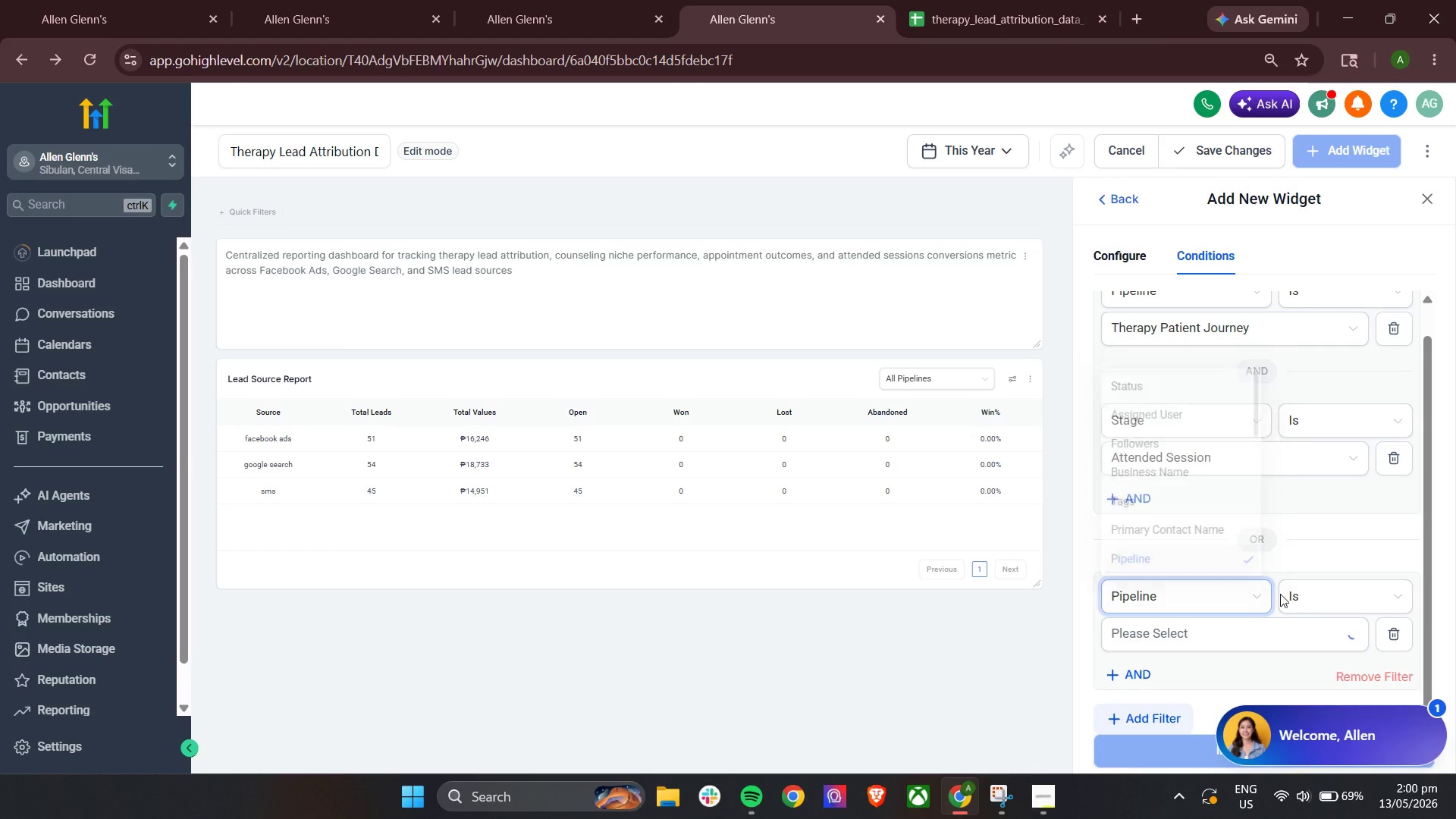 
left_click([1179, 667])
 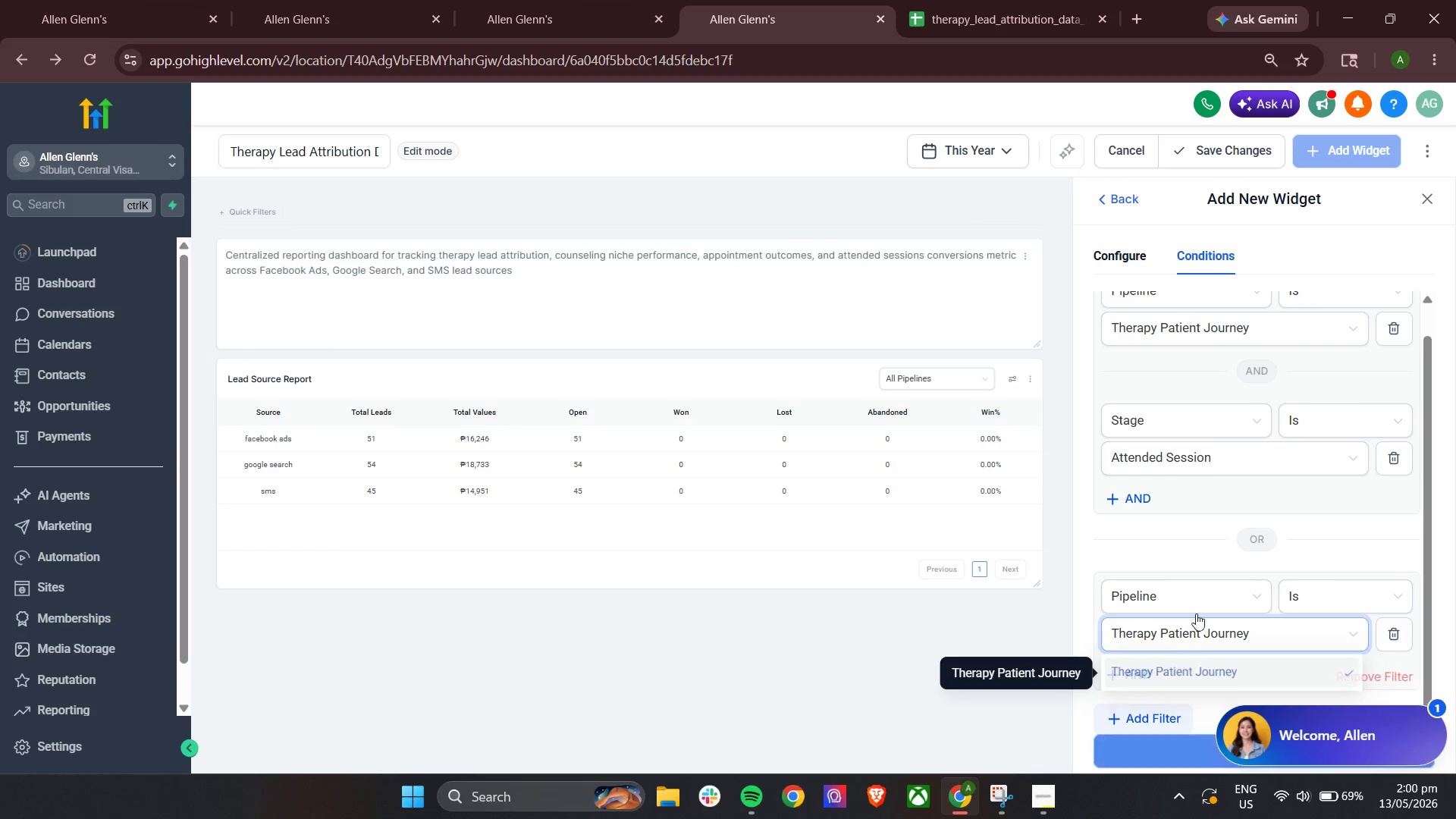 
scroll: coordinate [1198, 604], scroll_direction: down, amount: 3.0
 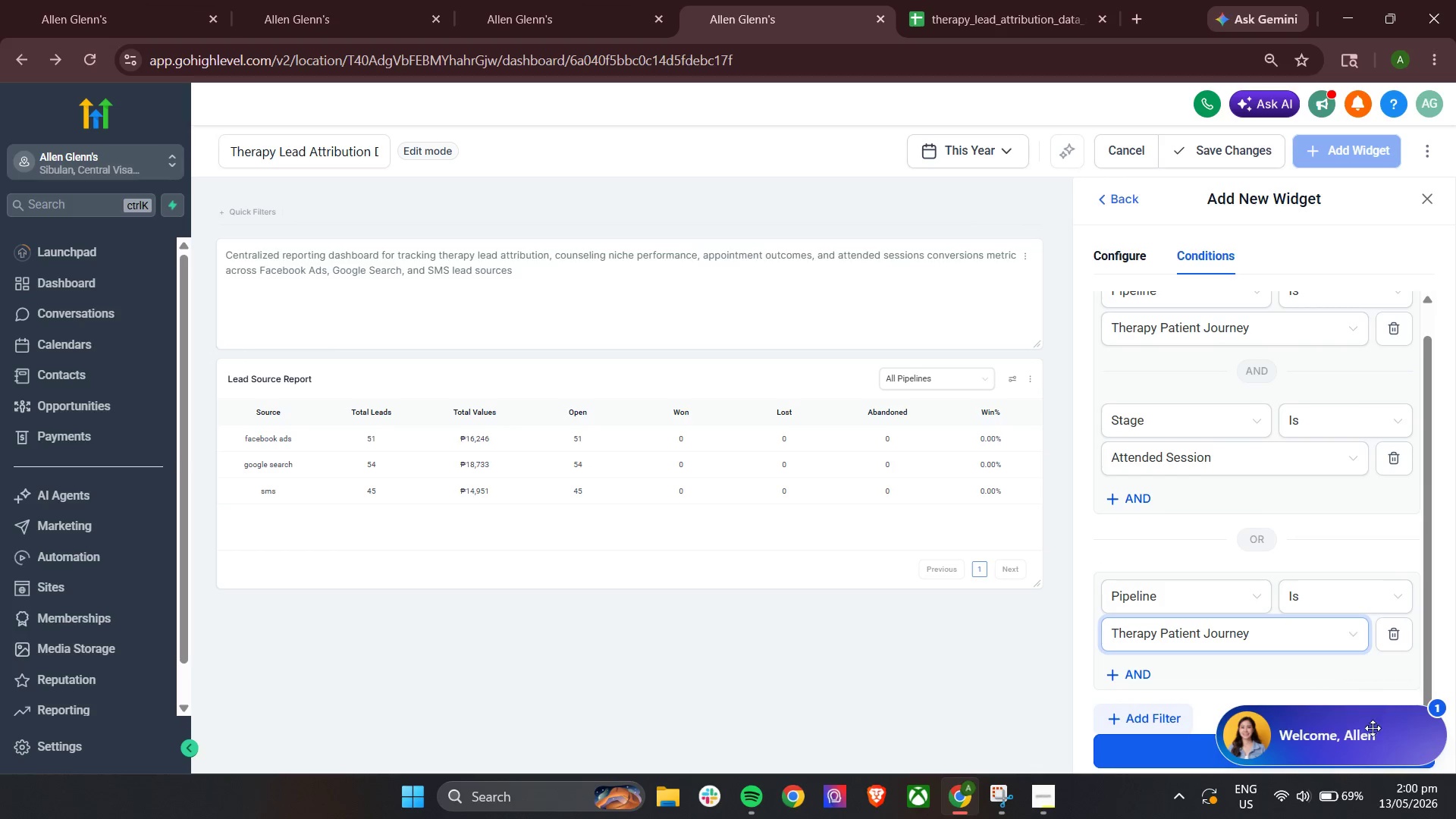 
left_click_drag(start_coordinate=[1361, 737], to_coordinate=[93, 128])
 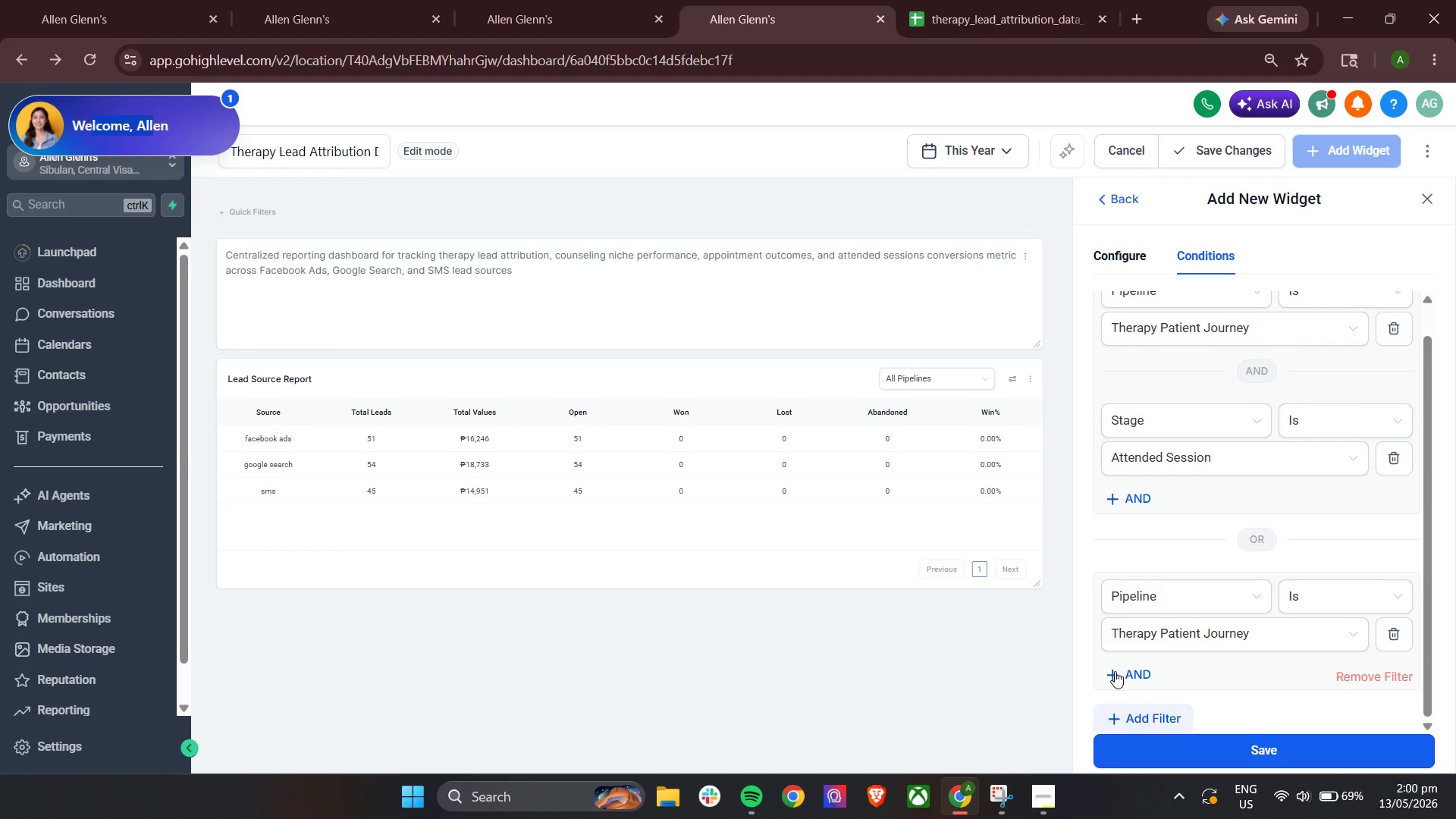 
scroll: coordinate [1147, 486], scroll_direction: down, amount: 5.0
 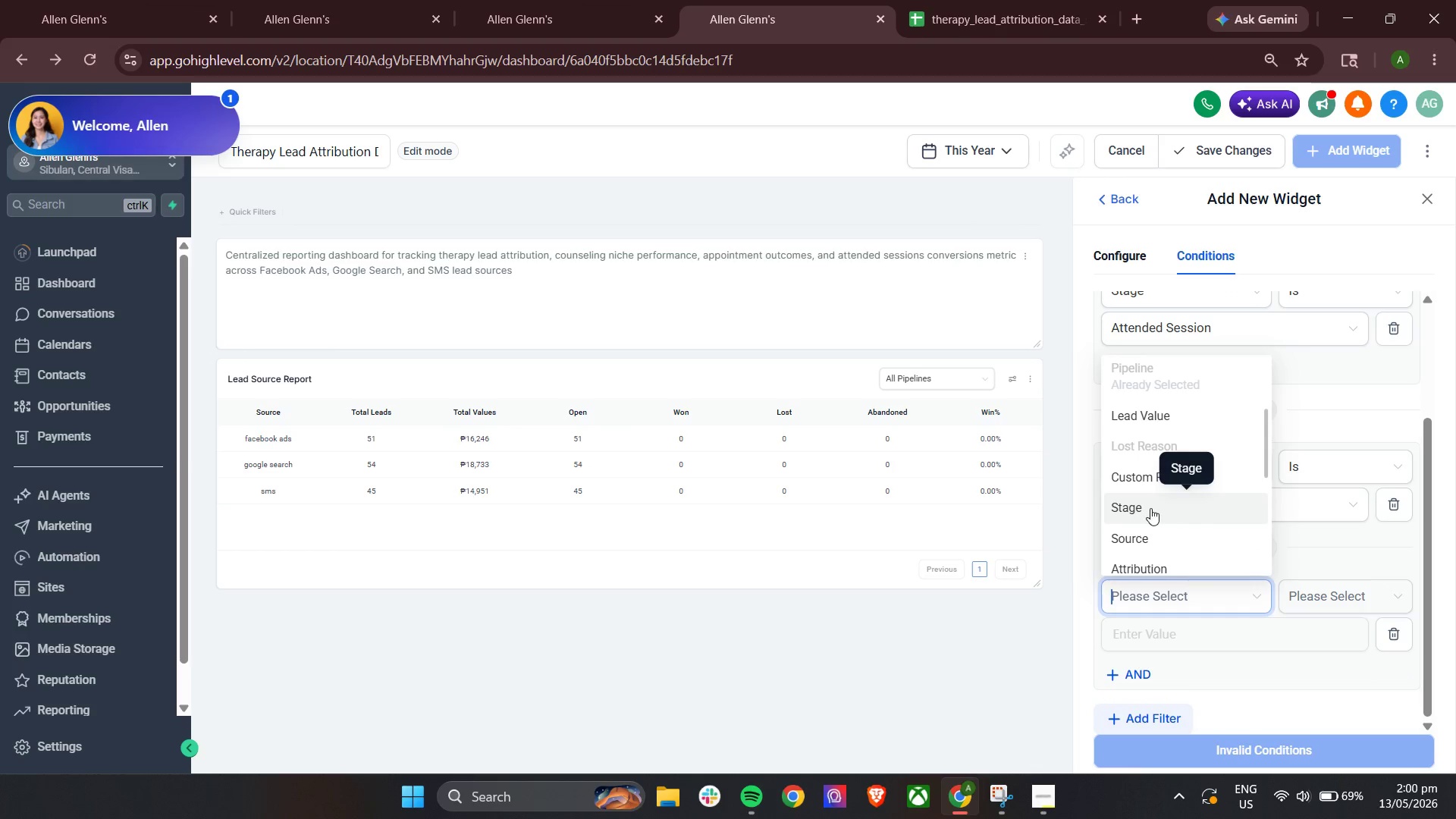 
left_click([1150, 508])
 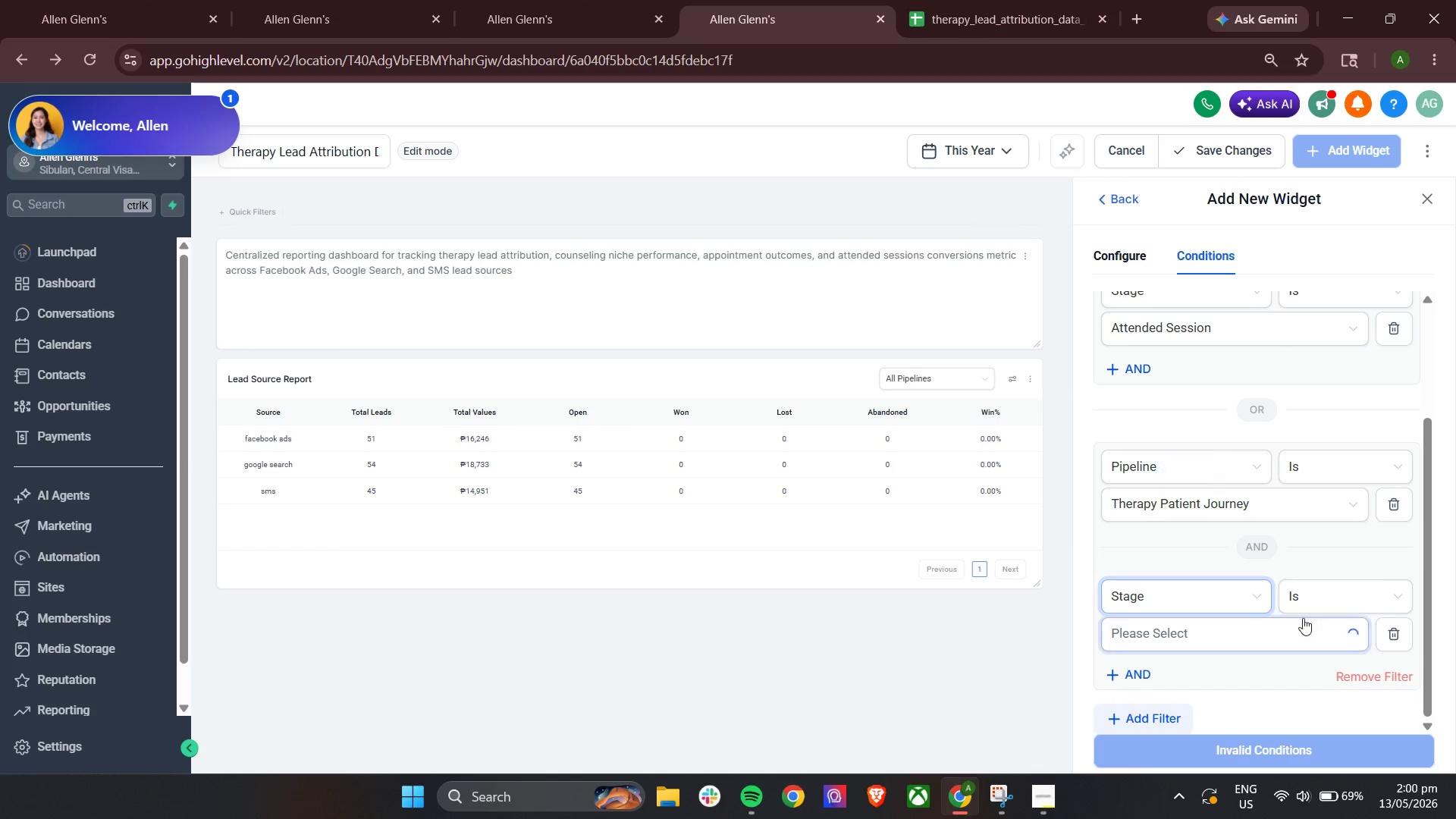 
left_click([1294, 632])
 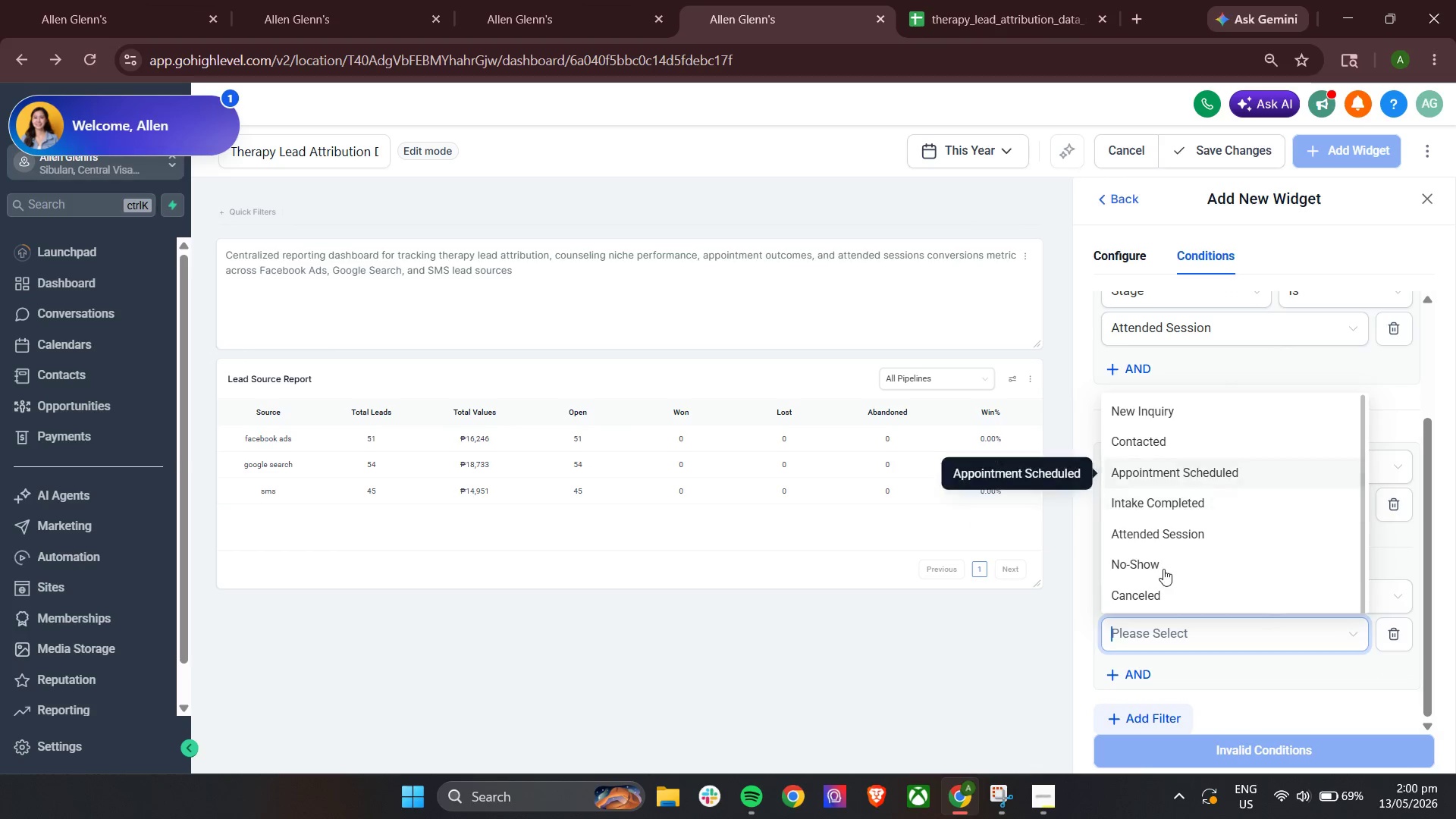 
left_click([1163, 571])
 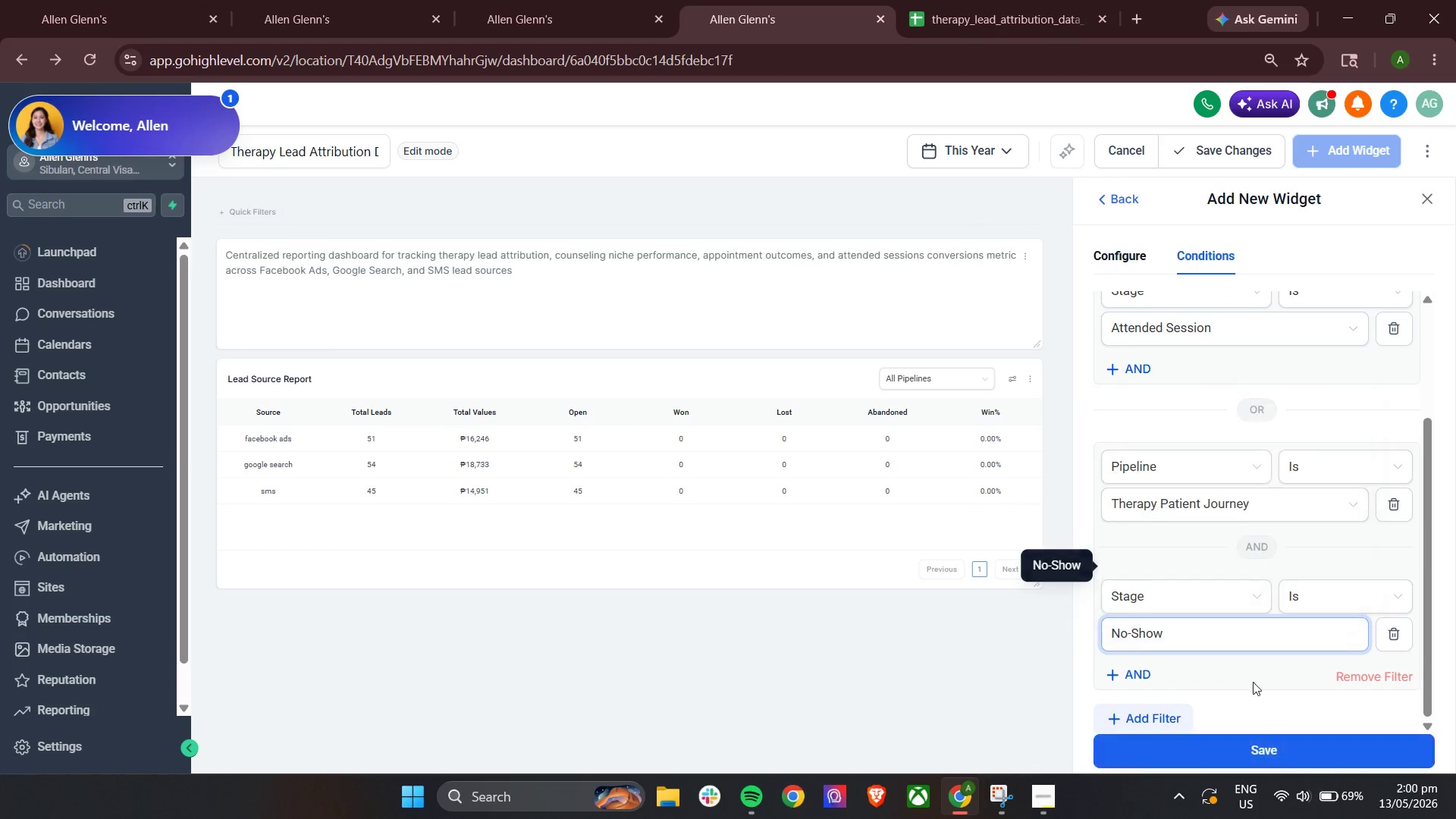 
left_click([1235, 690])
 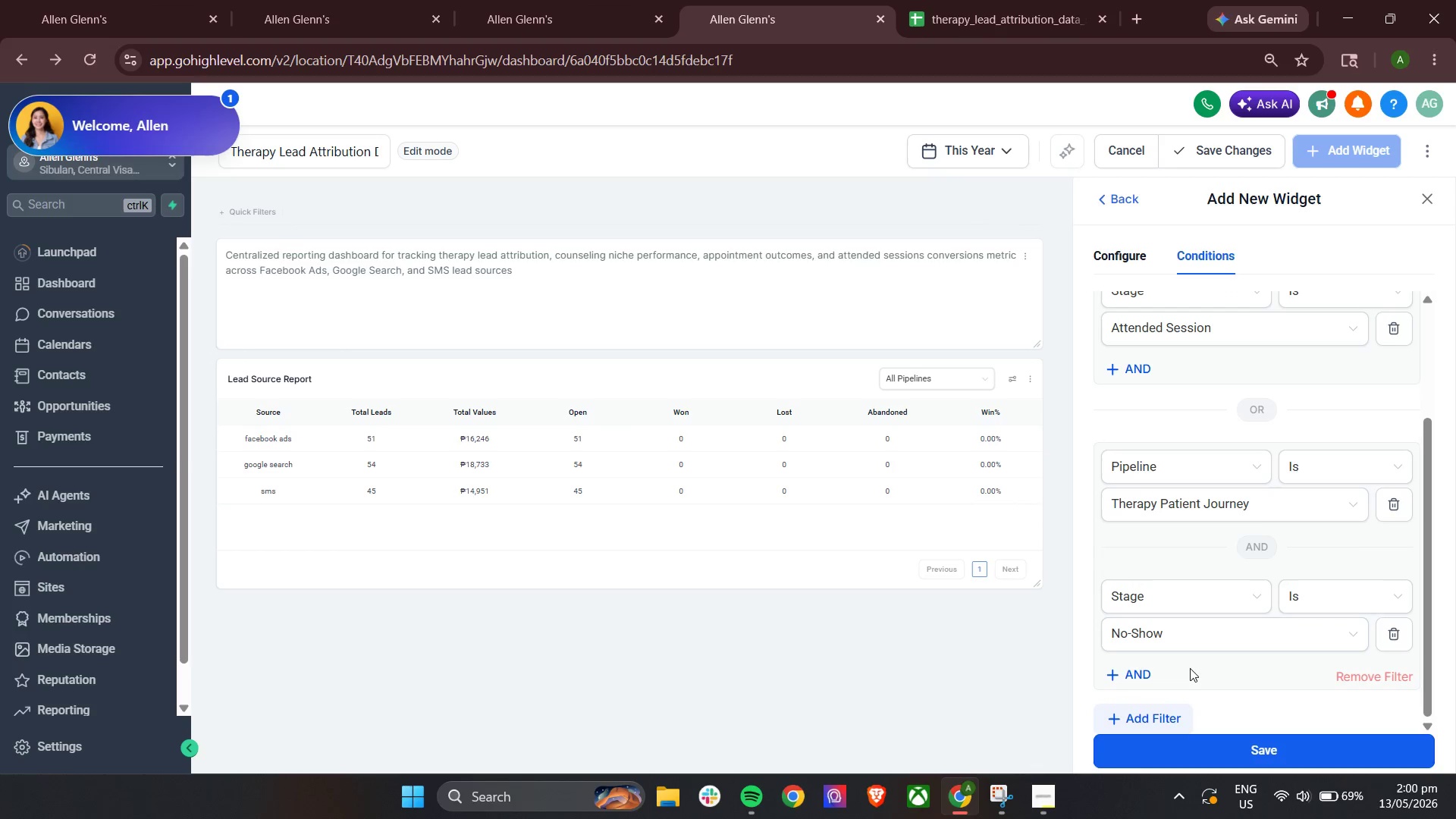 
left_click([1181, 708])
 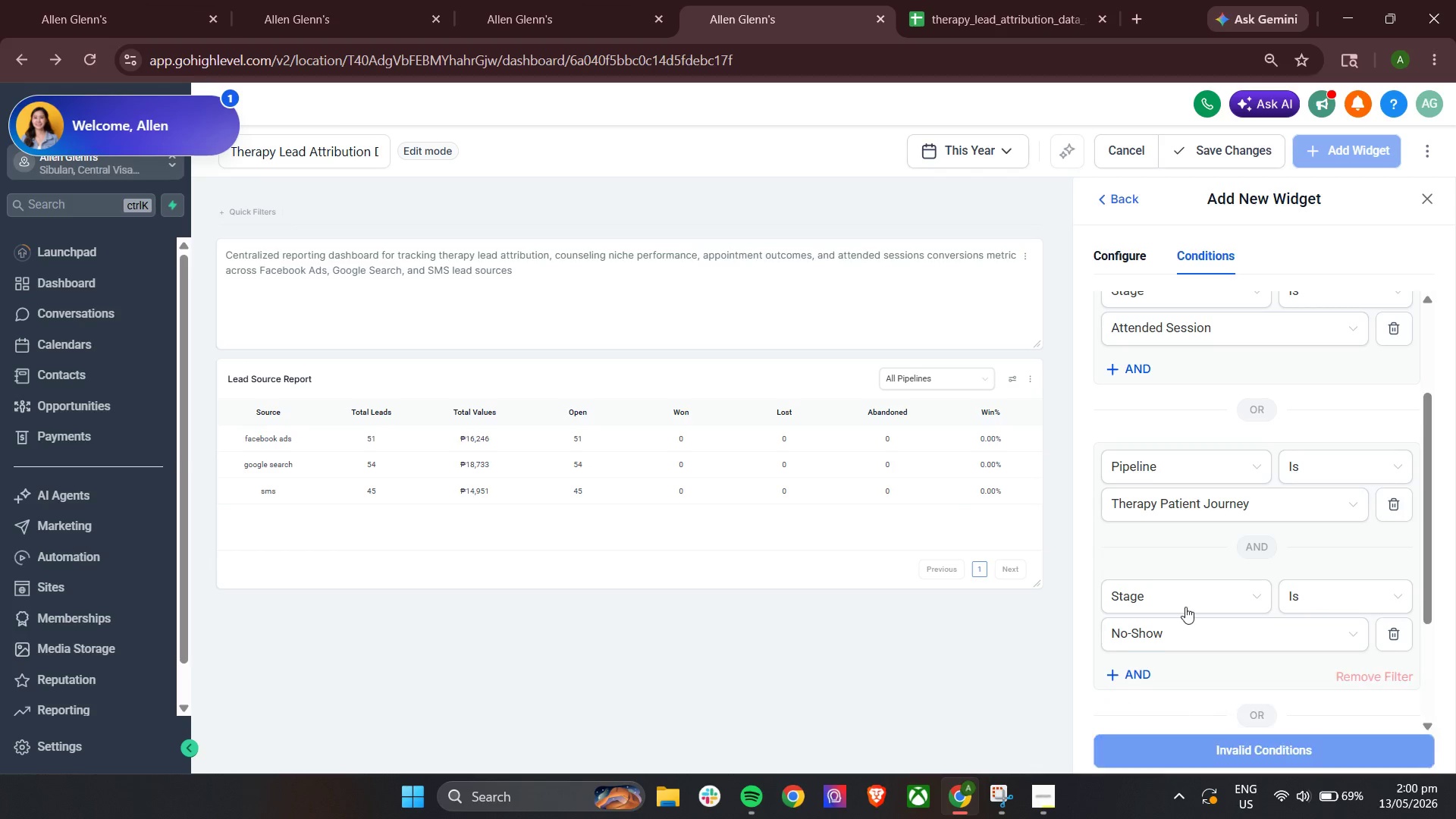 
scroll: coordinate [1190, 668], scroll_direction: down, amount: 2.0
 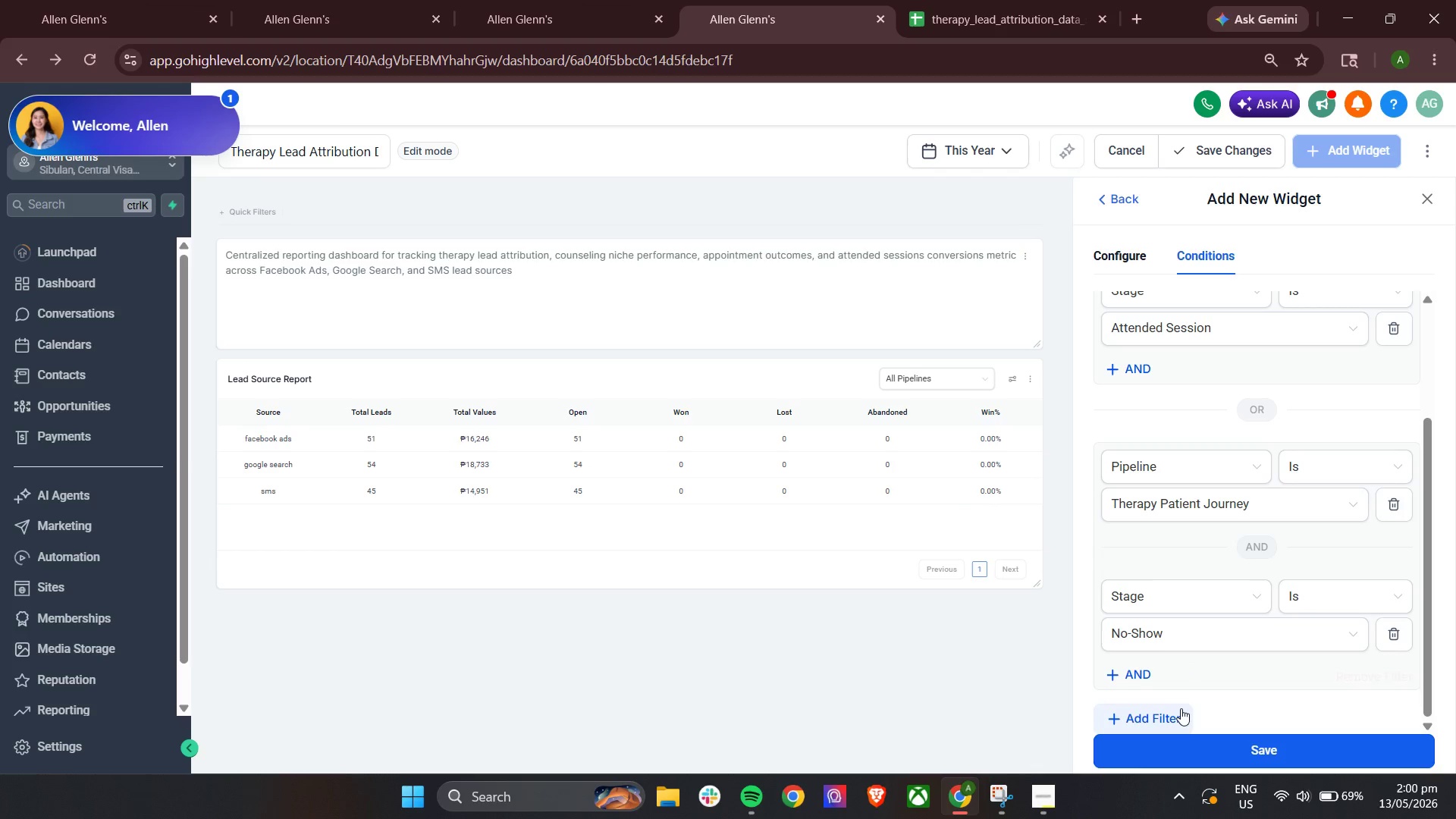 
left_click([1163, 598])
 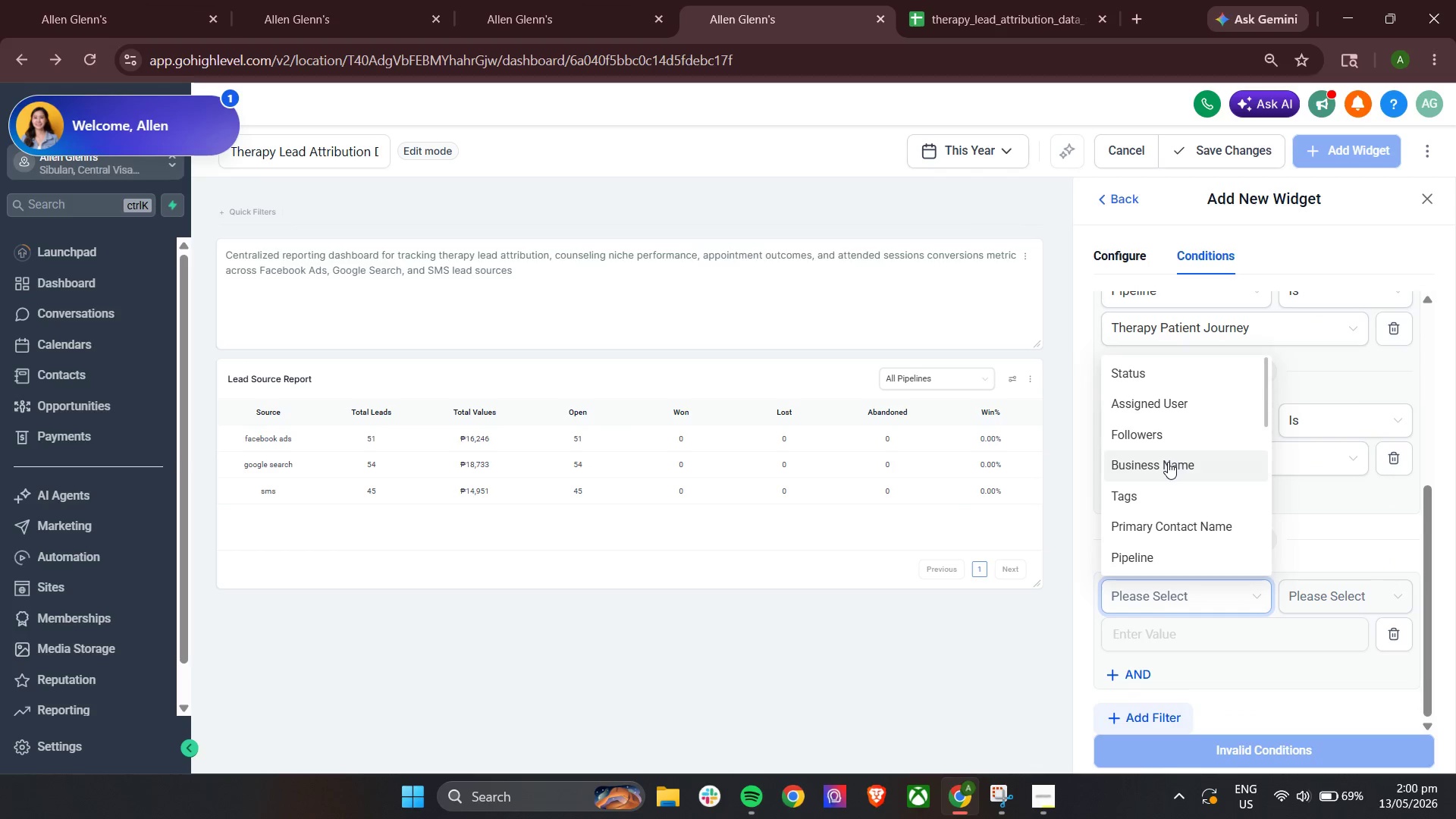 
scroll: coordinate [1156, 492], scroll_direction: down, amount: 6.0
 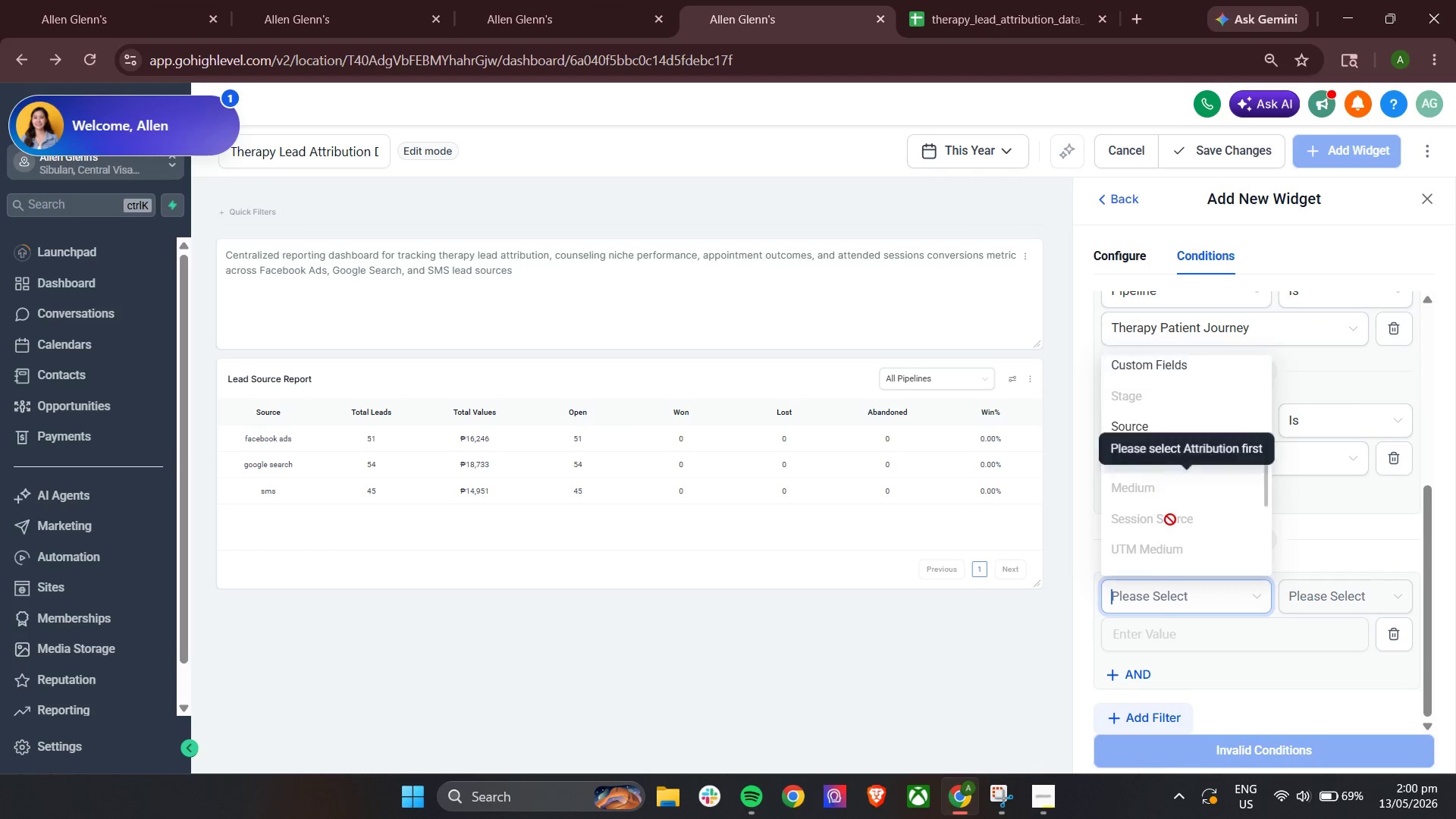 
scroll: coordinate [1244, 582], scroll_direction: up, amount: 4.0
 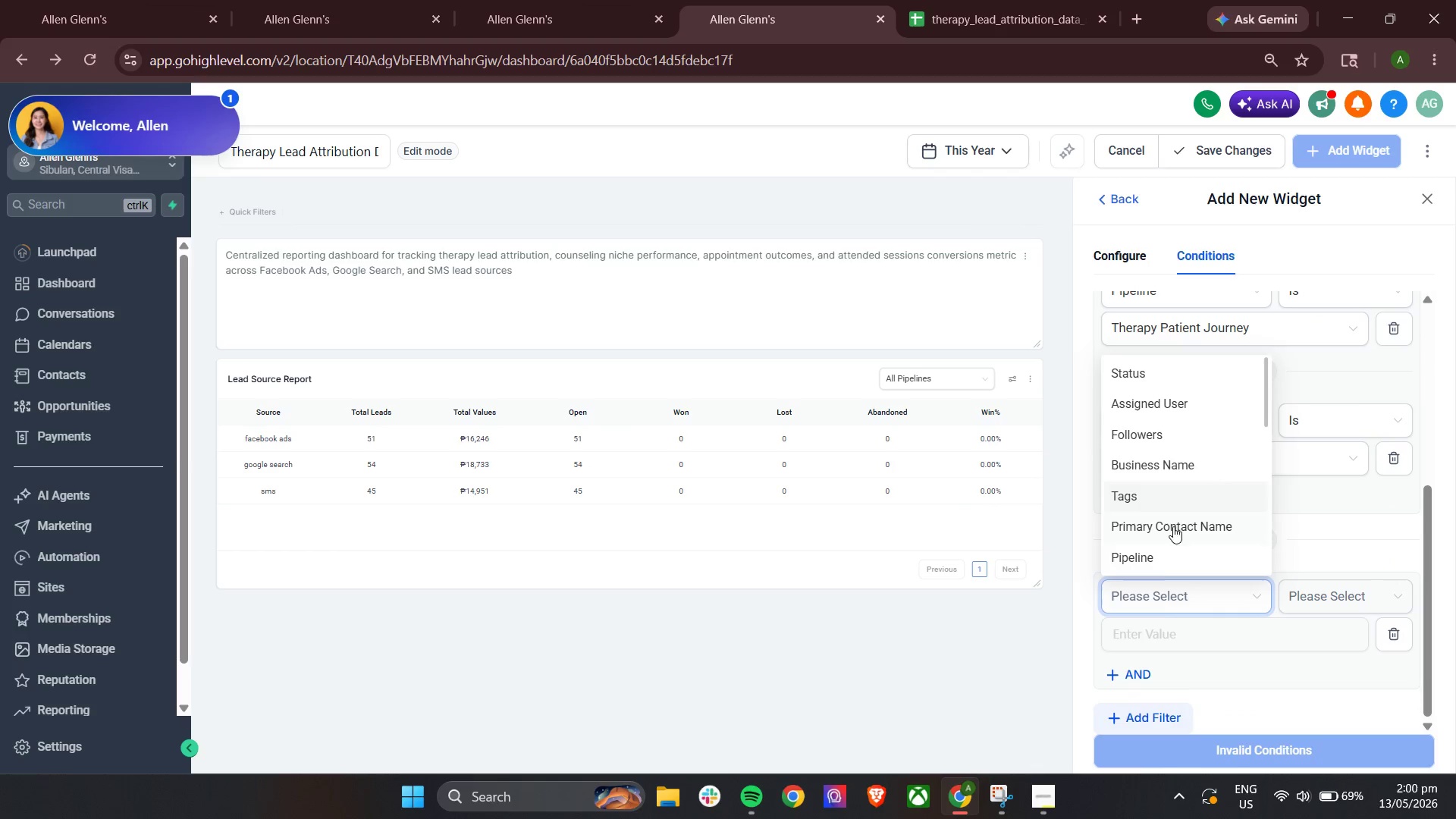 
left_click([1160, 555])
 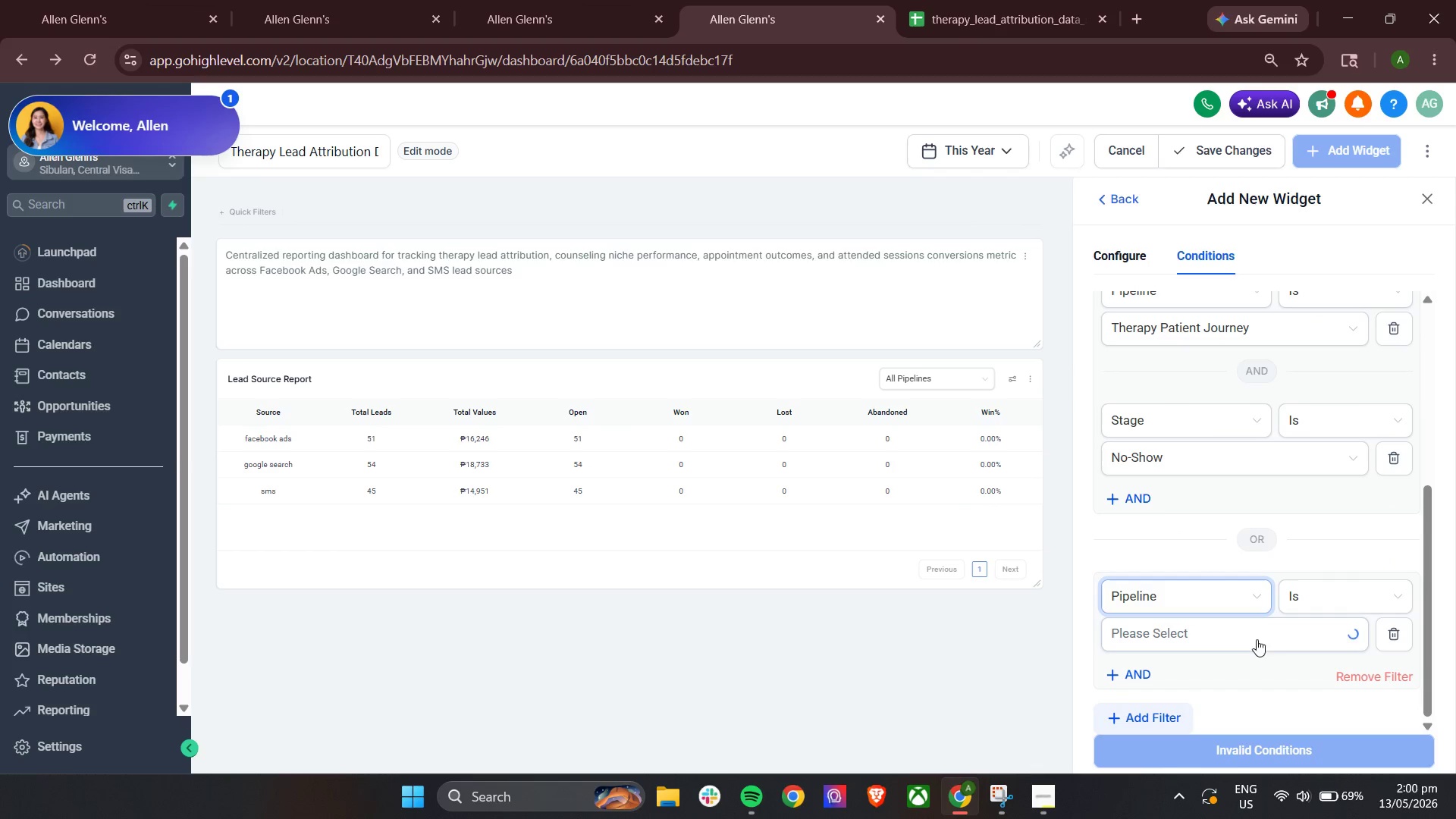 
left_click([1222, 640])
 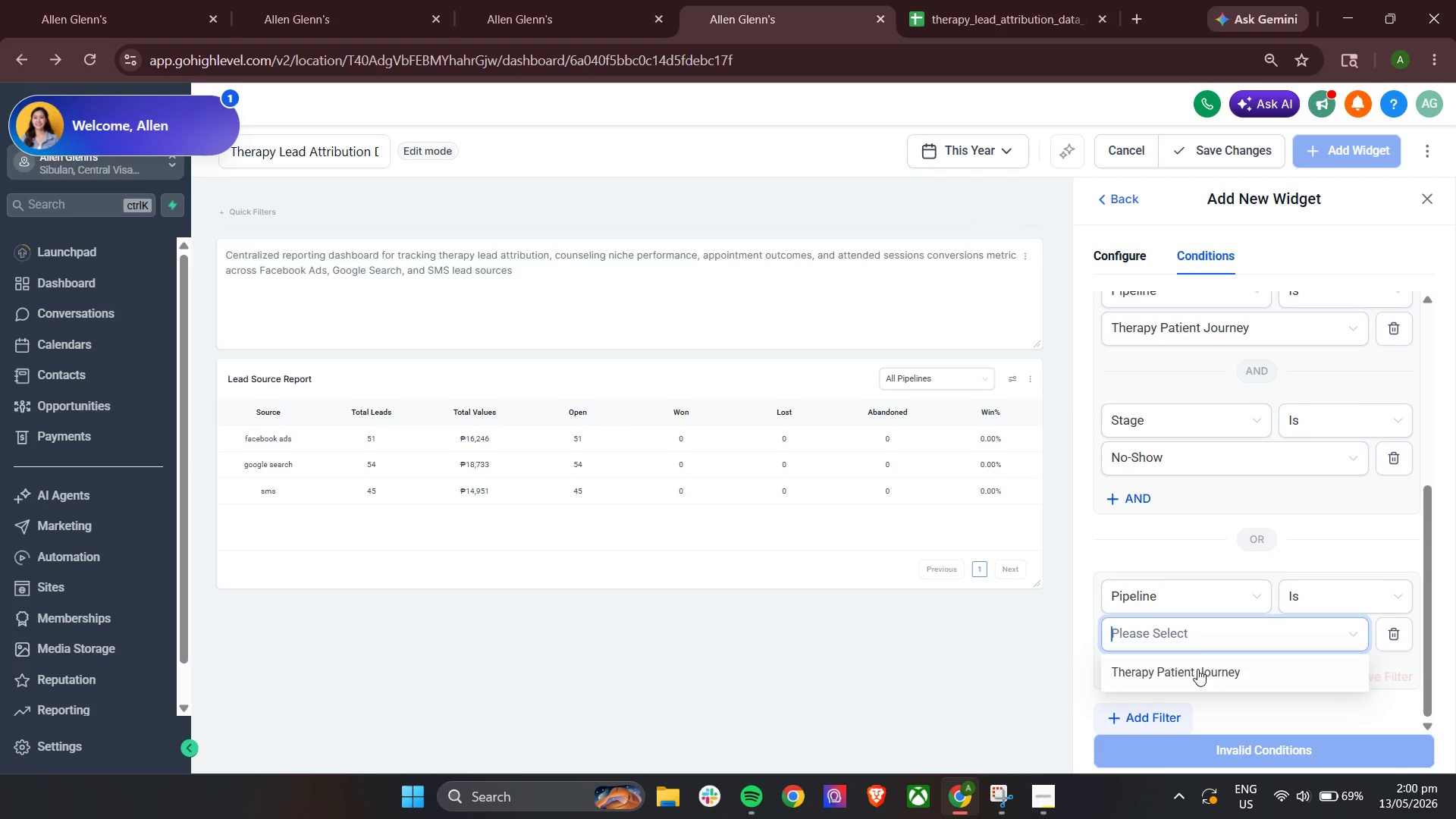 
left_click([1197, 670])
 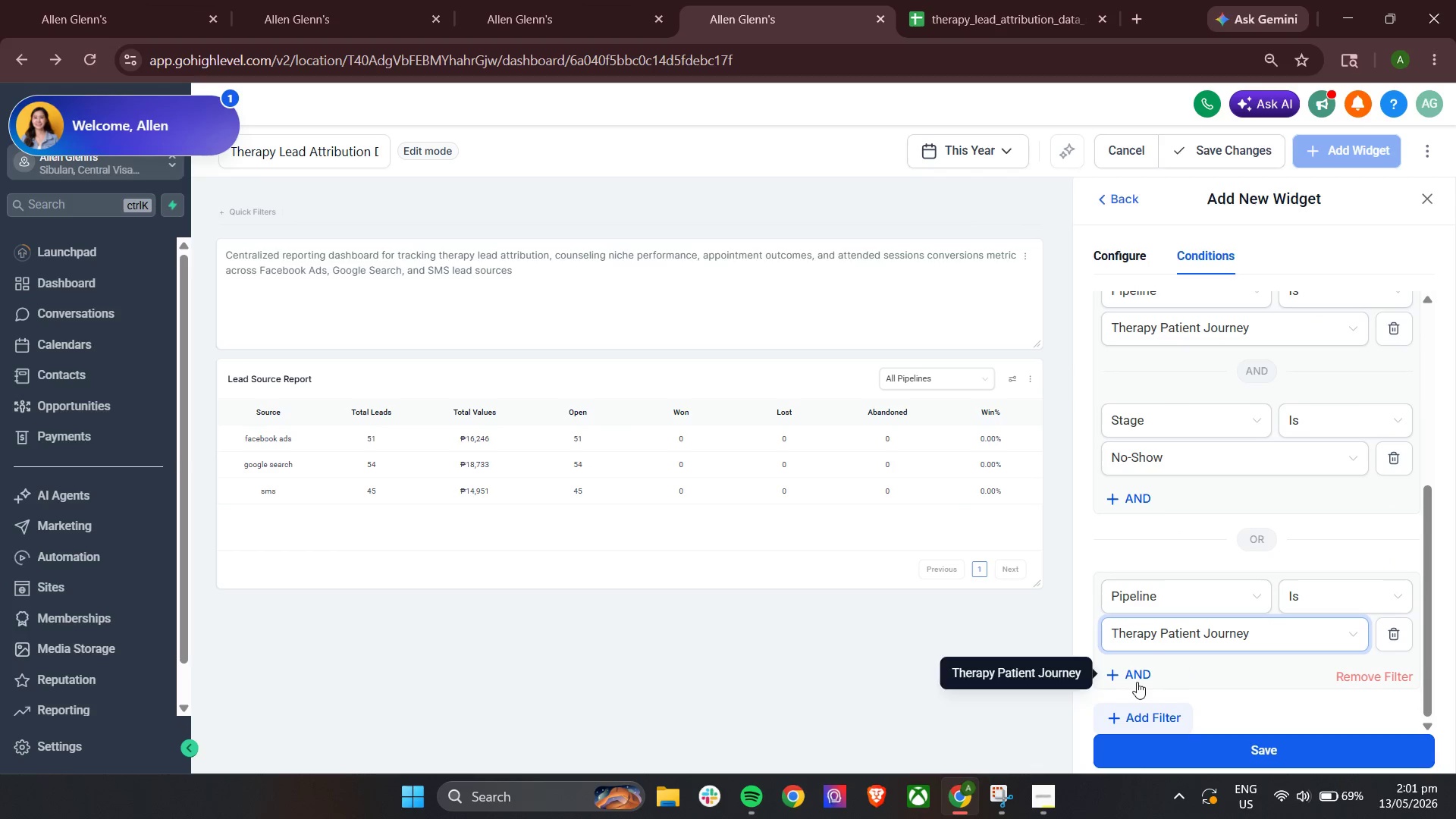 
left_click([1137, 673])
 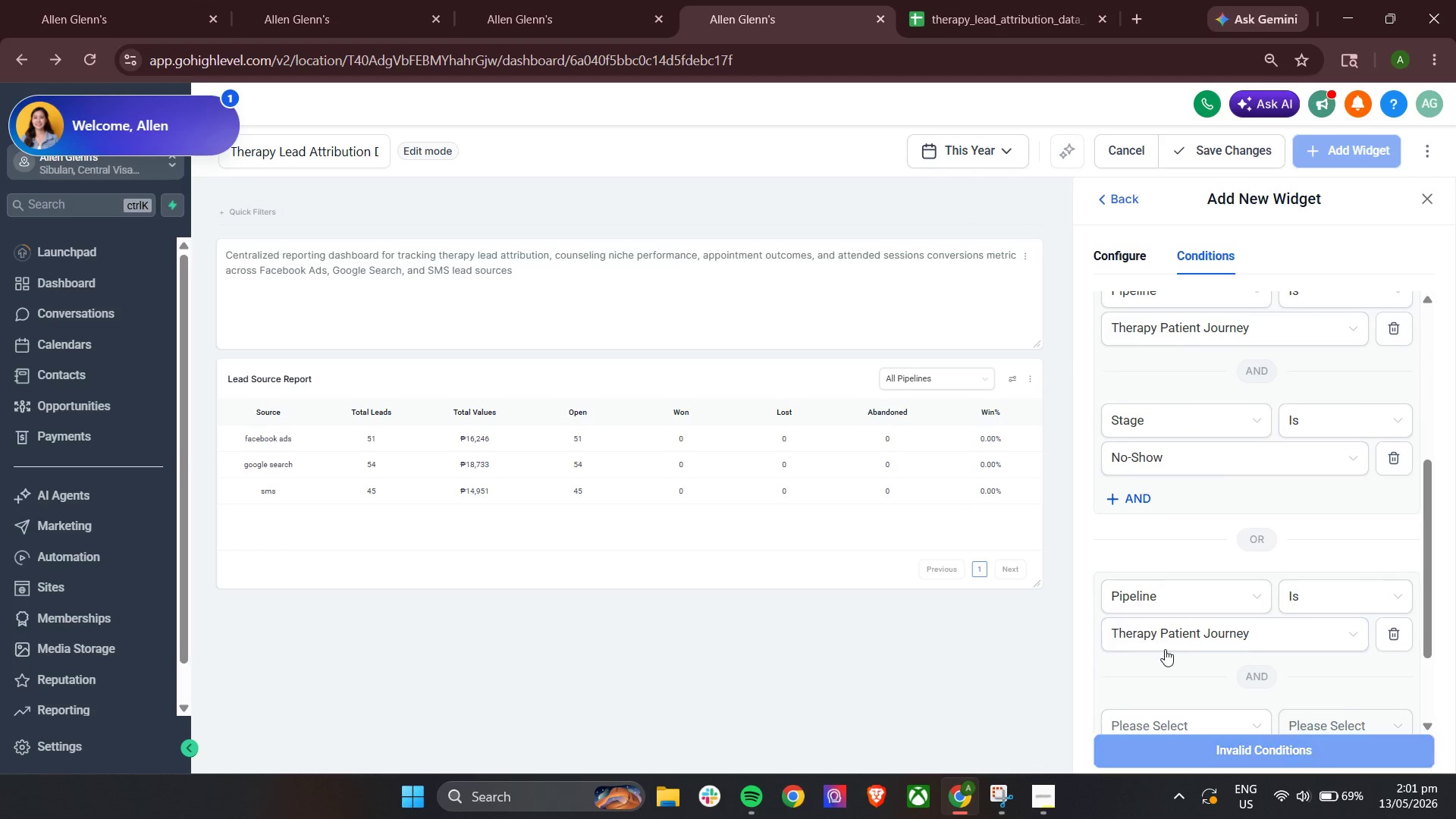 
left_click([1179, 608])
 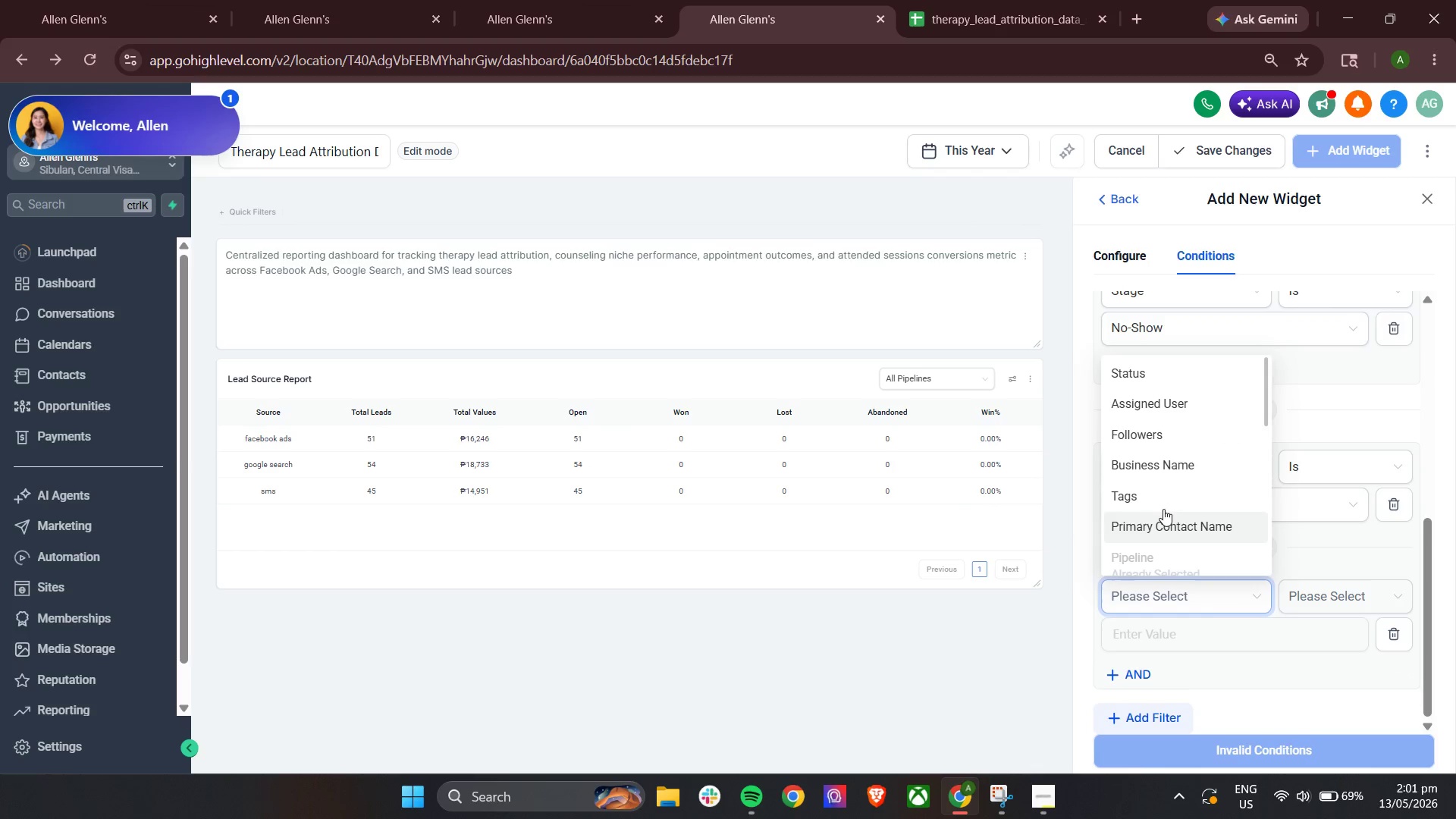 
scroll: coordinate [1162, 486], scroll_direction: down, amount: 4.0
 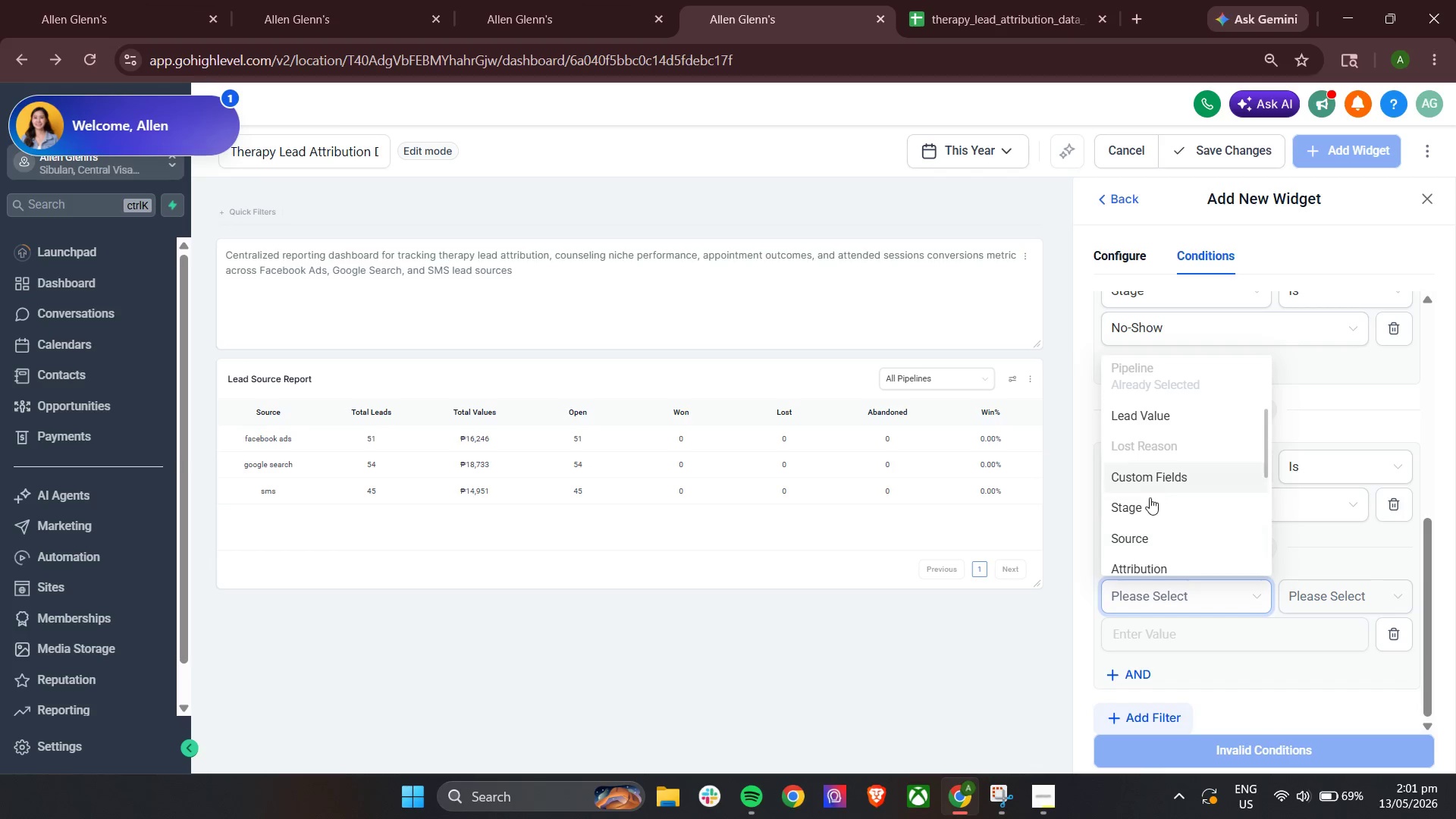 
left_click([1149, 499])
 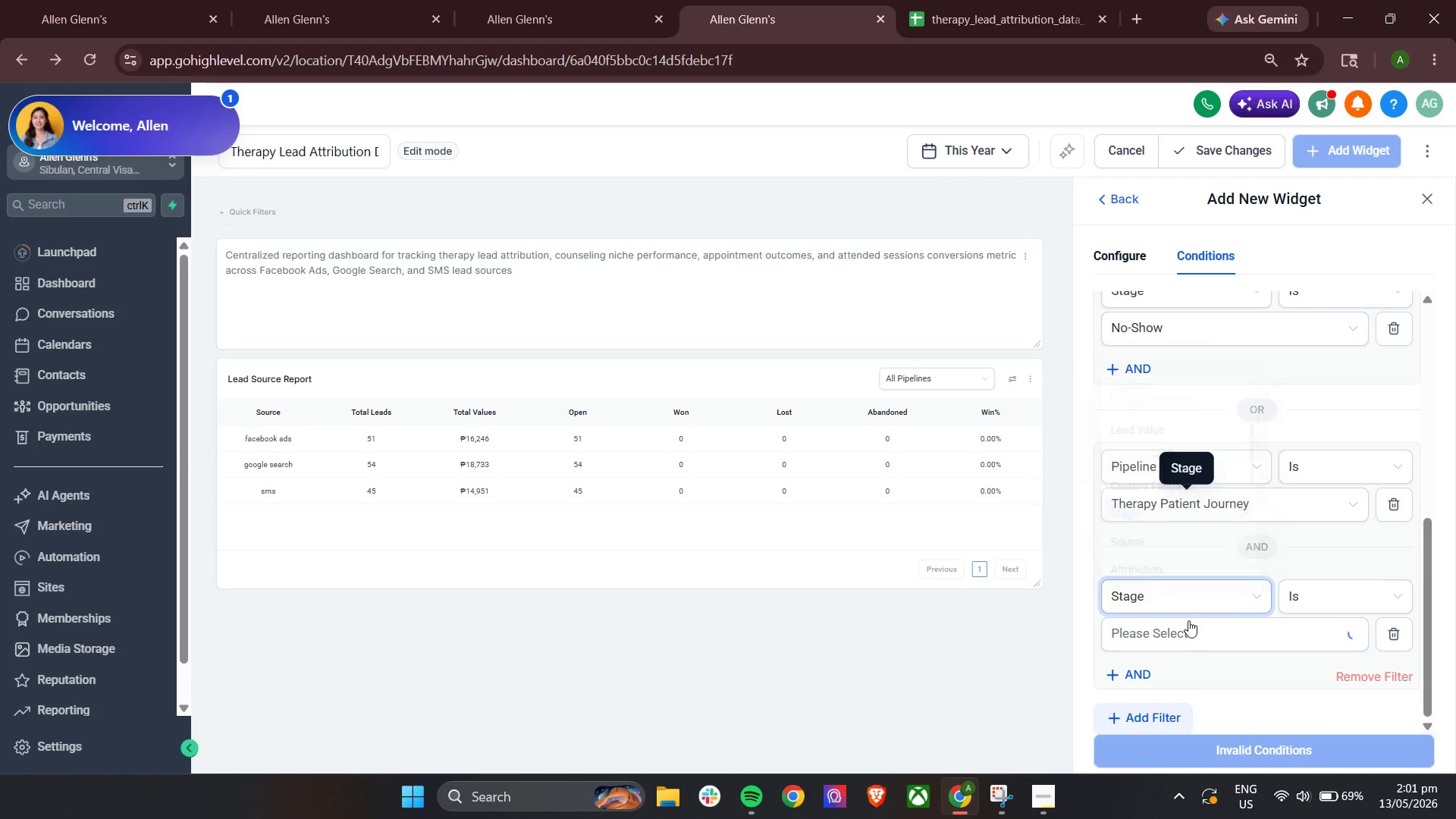 
left_click([1180, 629])
 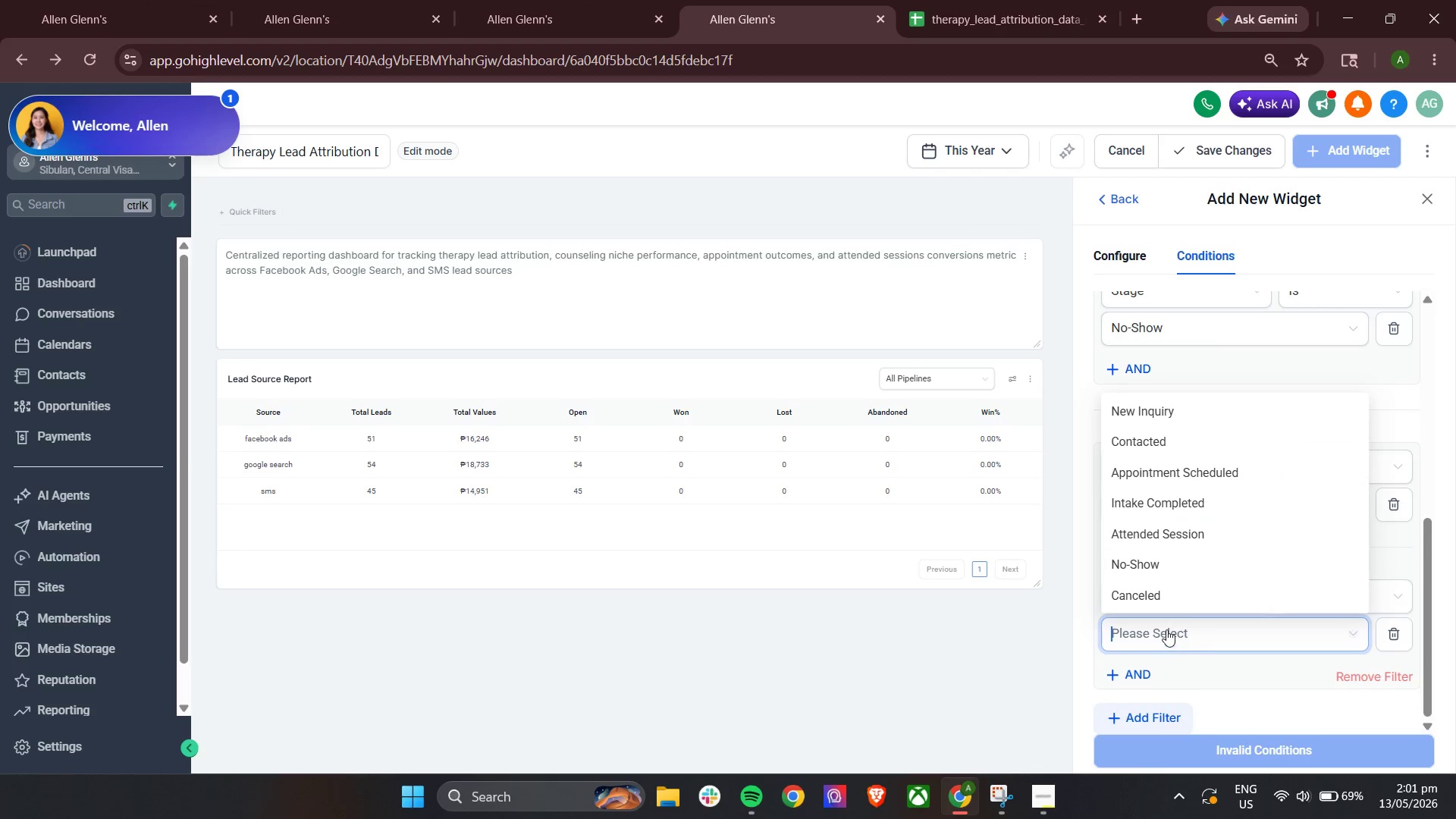 
left_click([1164, 592])
 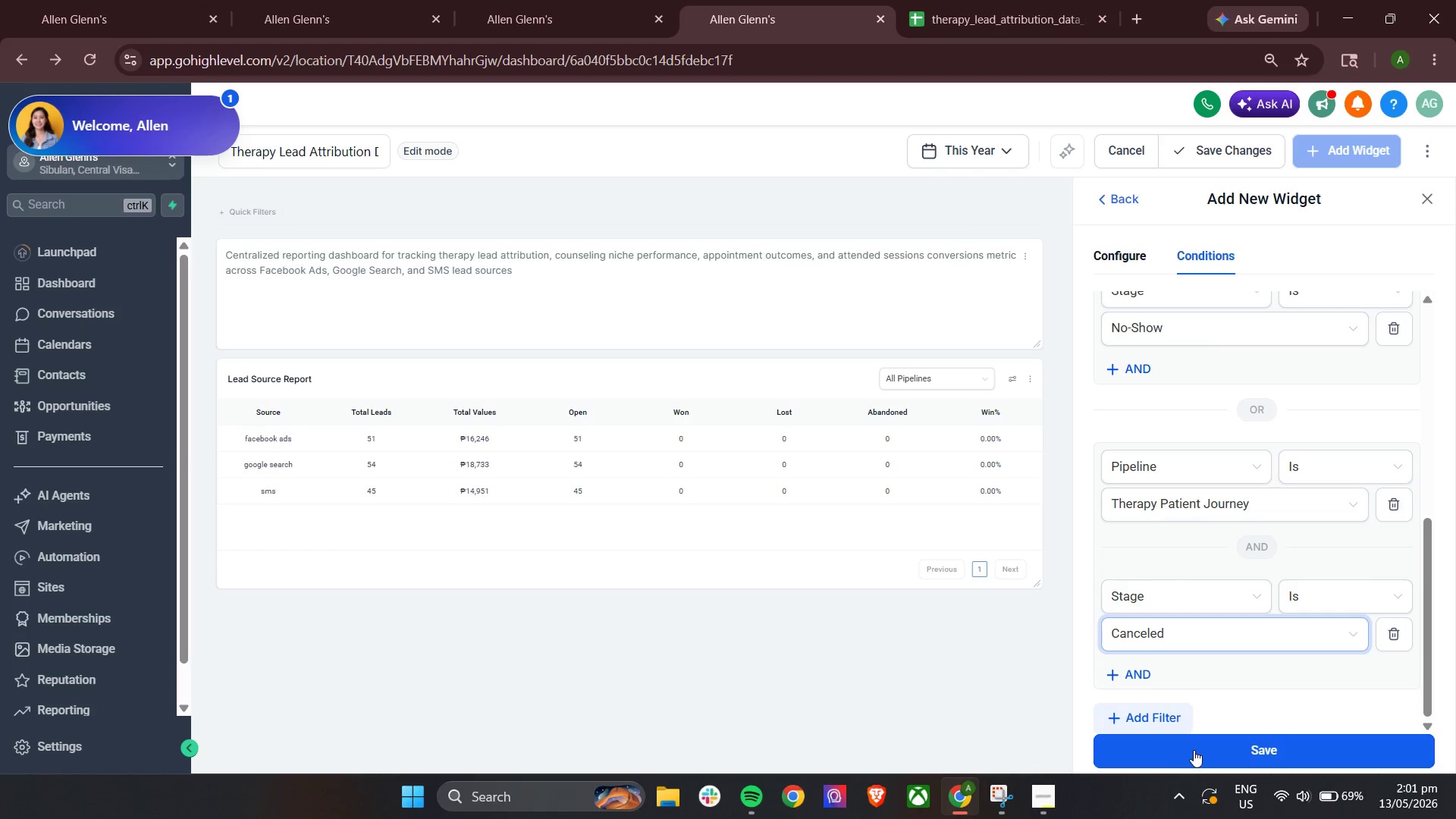 
left_click([1194, 751])
 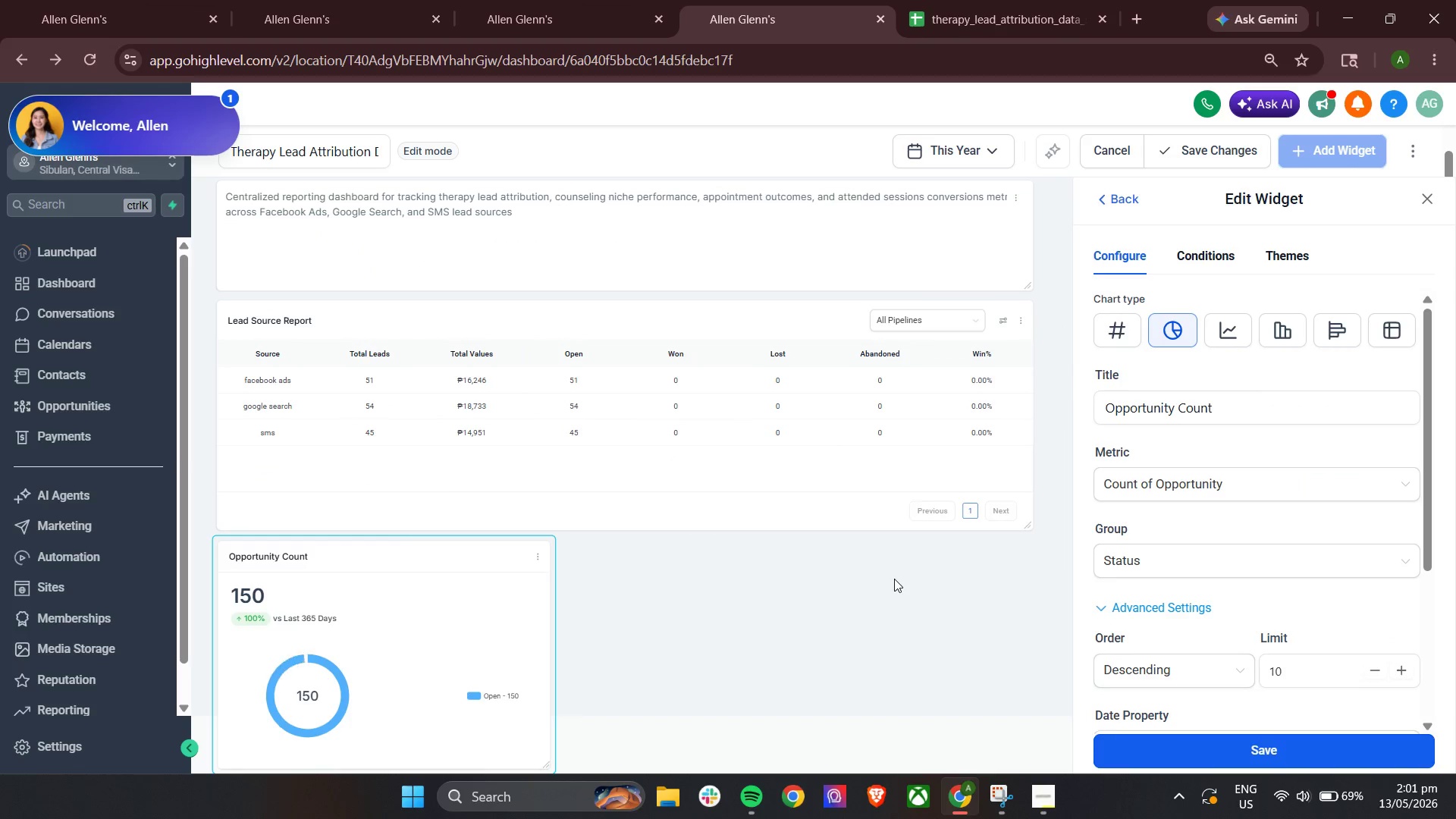 
scroll: coordinate [894, 579], scroll_direction: down, amount: 4.0
 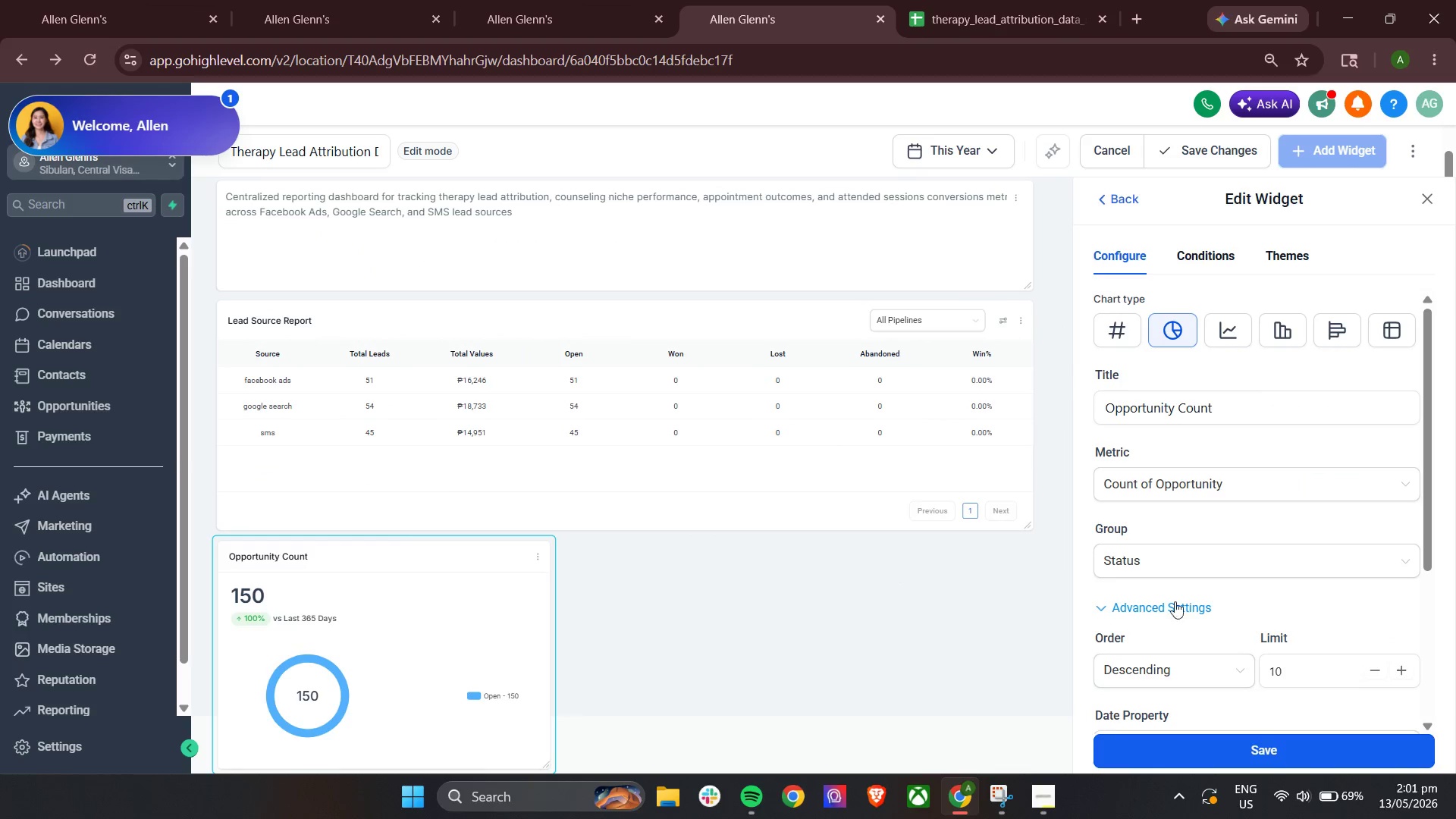 
left_click([1213, 567])
 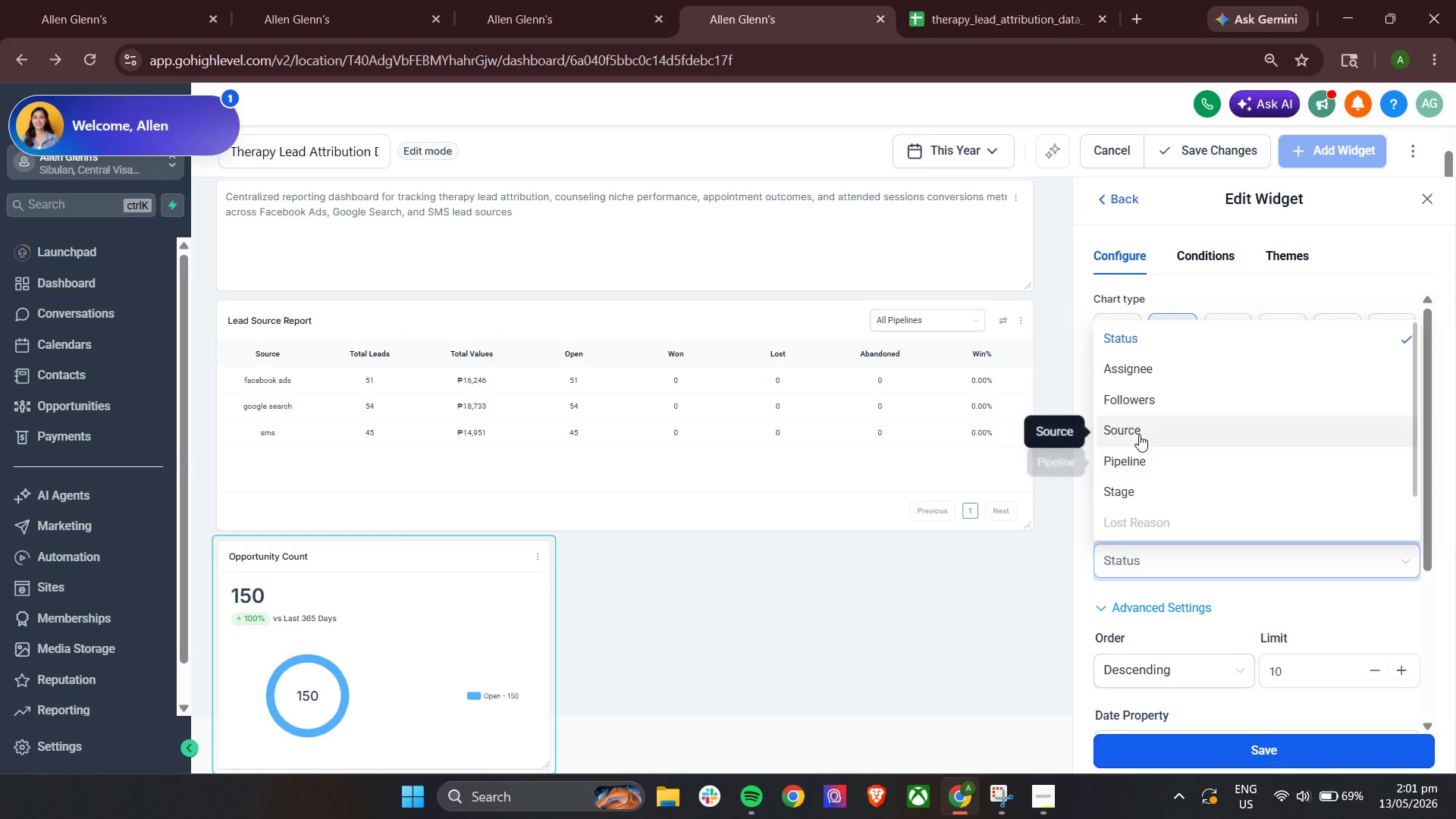 
left_click([1128, 488])
 